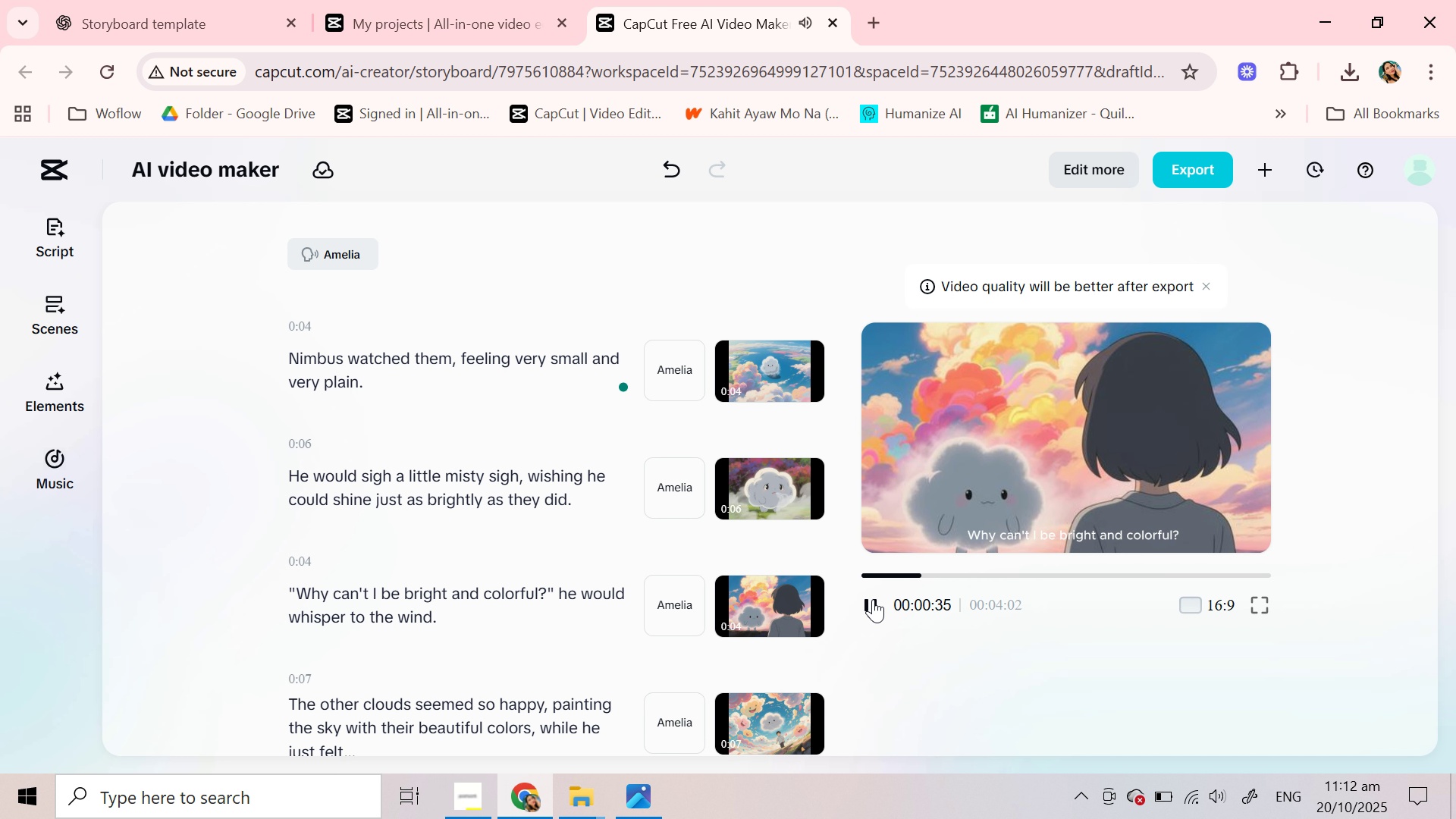 
left_click([873, 599])
 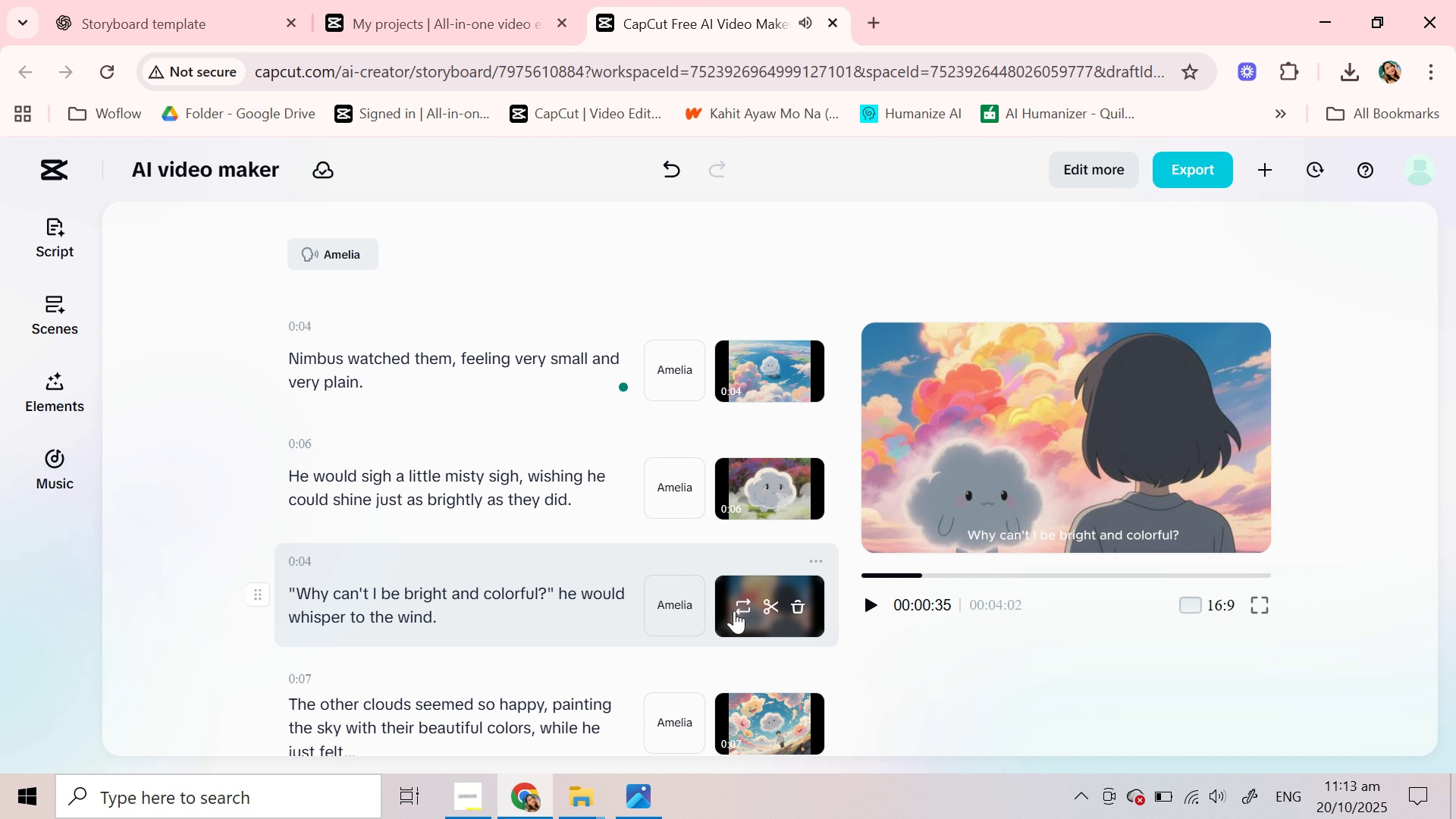 
left_click([737, 610])
 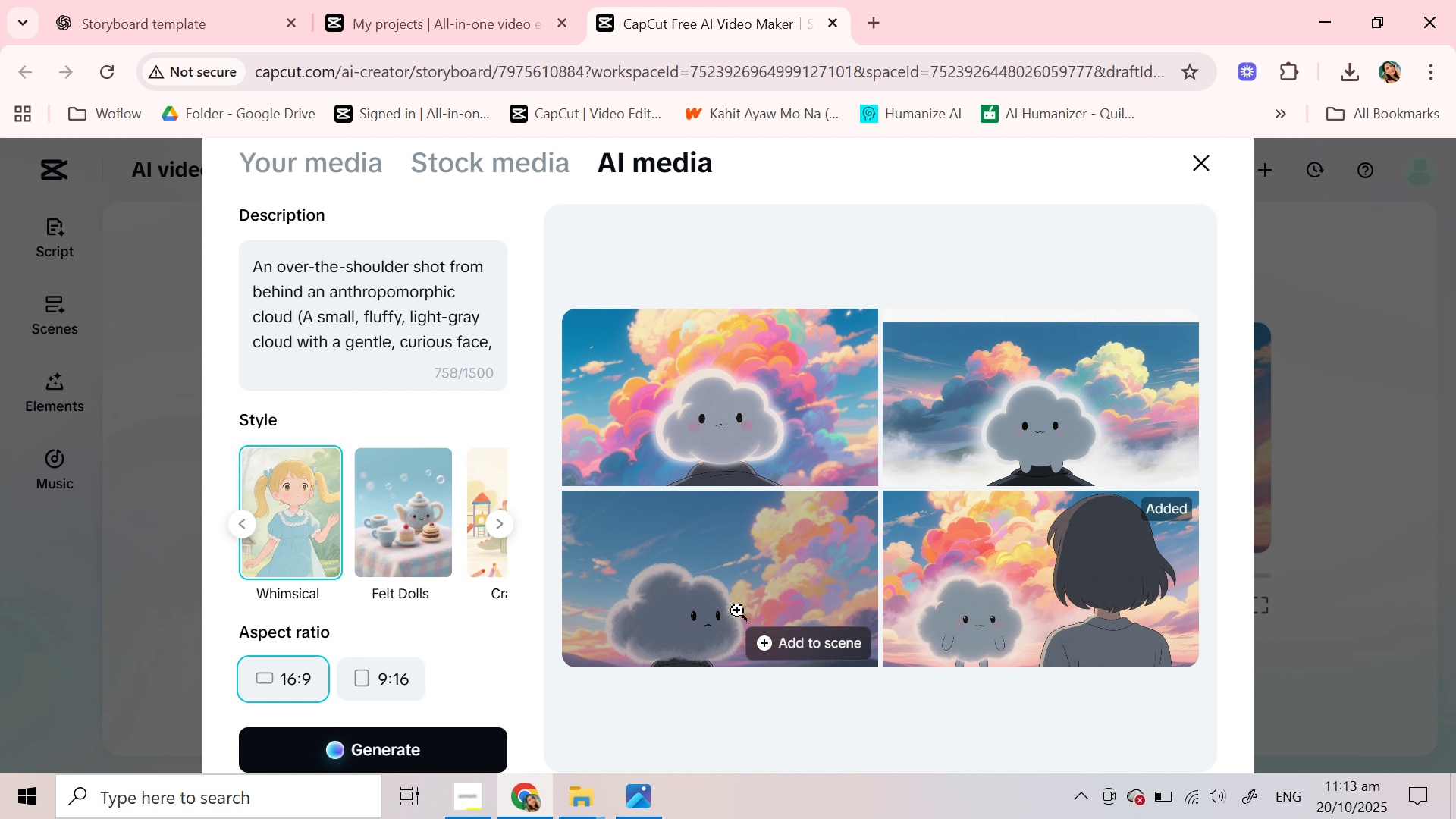 
left_click([737, 610])
 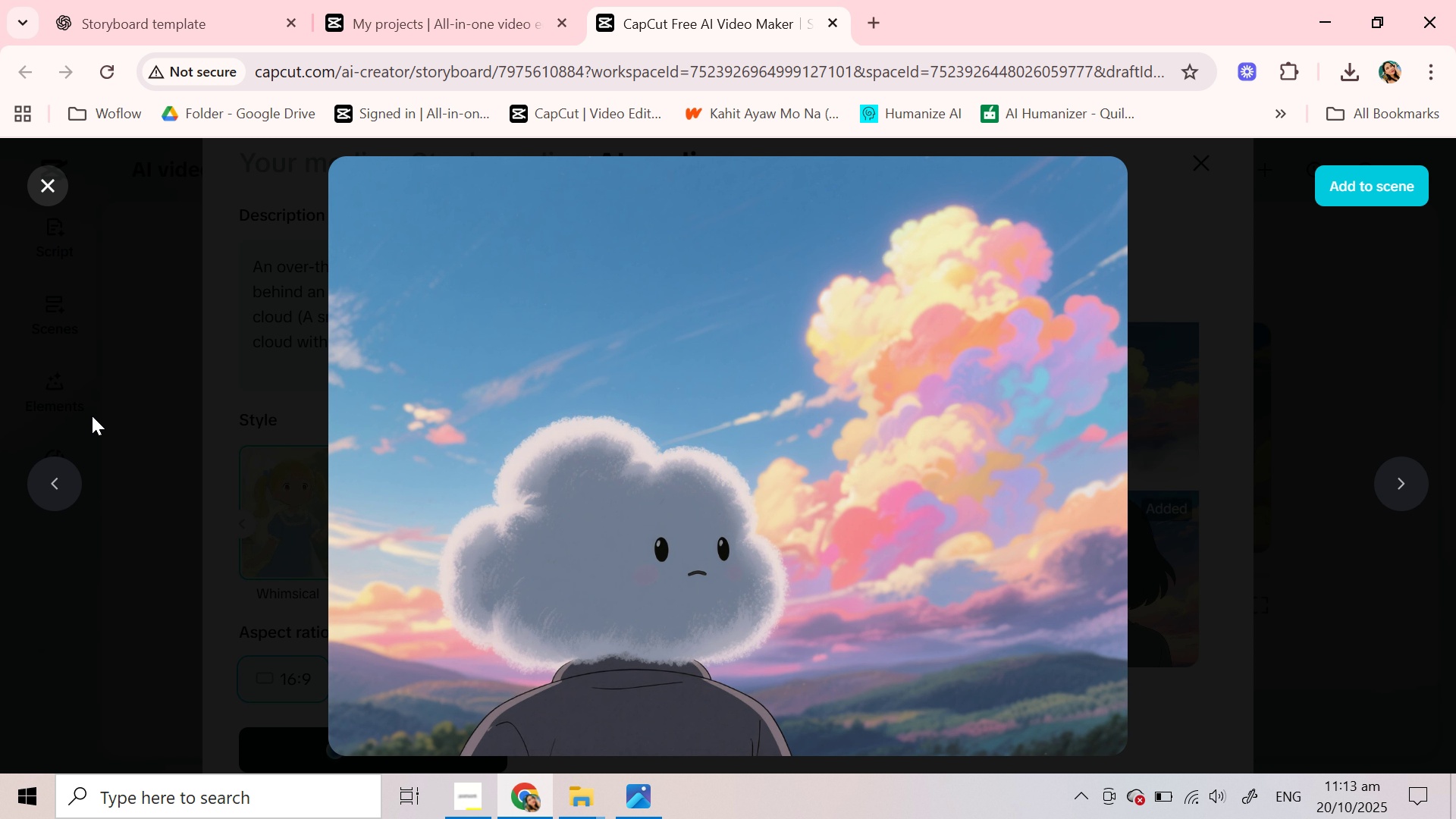 
left_click([60, 481])
 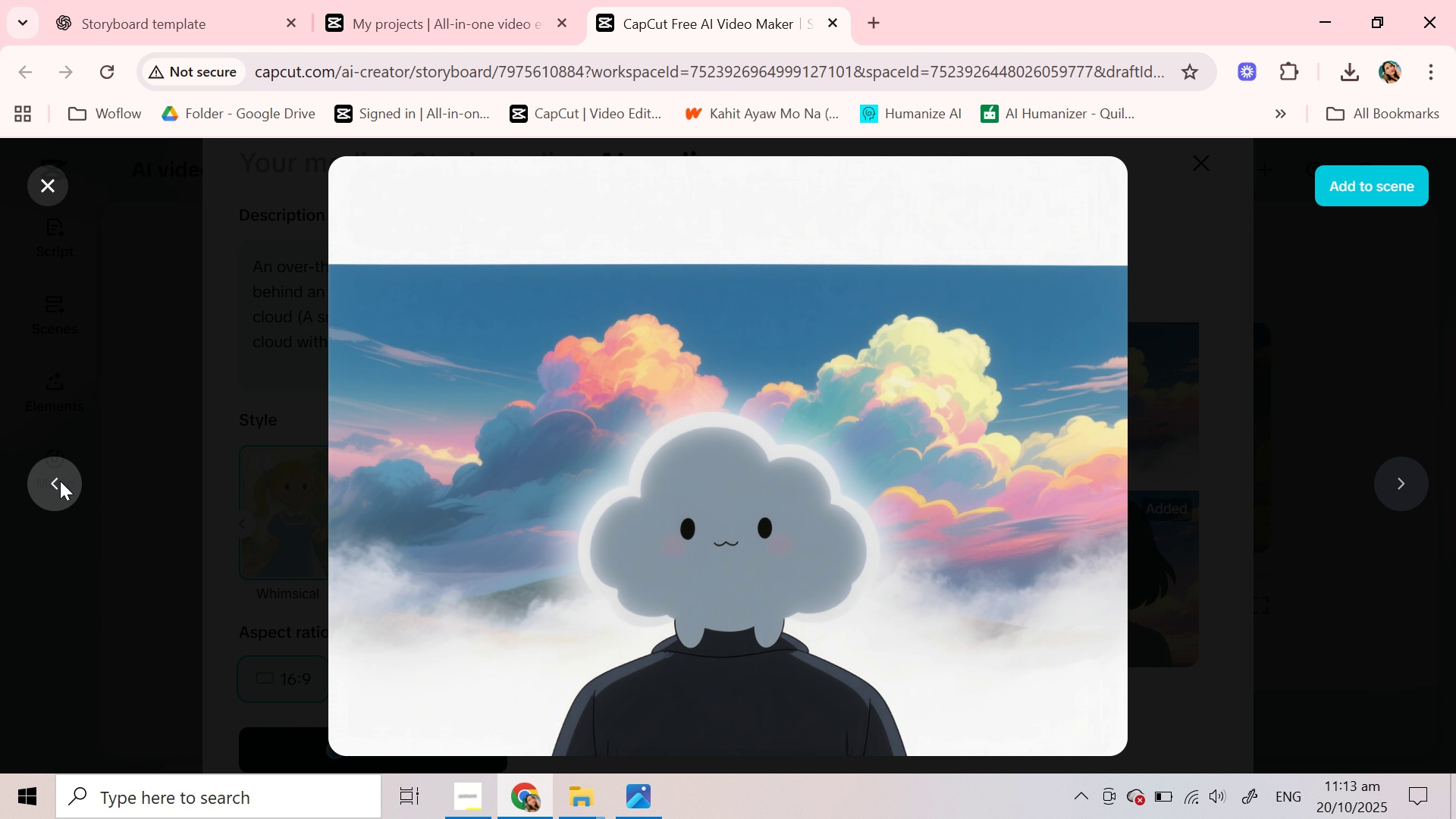 
left_click([60, 481])
 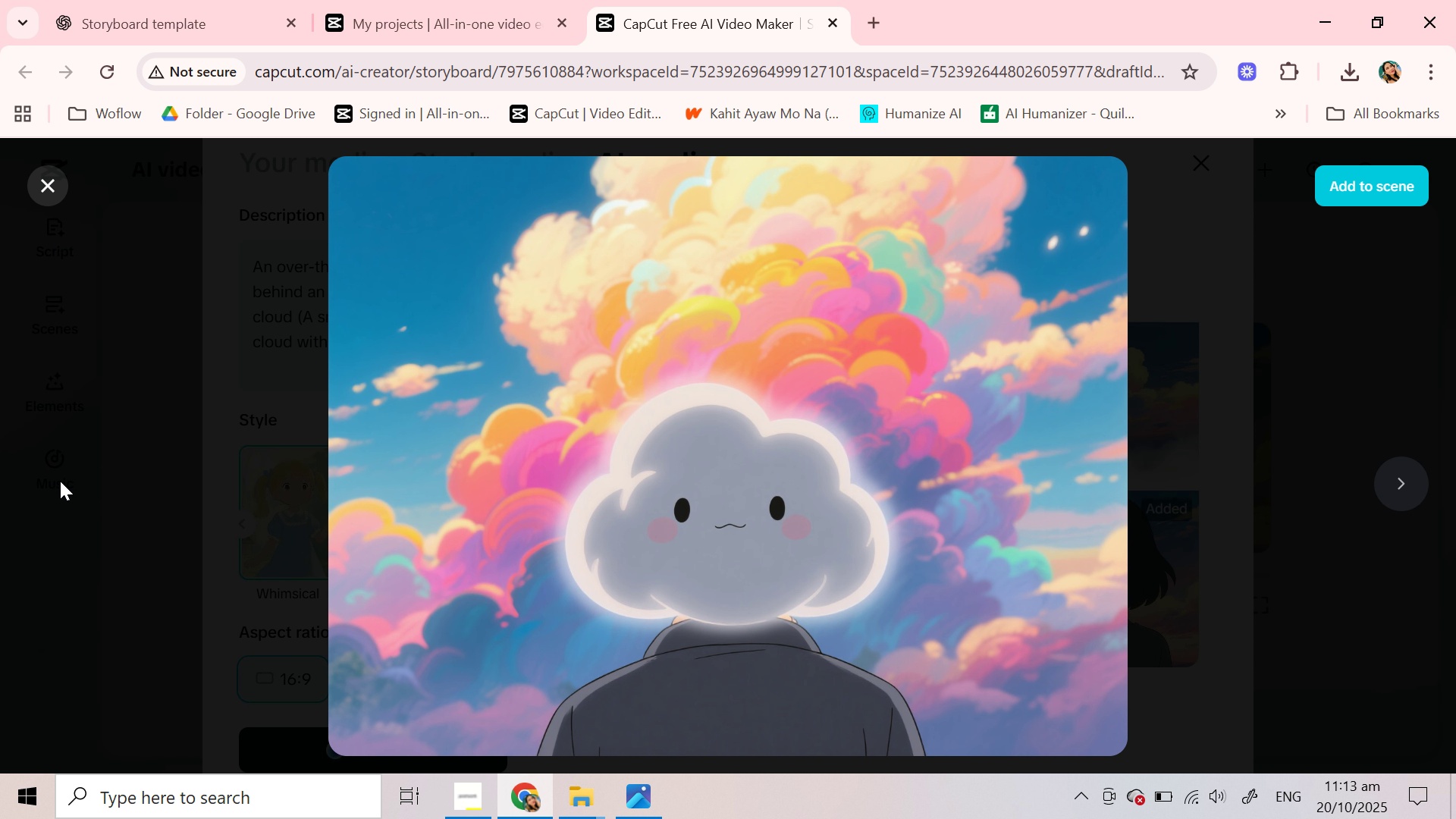 
left_click([60, 481])
 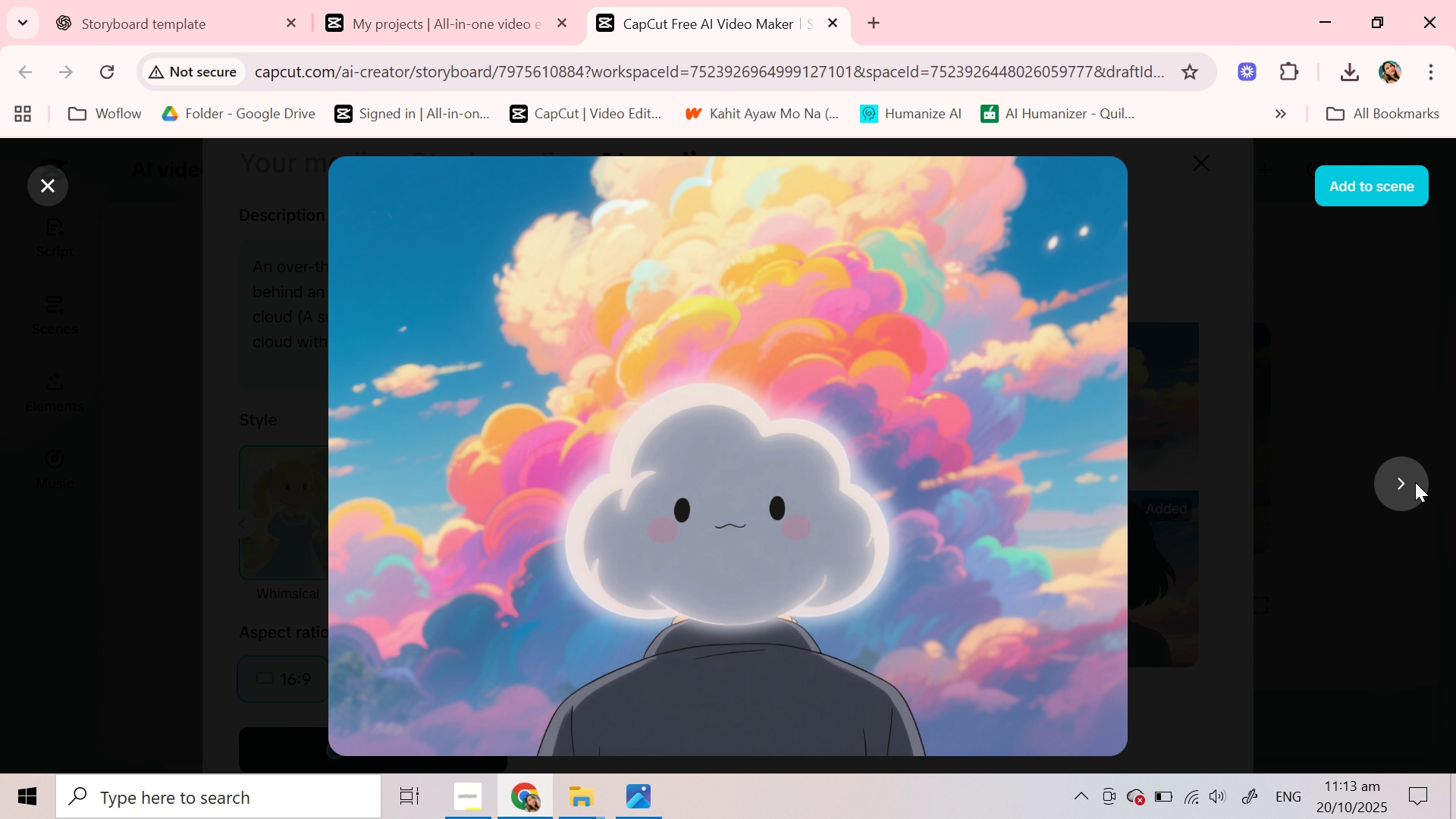 
double_click([1415, 482])
 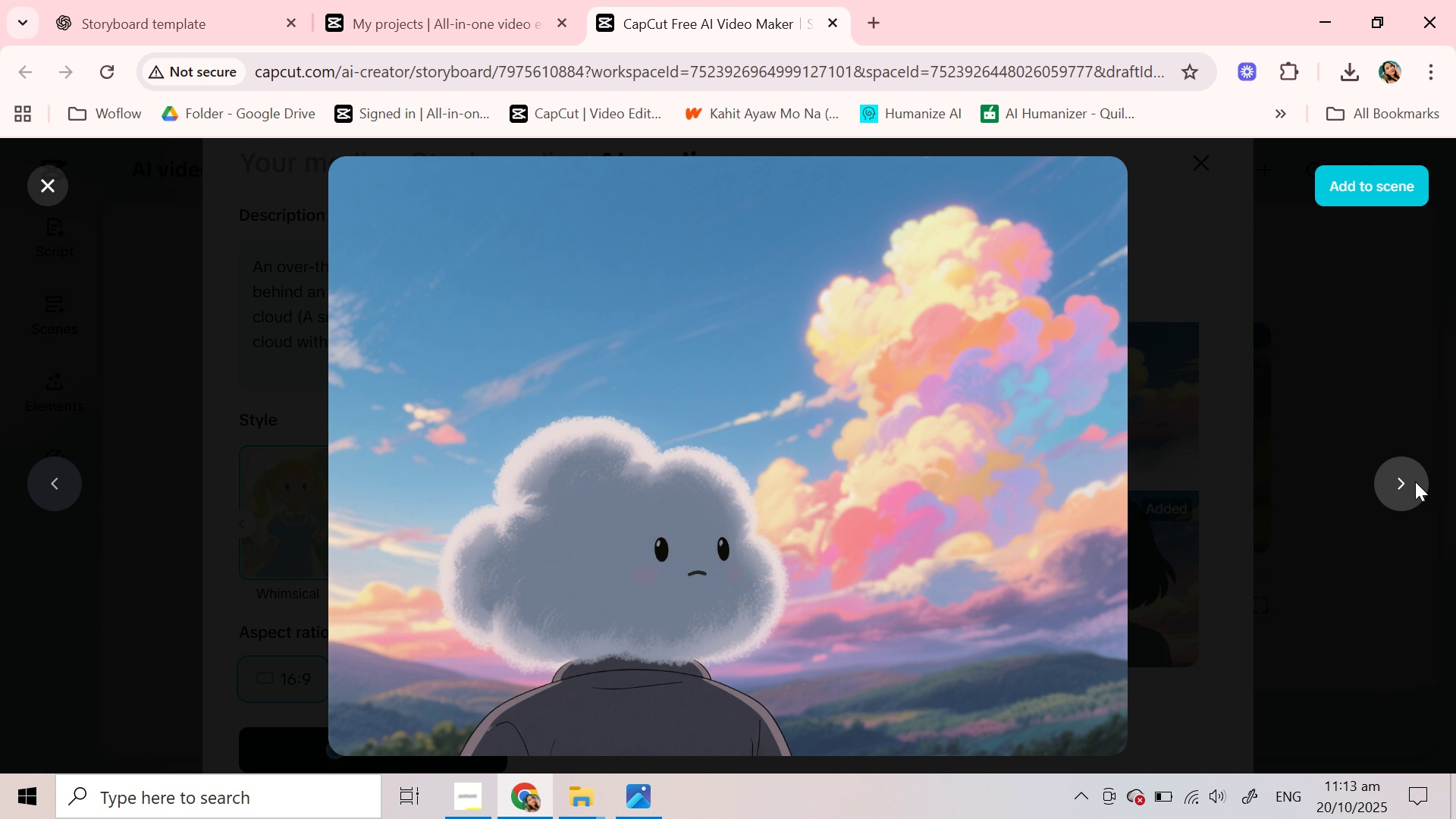 
left_click([1415, 482])
 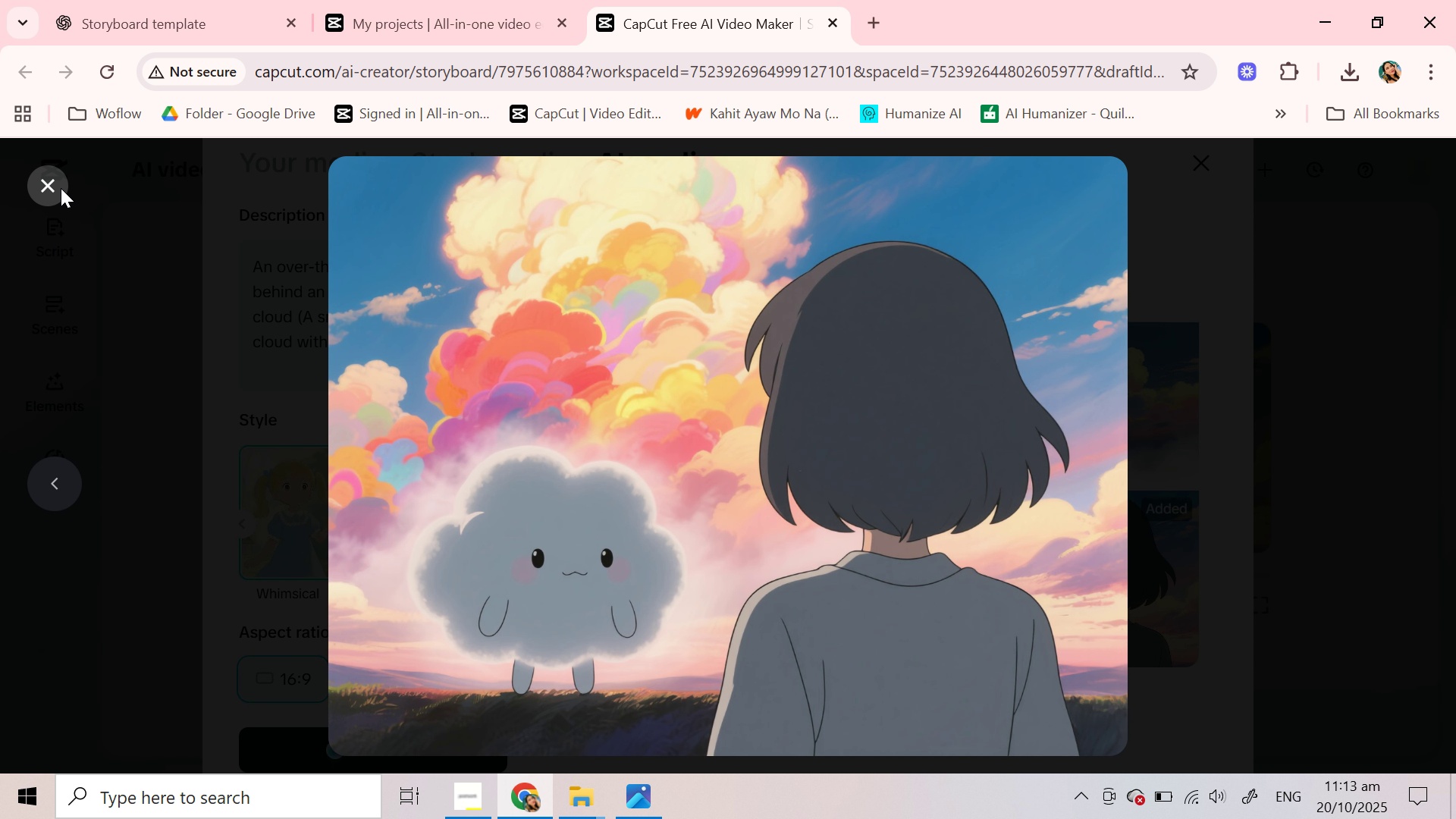 
left_click([60, 188])
 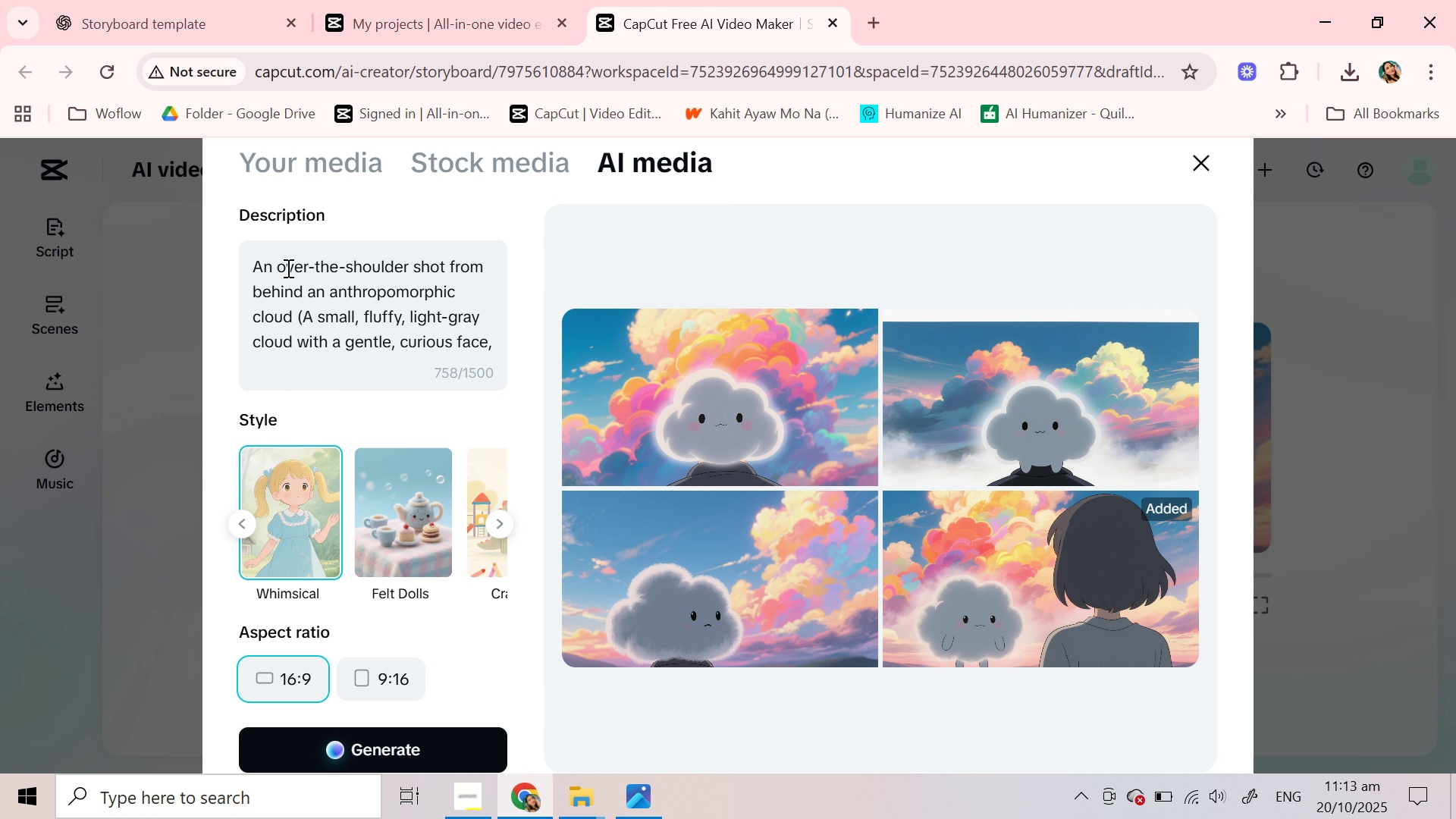 
left_click_drag(start_coordinate=[281, 266], to_coordinate=[416, 268])
 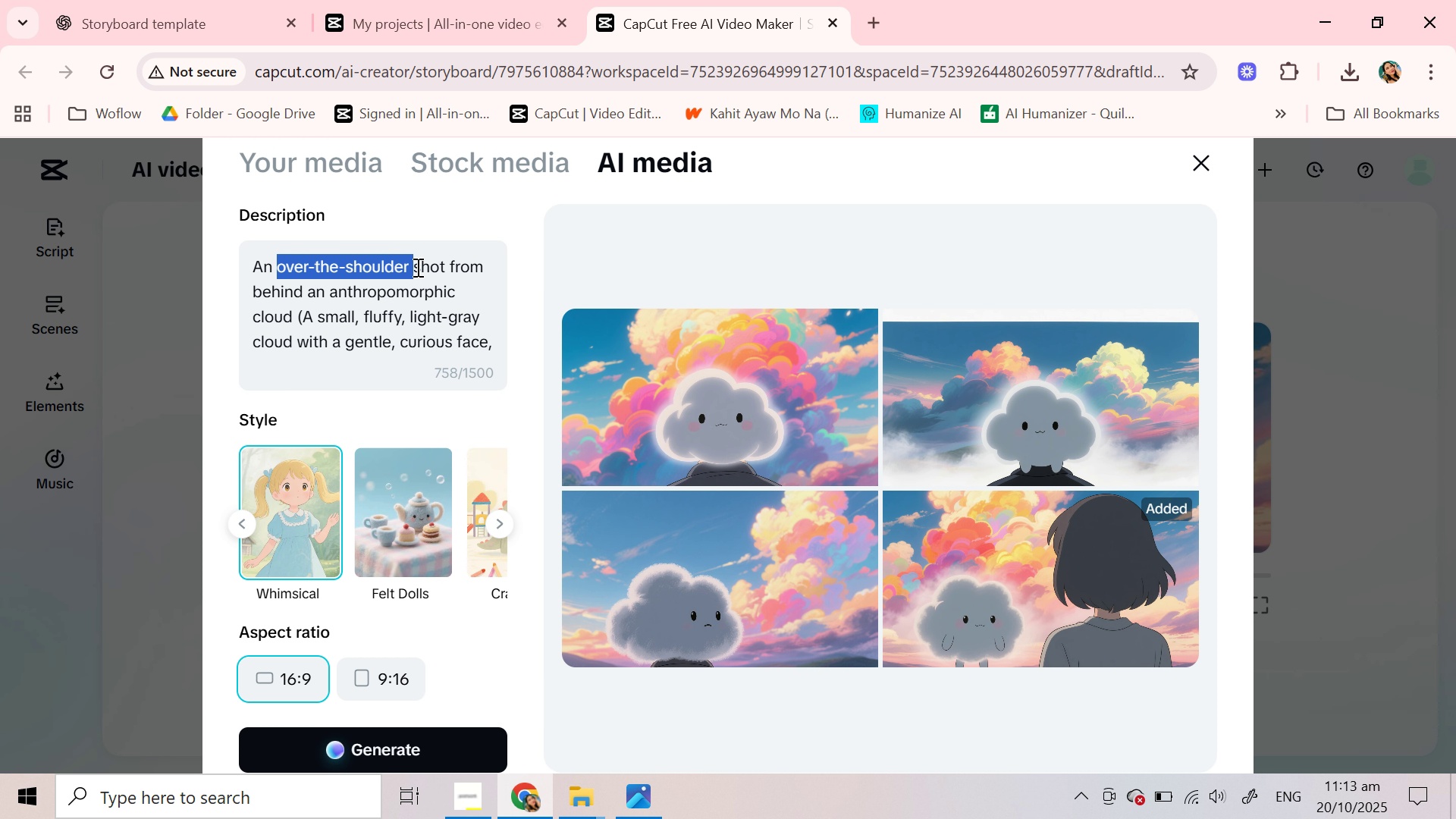 
key(Backspace)
 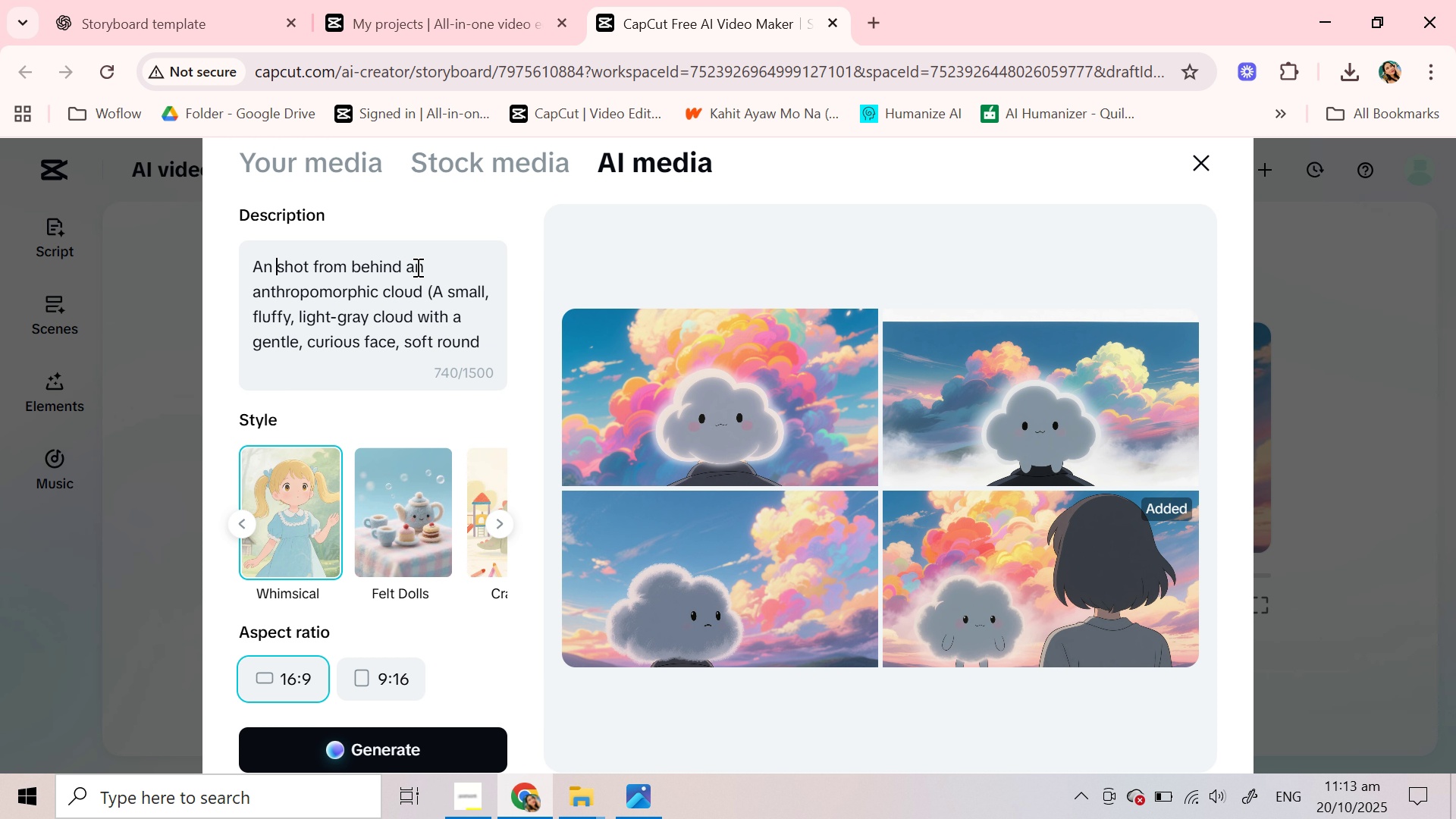 
key(Backspace)
 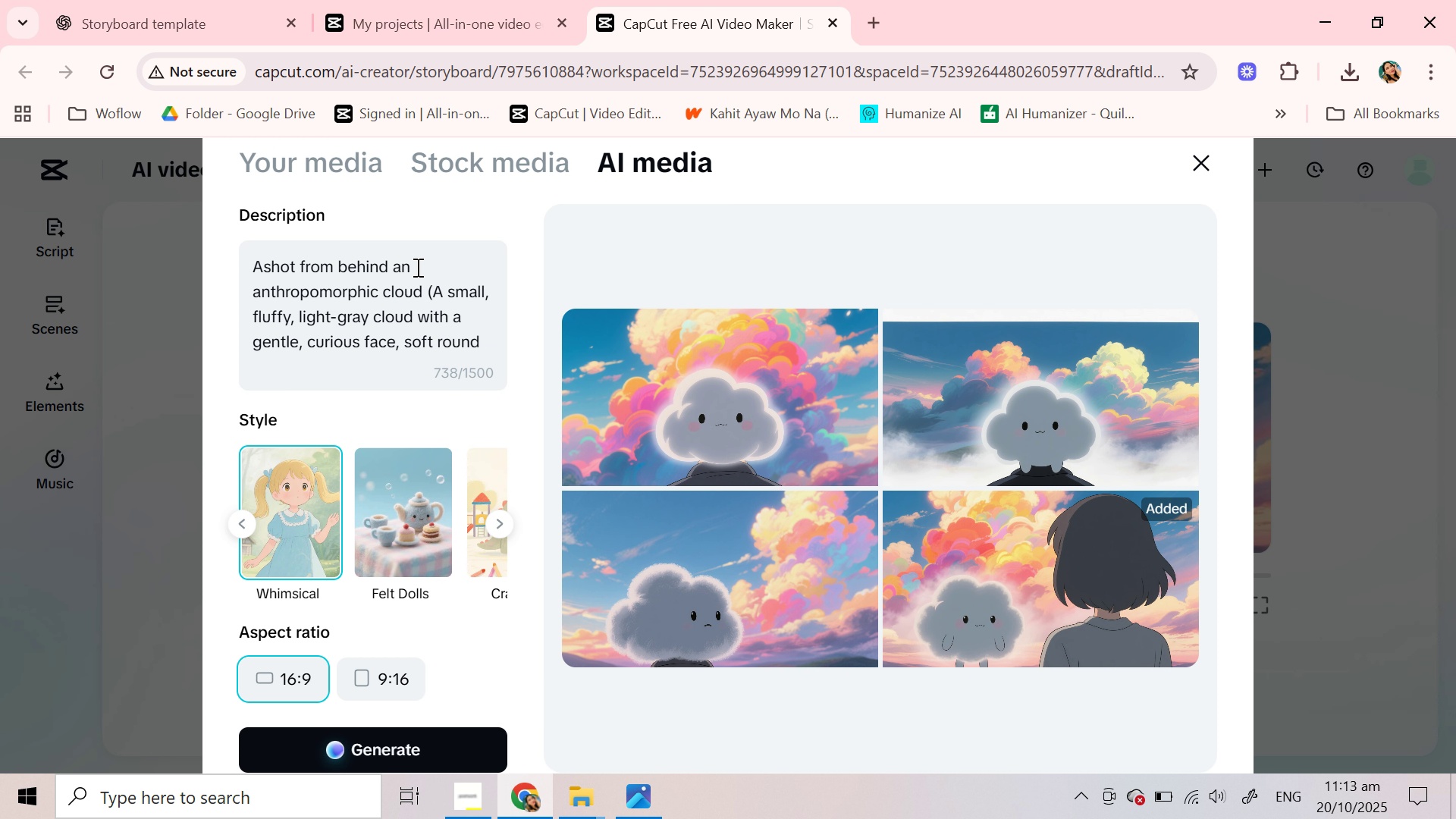 
key(Backspace)
 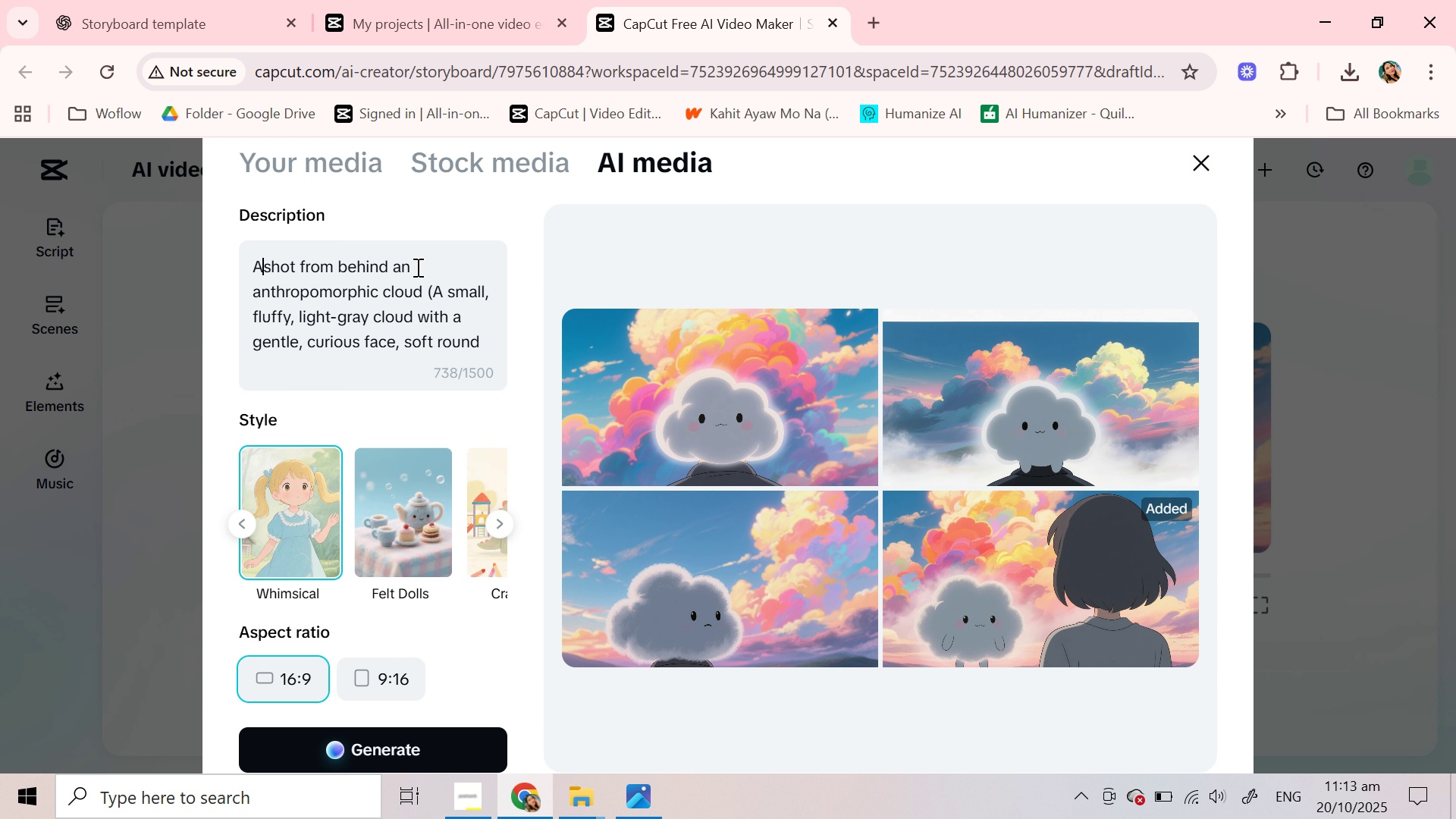 
key(Space)
 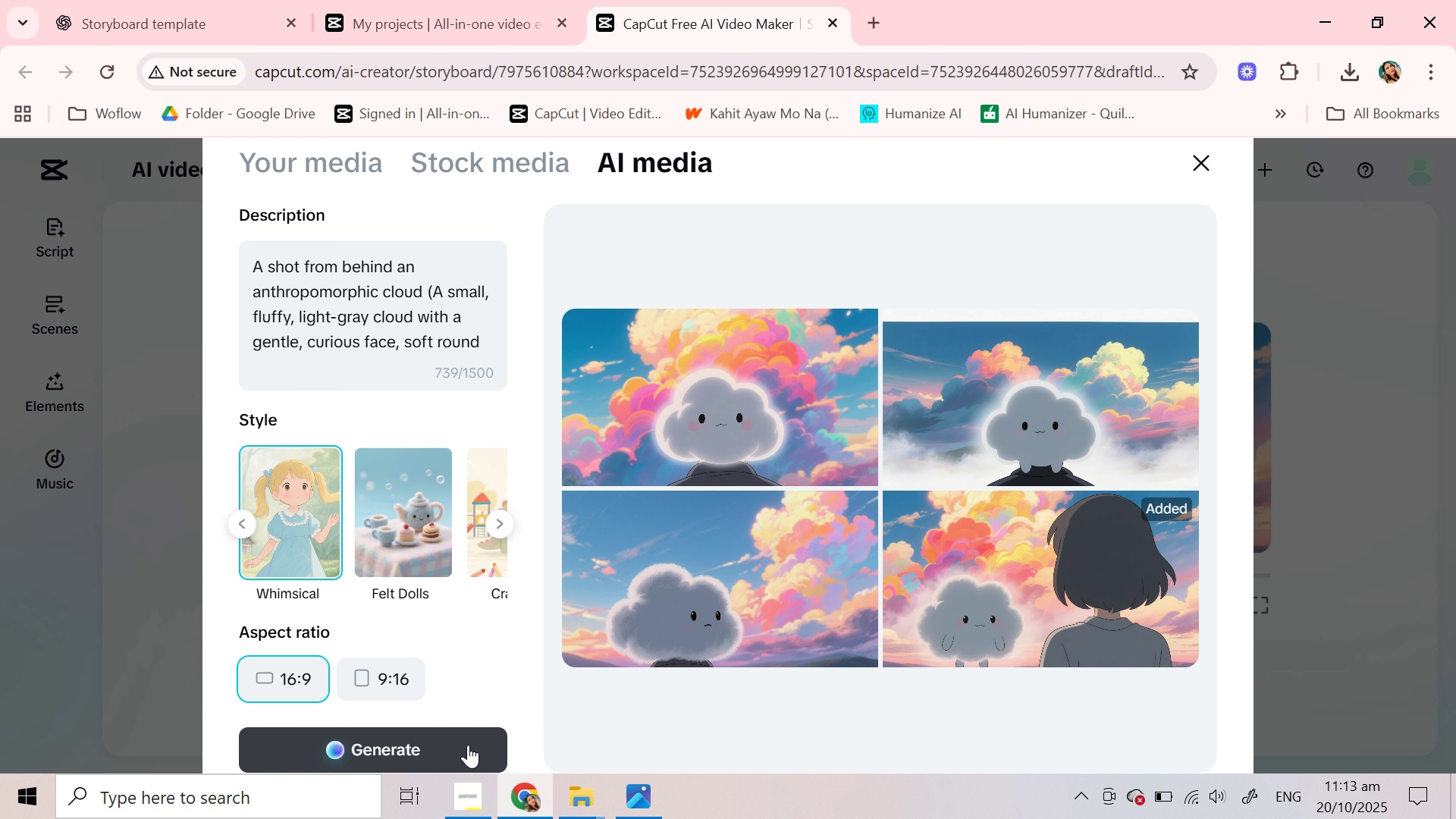 
left_click([468, 745])
 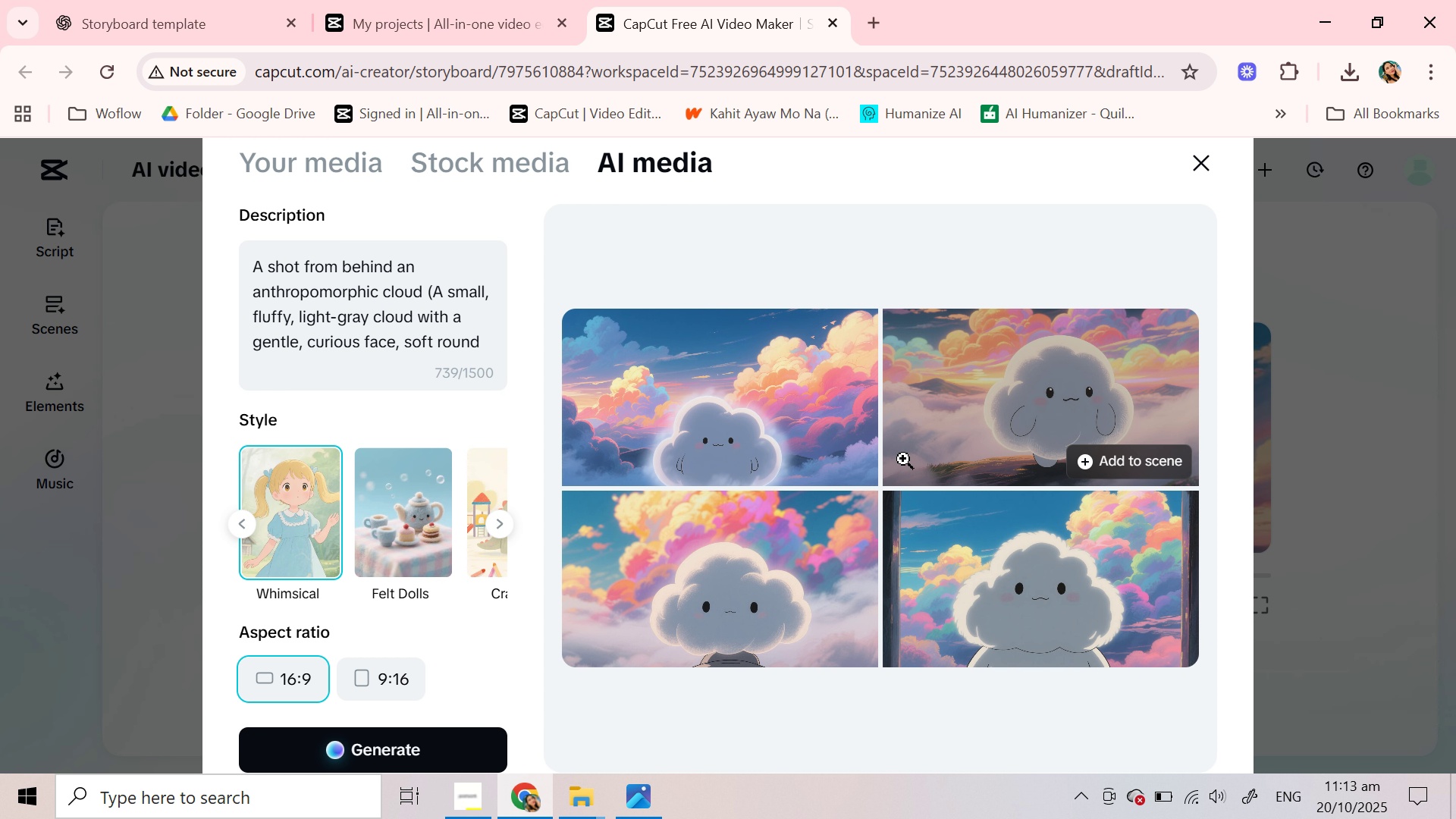 
wait(21.34)
 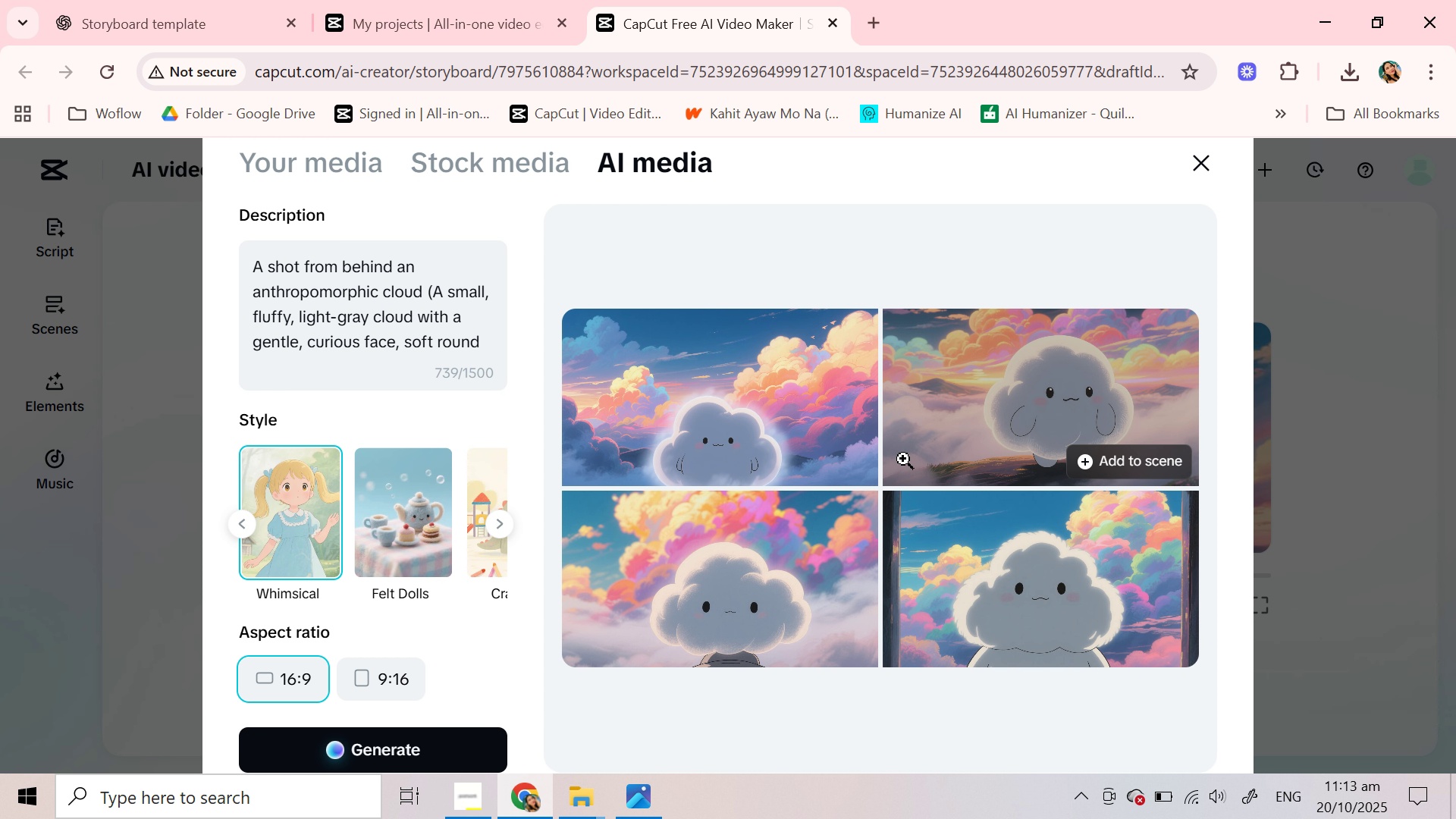 
left_click([943, 439])
 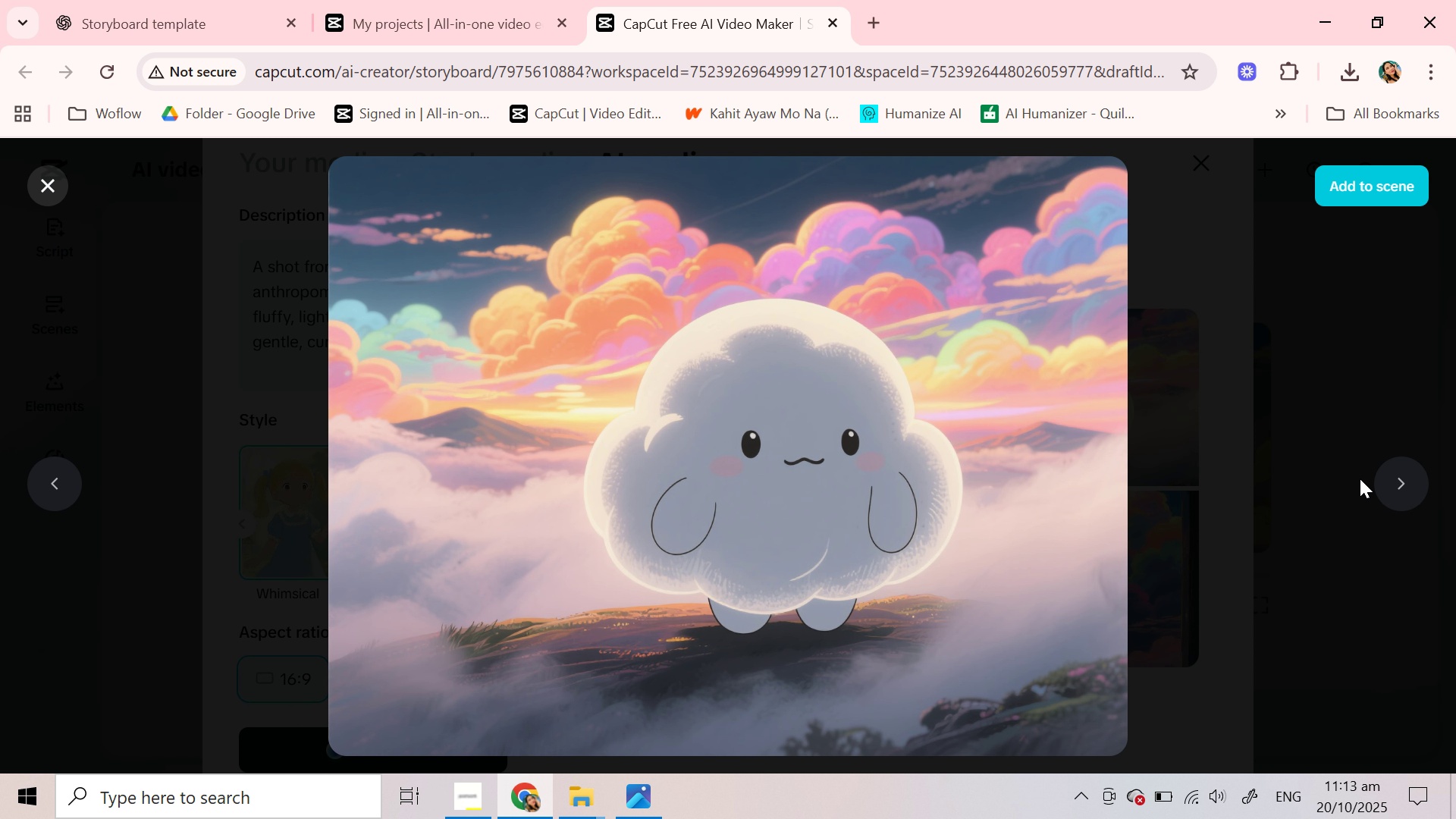 
left_click([1398, 464])
 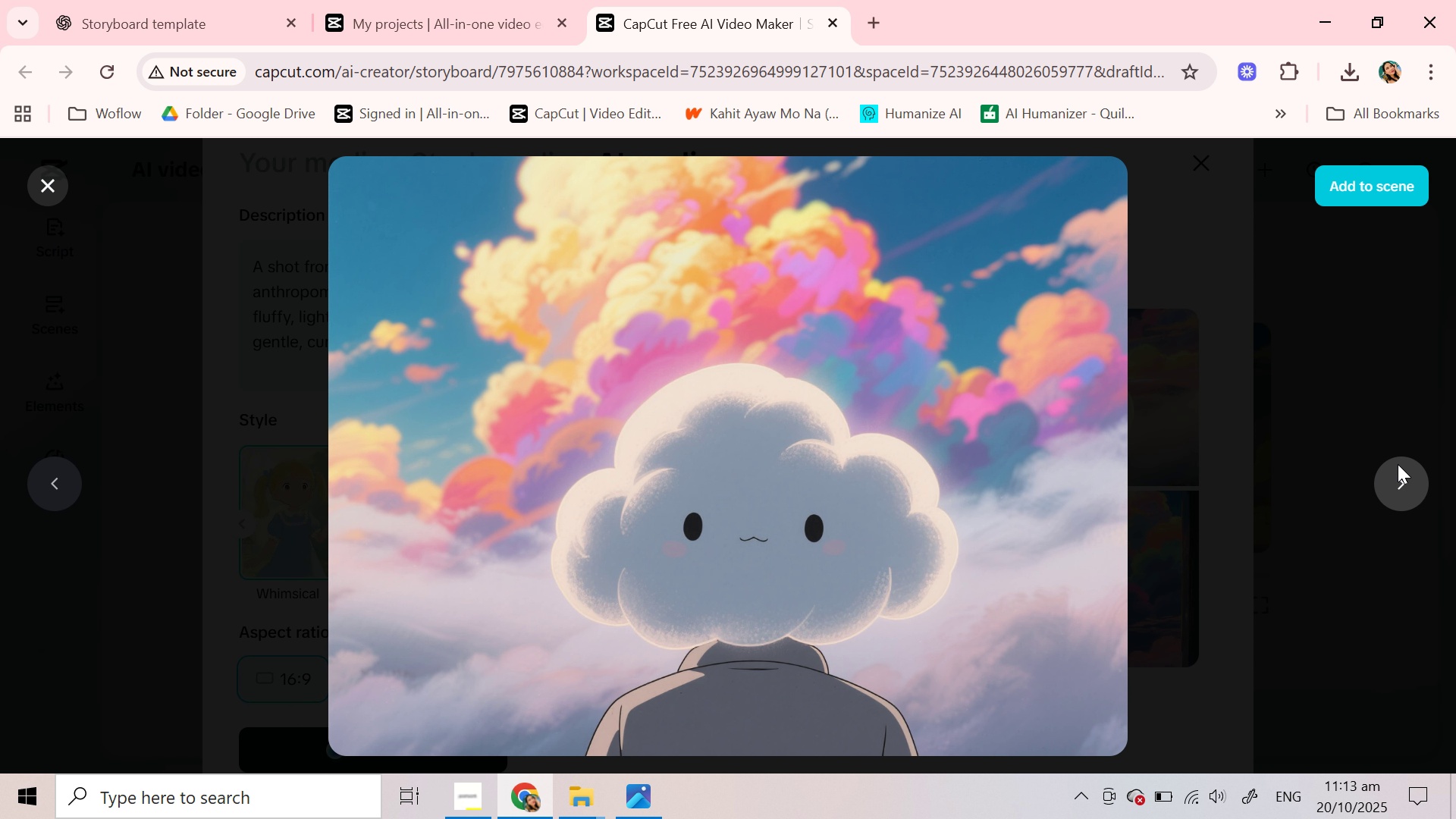 
left_click([1398, 464])
 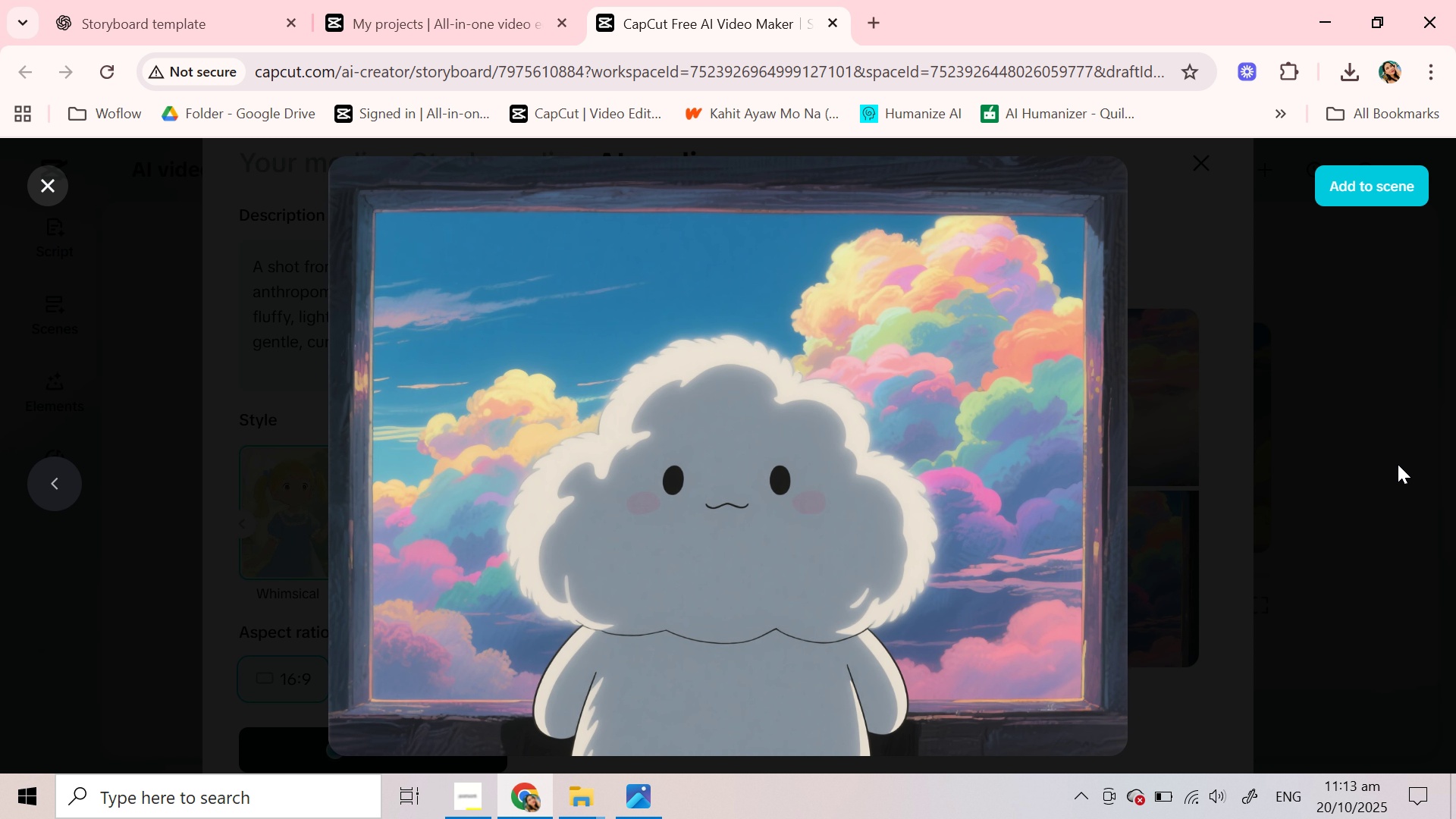 
left_click([1398, 464])
 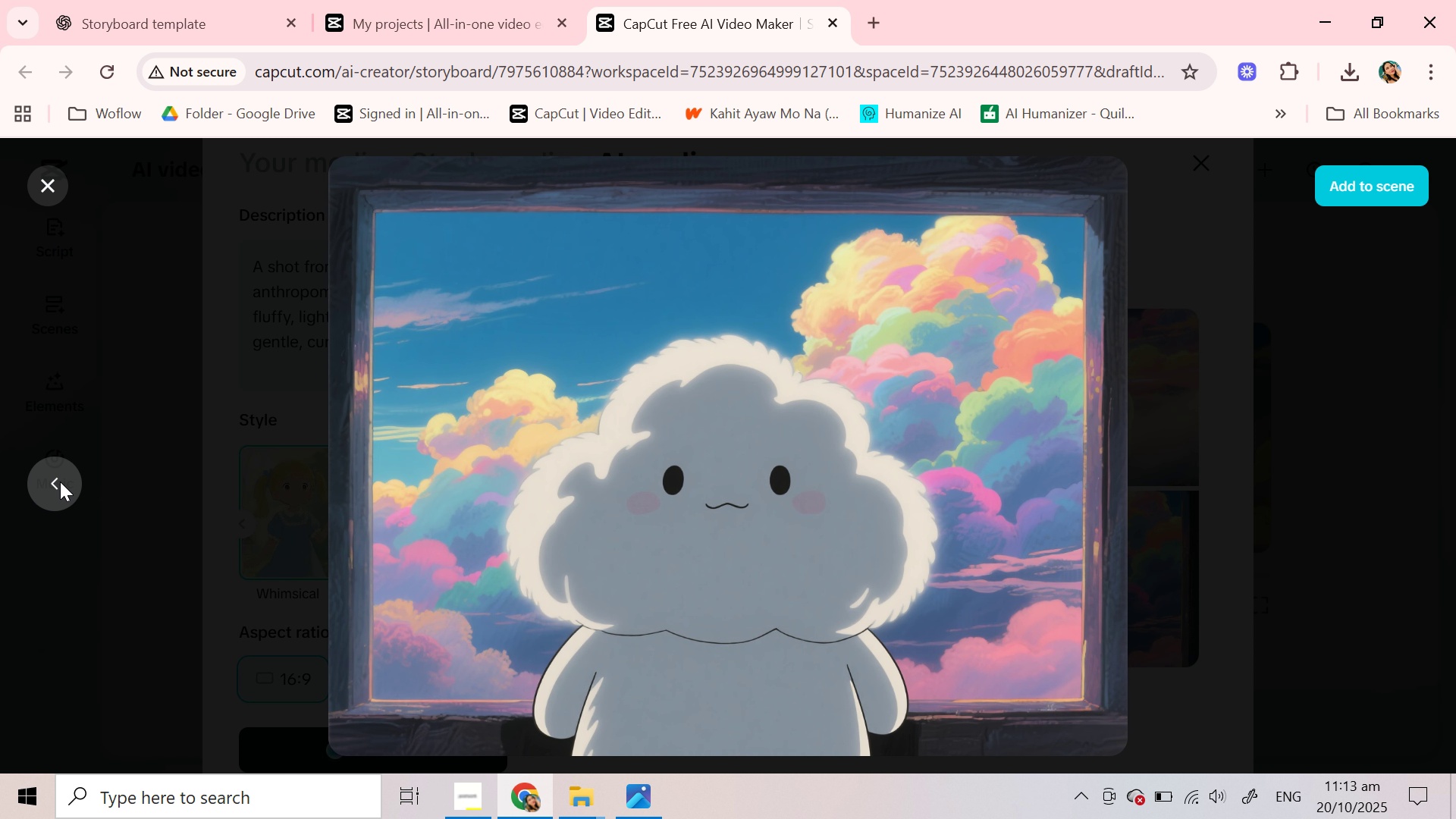 
double_click([60, 482])
 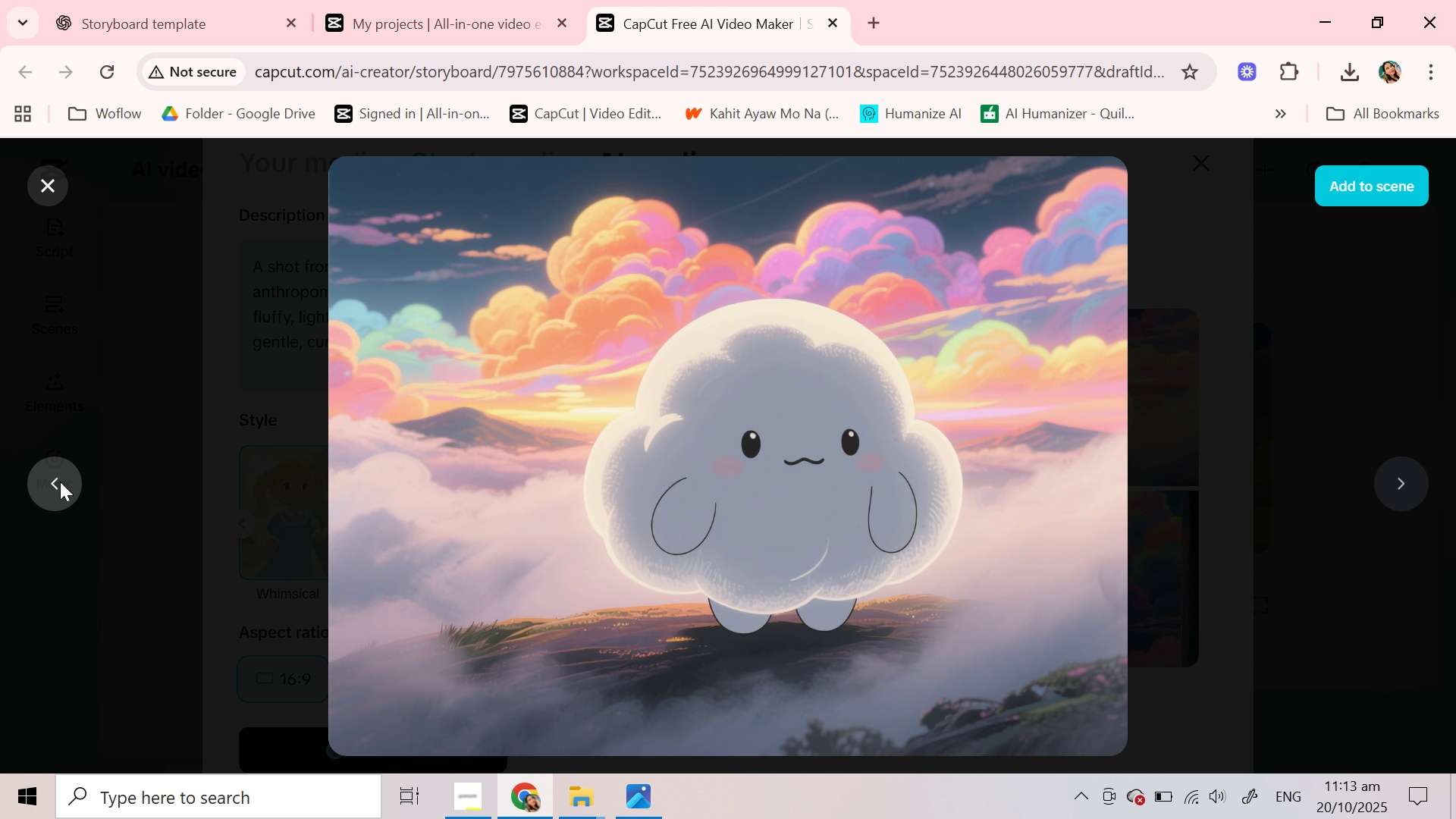 
left_click([60, 482])
 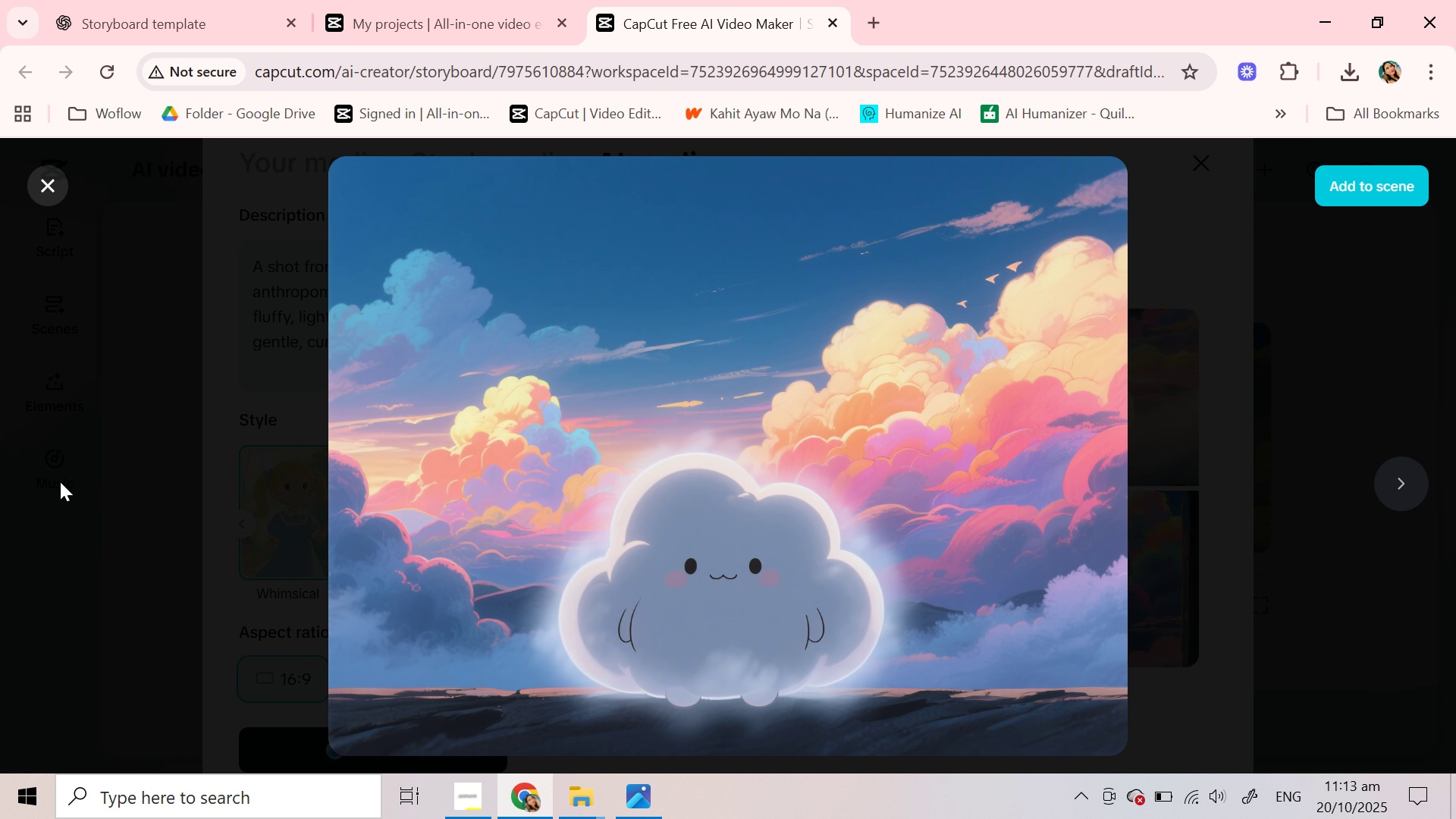 
left_click([60, 482])
 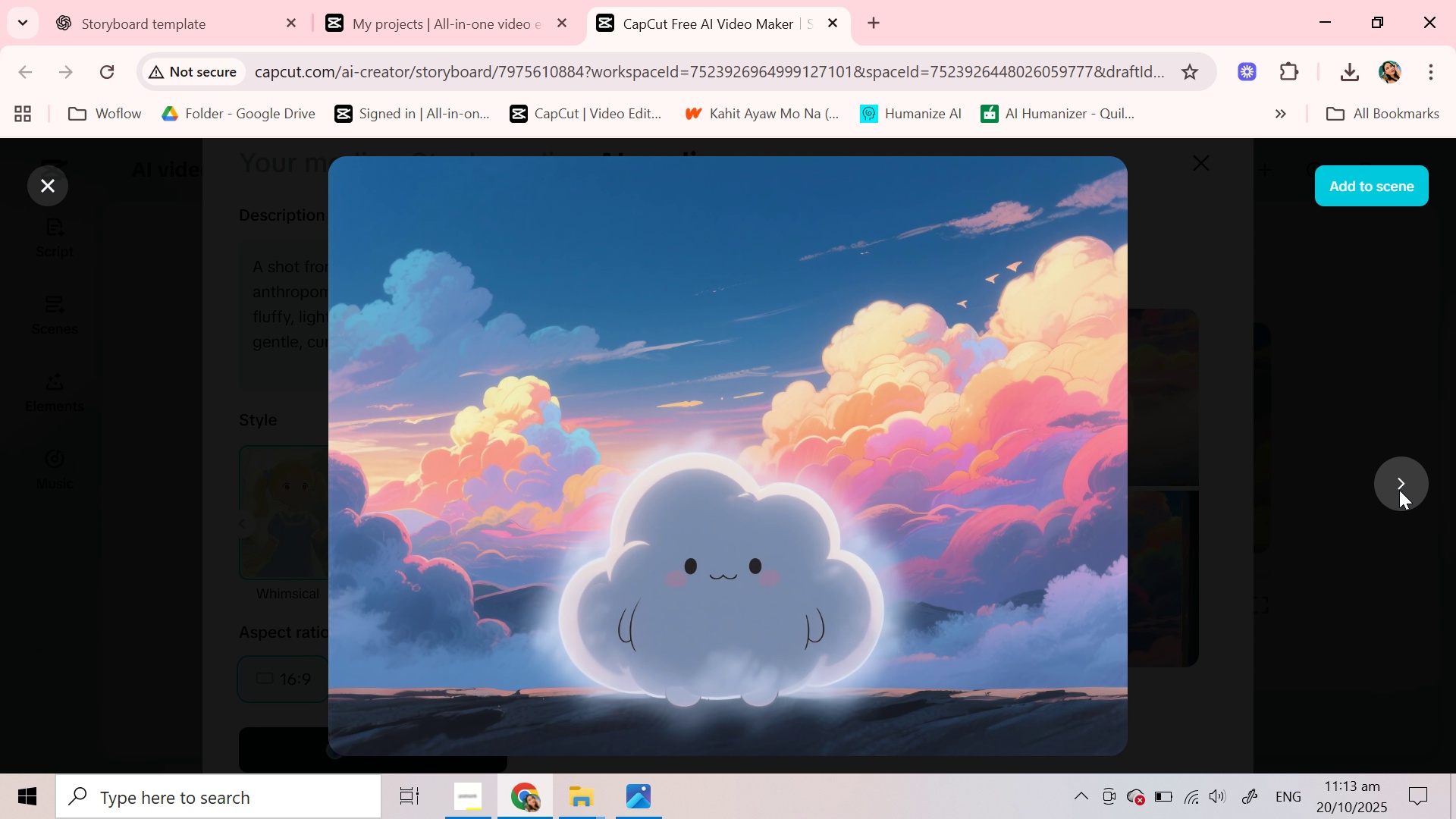 
left_click([1399, 490])
 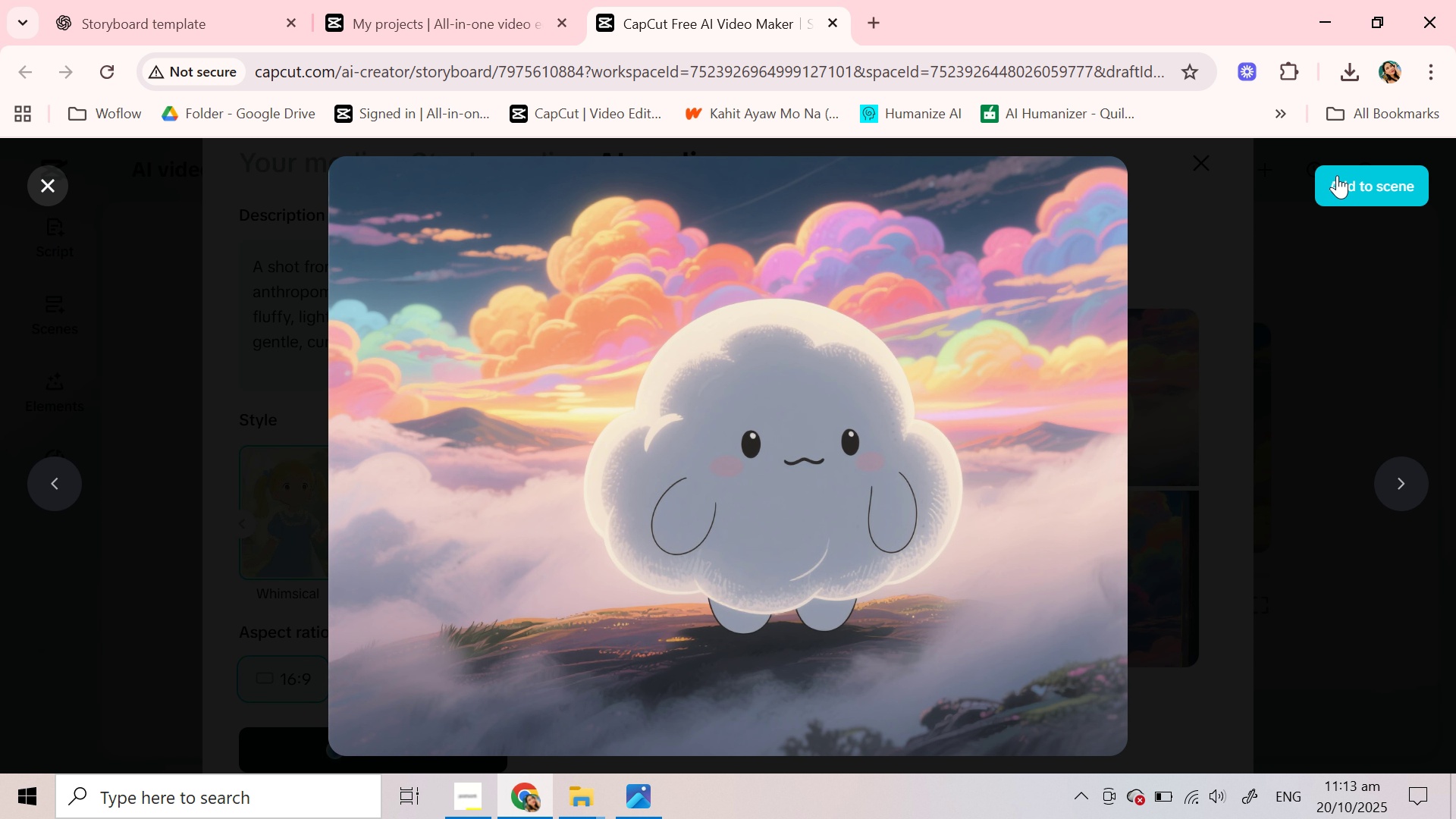 
left_click([1336, 177])
 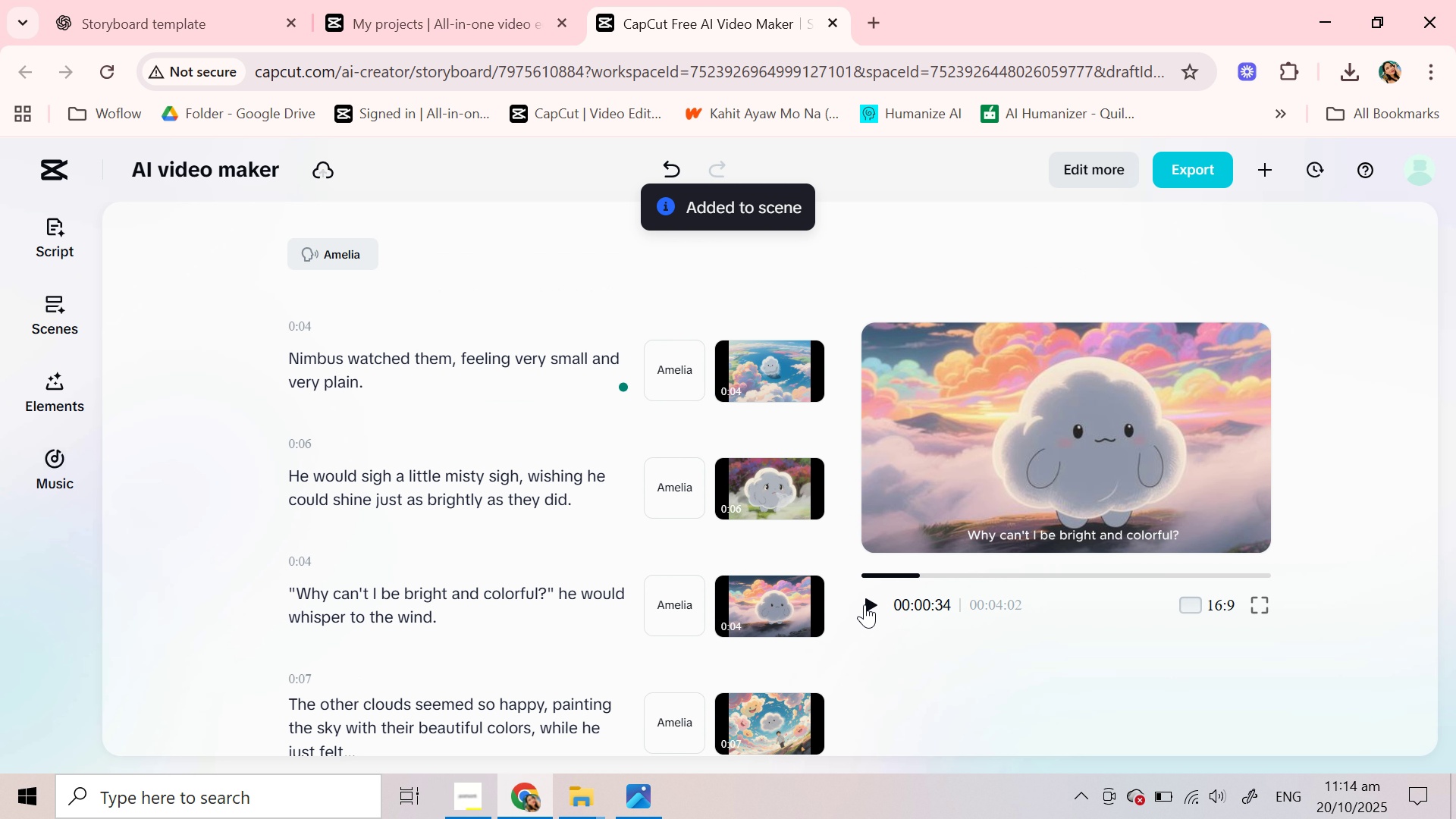 
left_click([864, 604])
 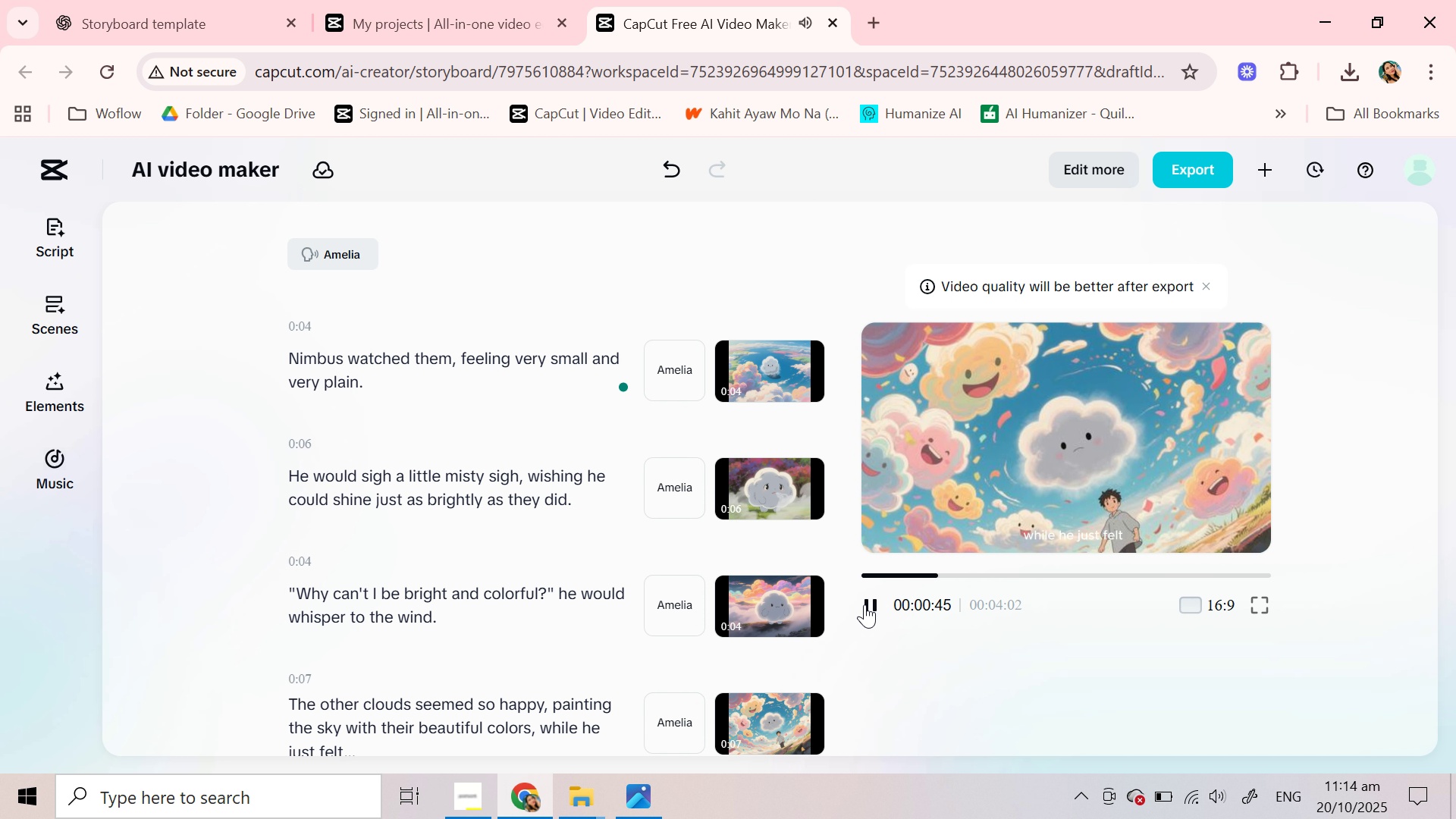 
wait(15.96)
 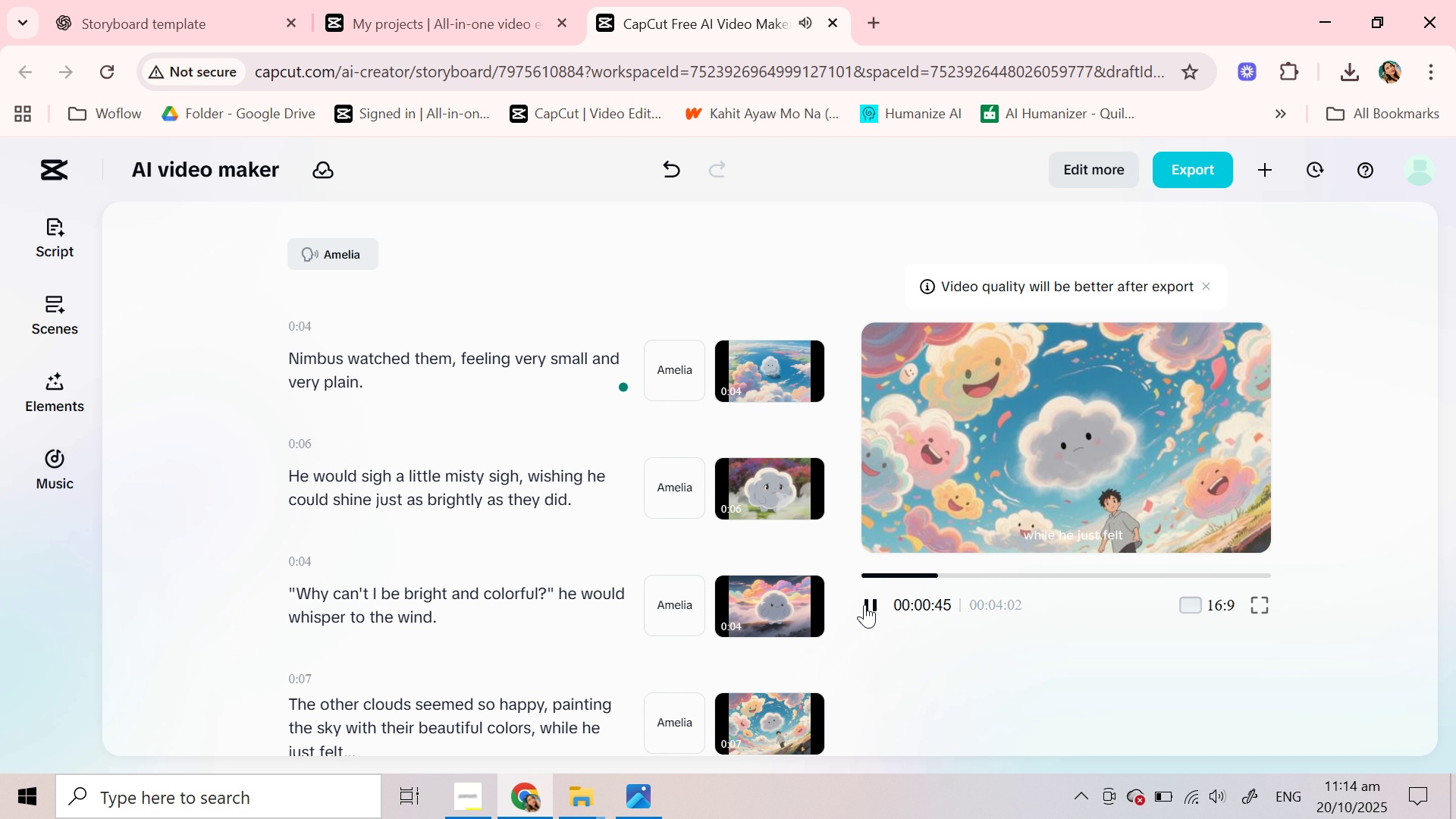 
left_click([864, 604])
 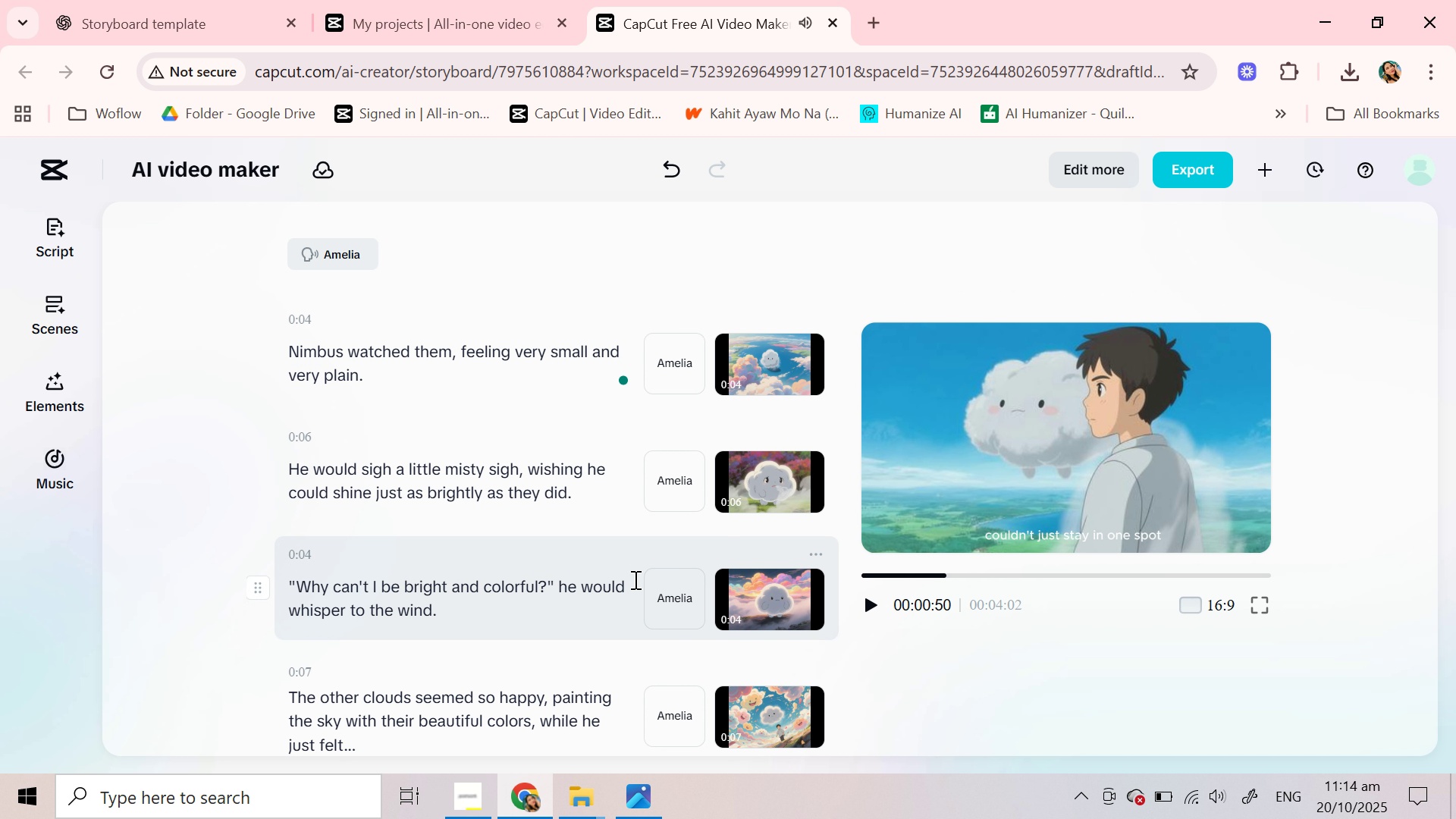 
scroll: coordinate [634, 579], scroll_direction: down, amount: 3.0
 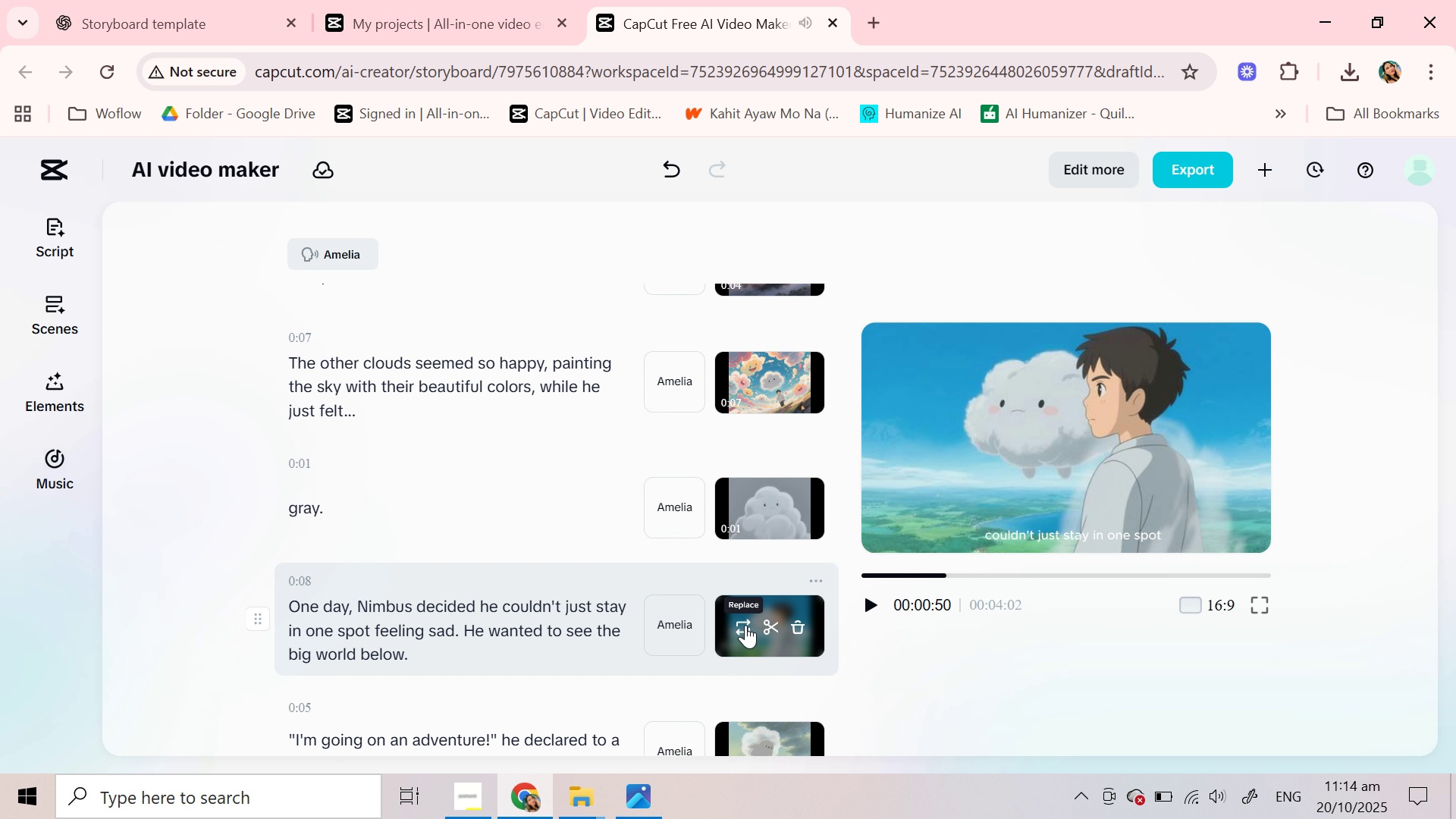 
left_click([745, 625])
 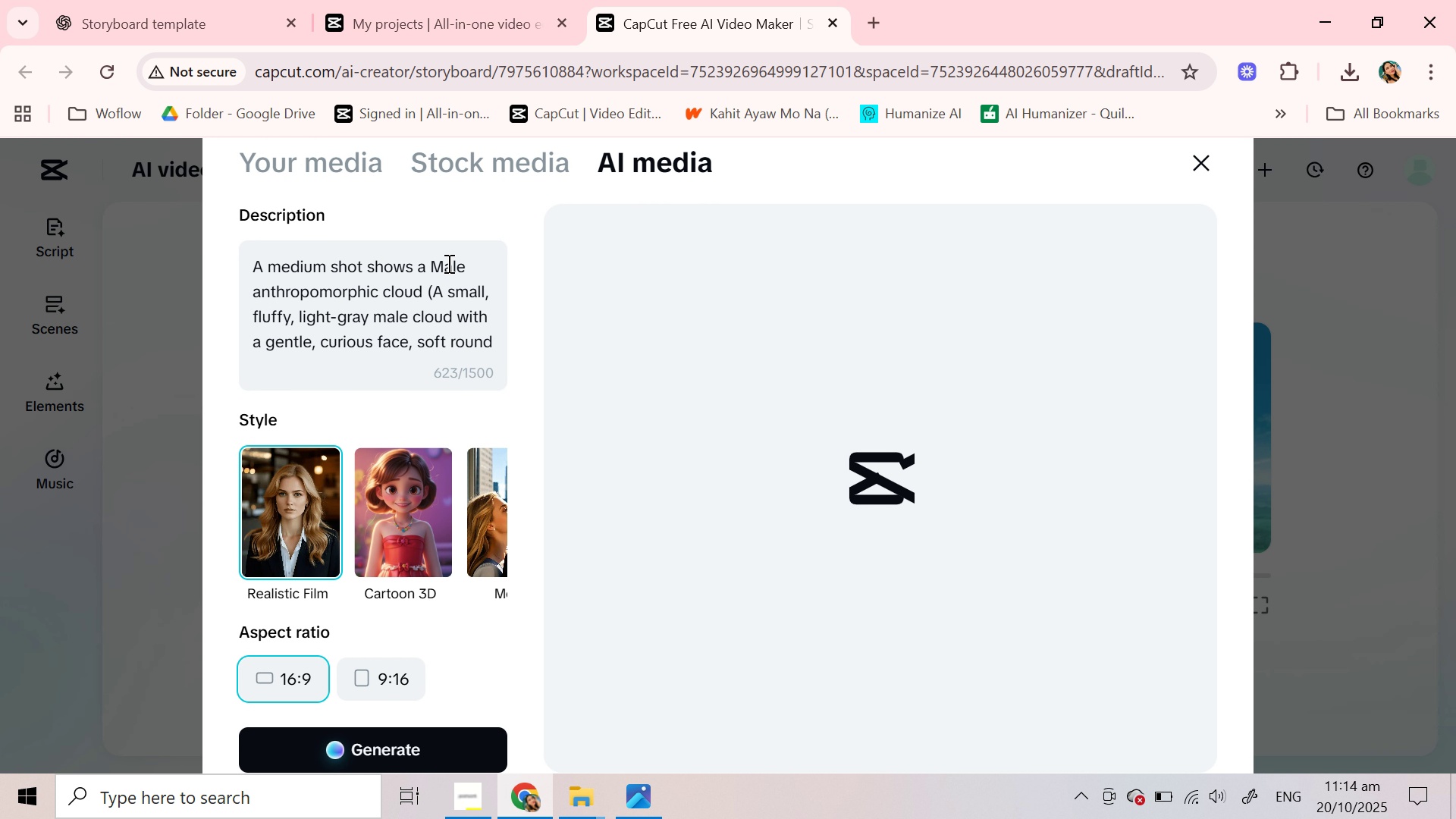 
double_click([442, 265])
 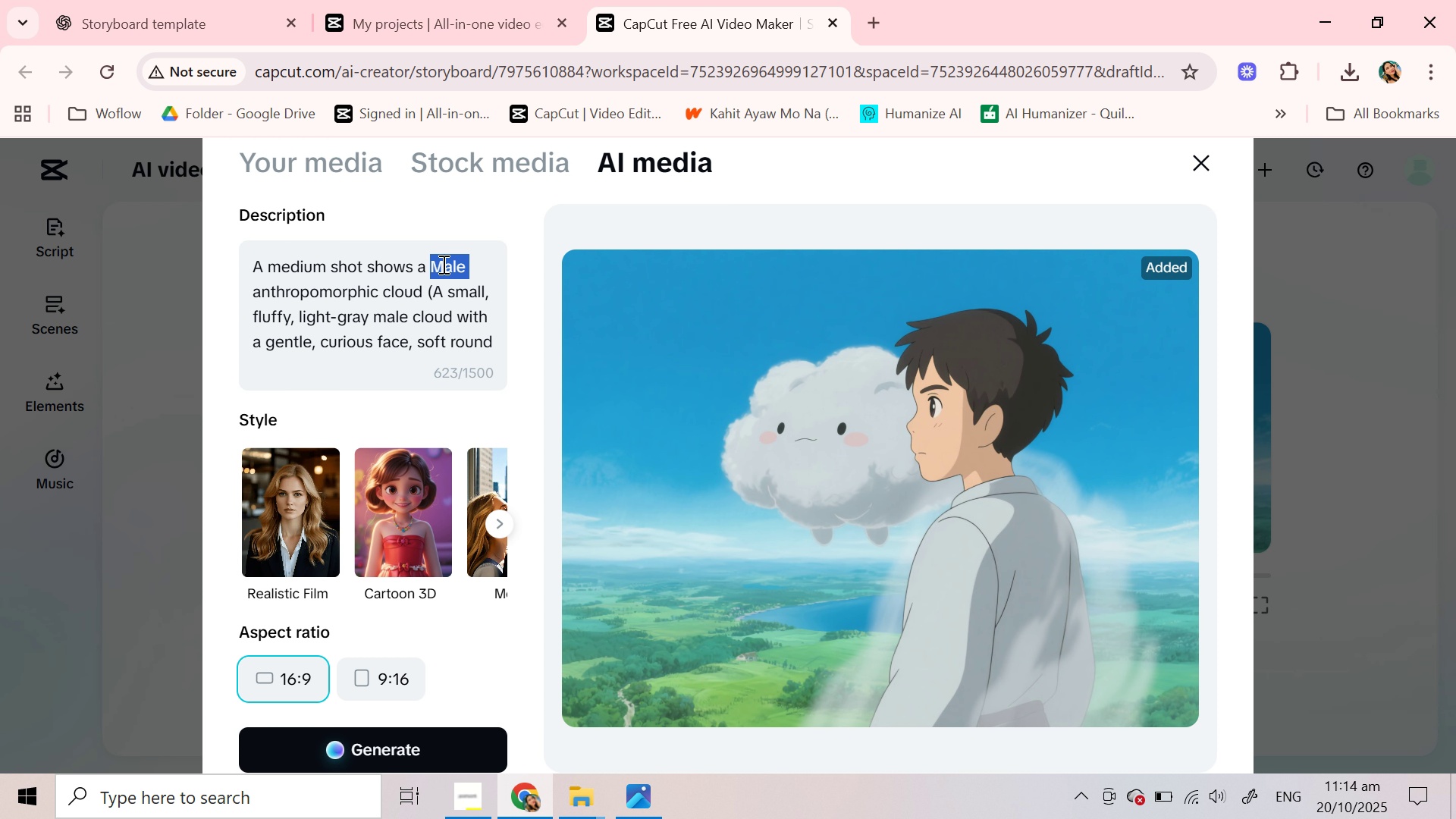 
key(Backspace)
 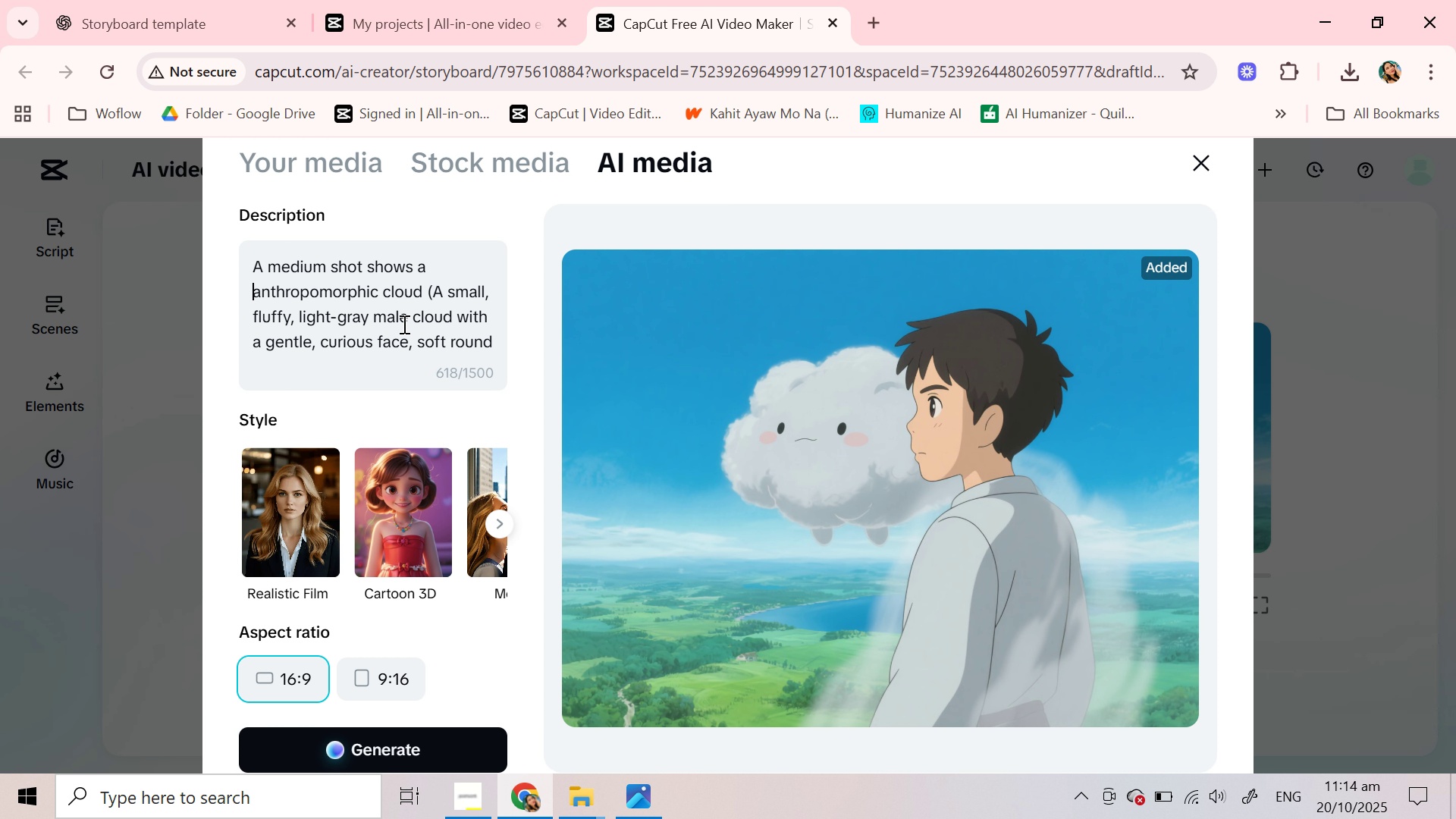 
double_click([391, 318])
 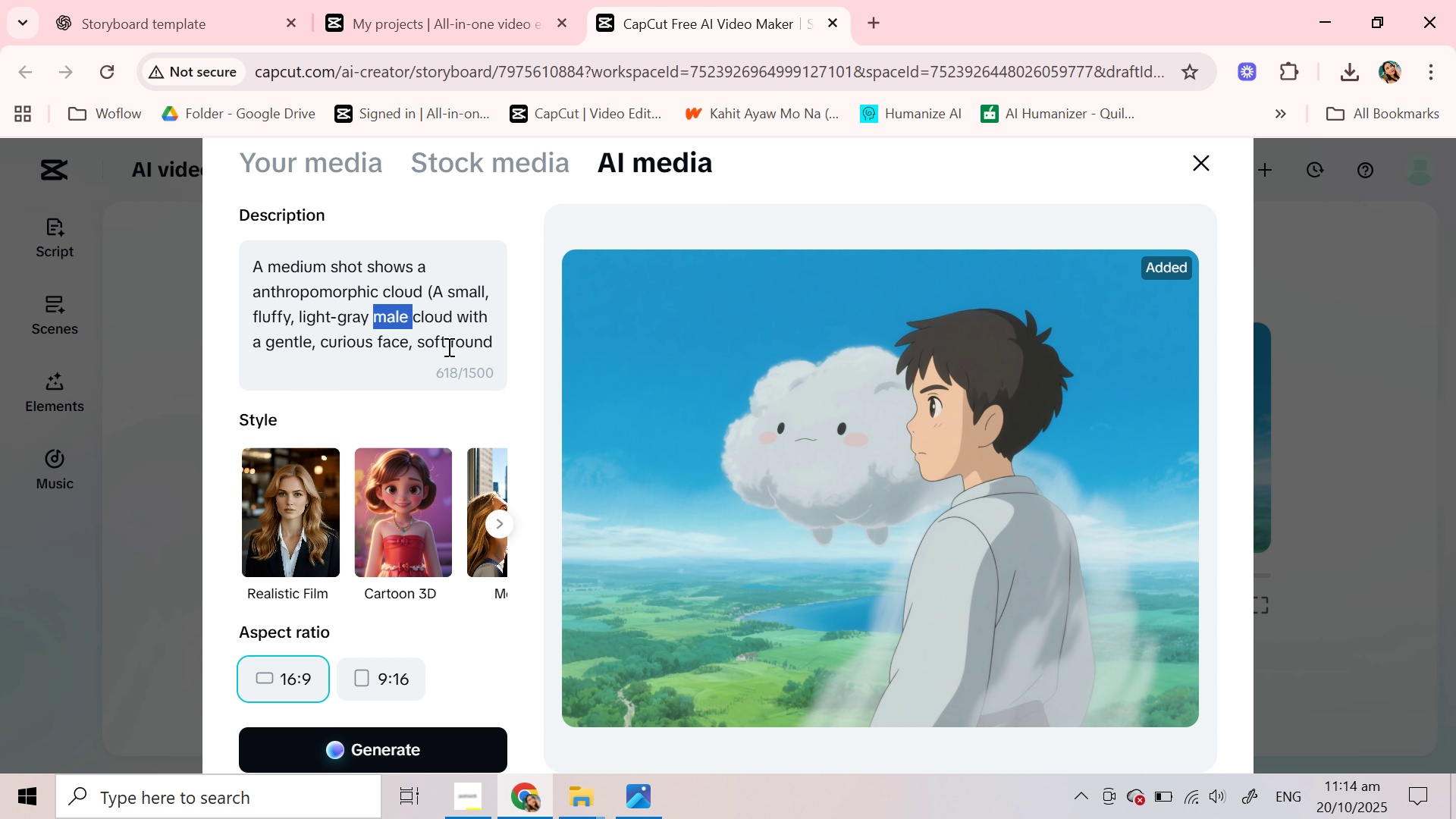 
key(Backspace)
 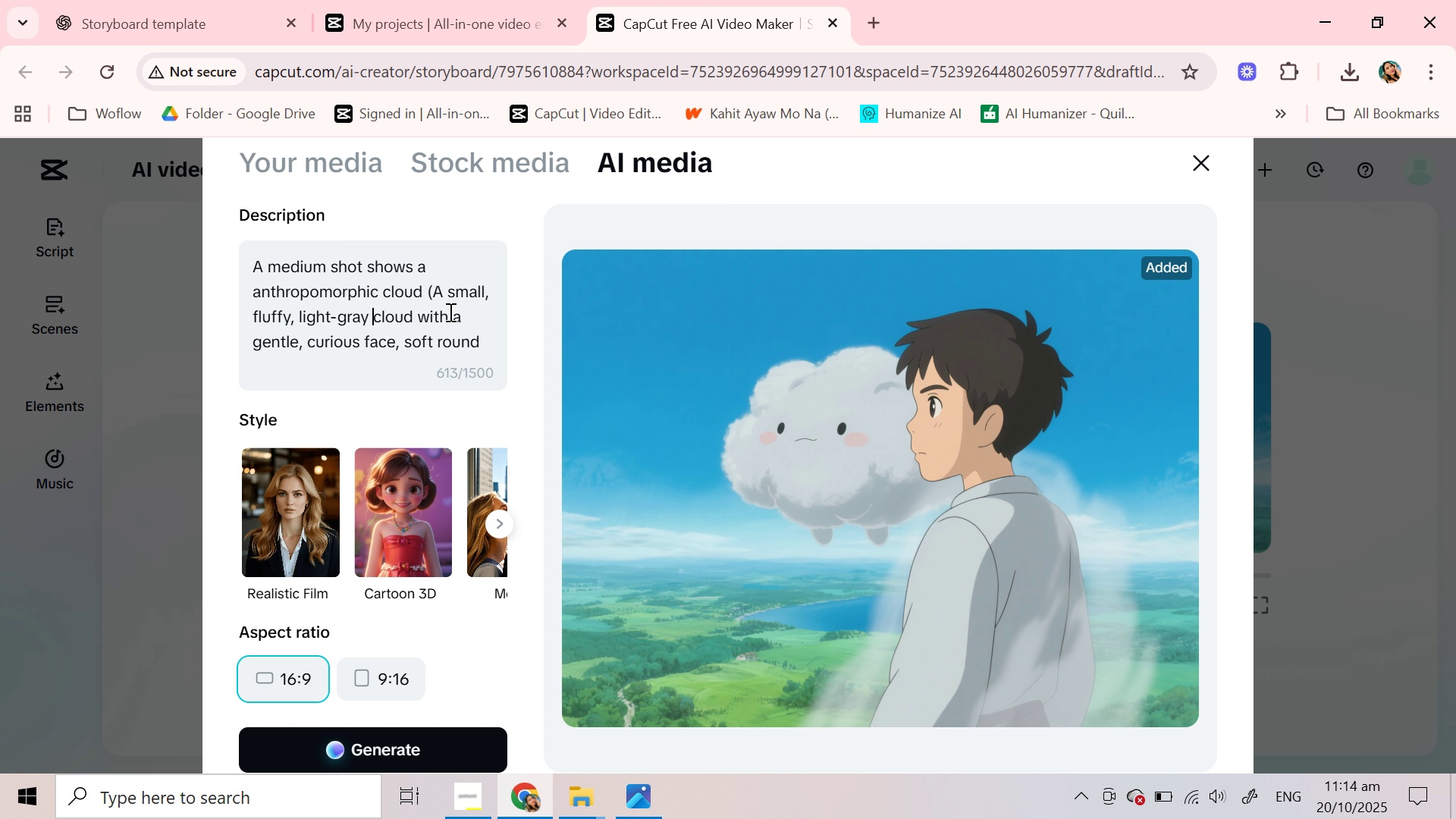 
scroll: coordinate [344, 306], scroll_direction: down, amount: 2.0
 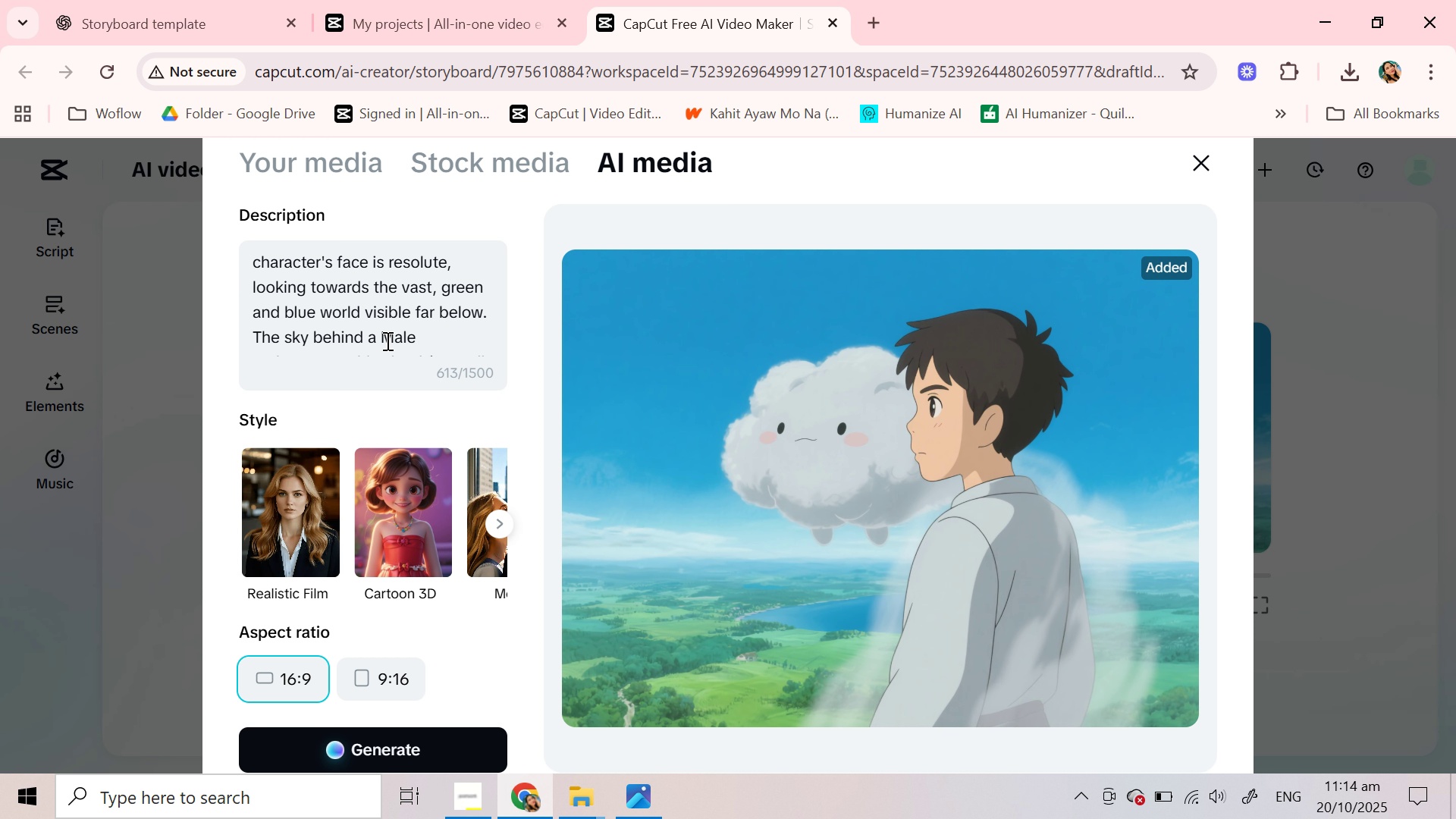 
double_click([386, 340])
 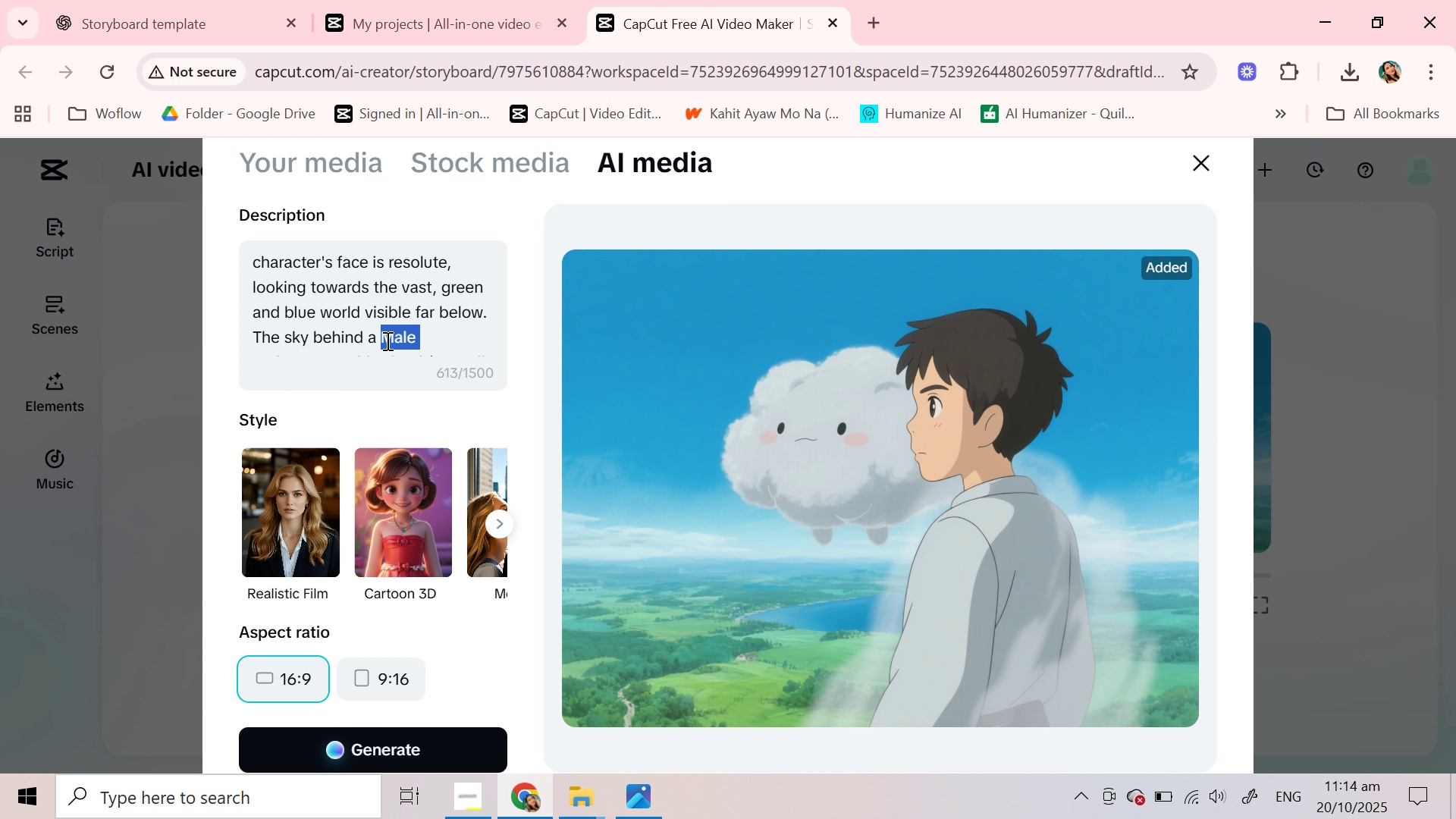 
key(Backspace)
 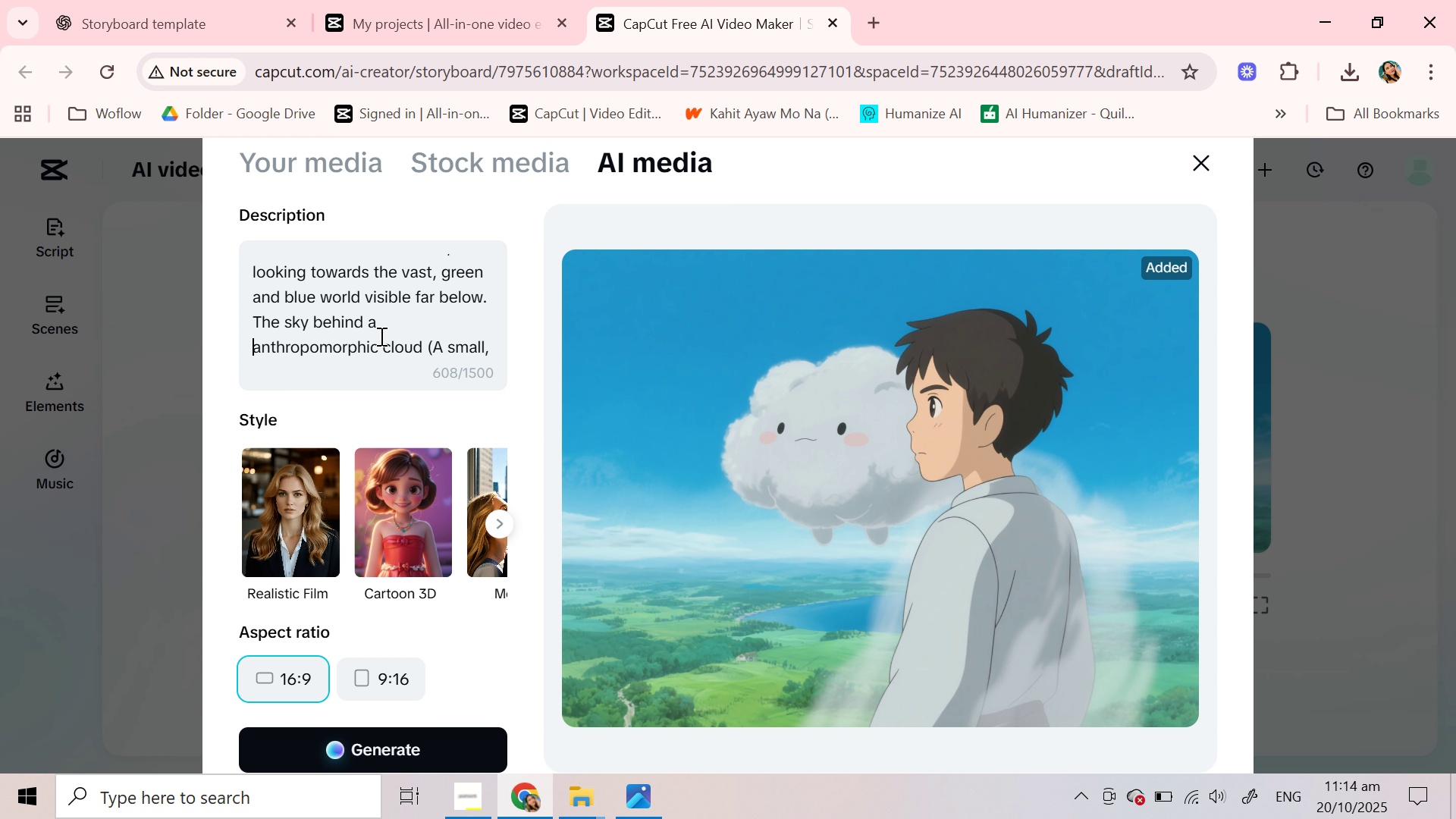 
scroll: coordinate [380, 336], scroll_direction: down, amount: 1.0
 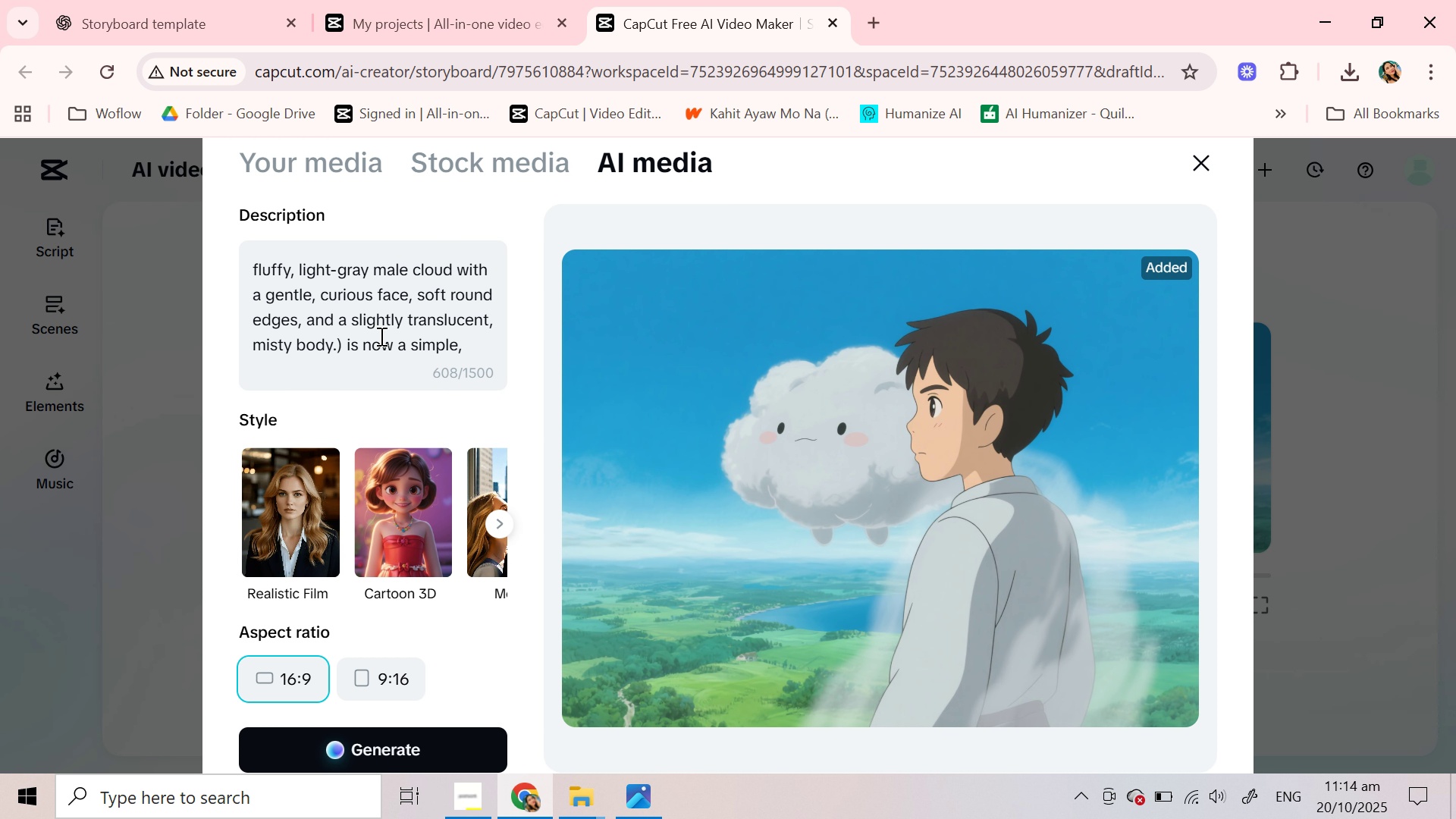 
key(Backspace)
 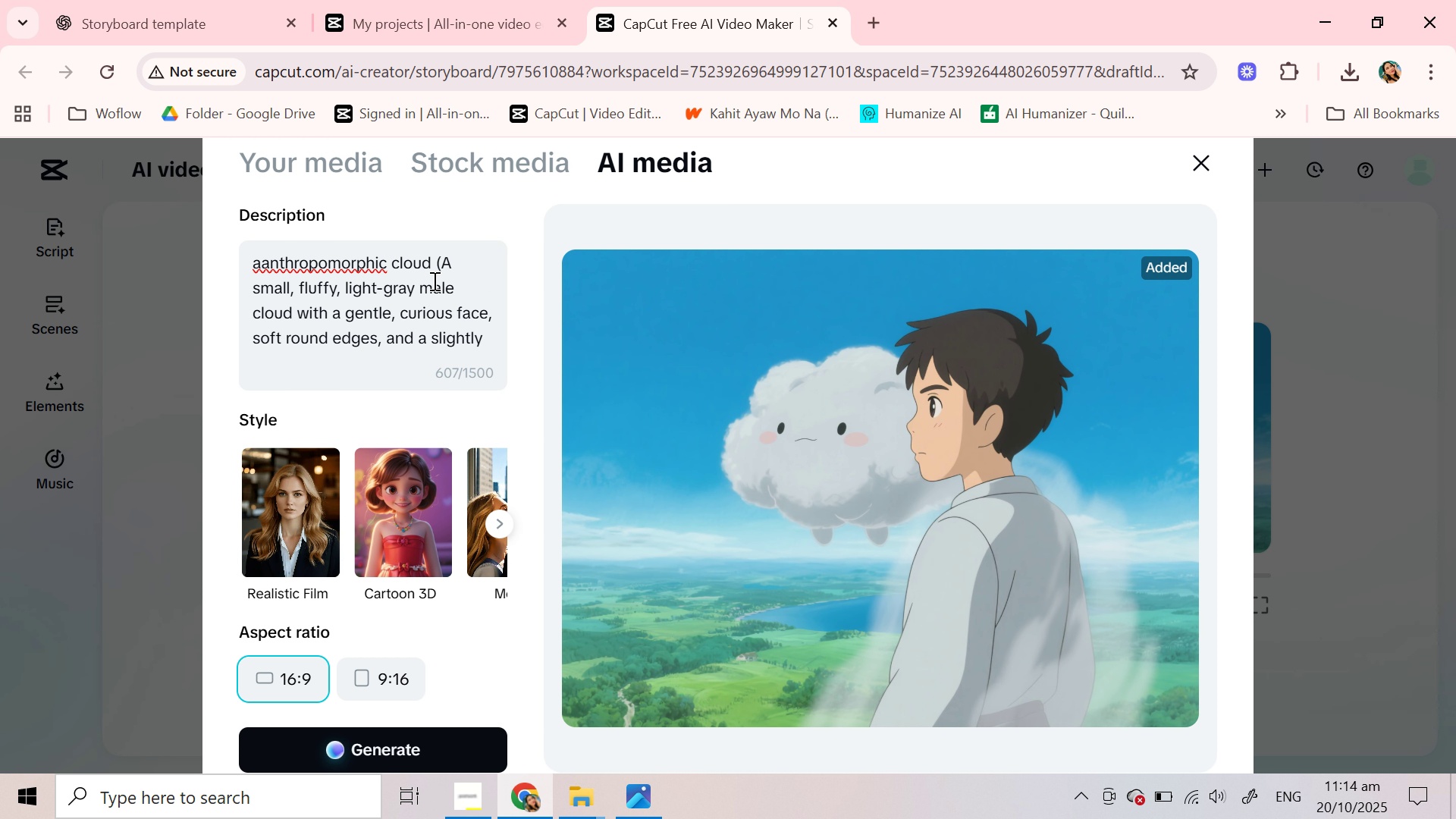 
key(Space)
 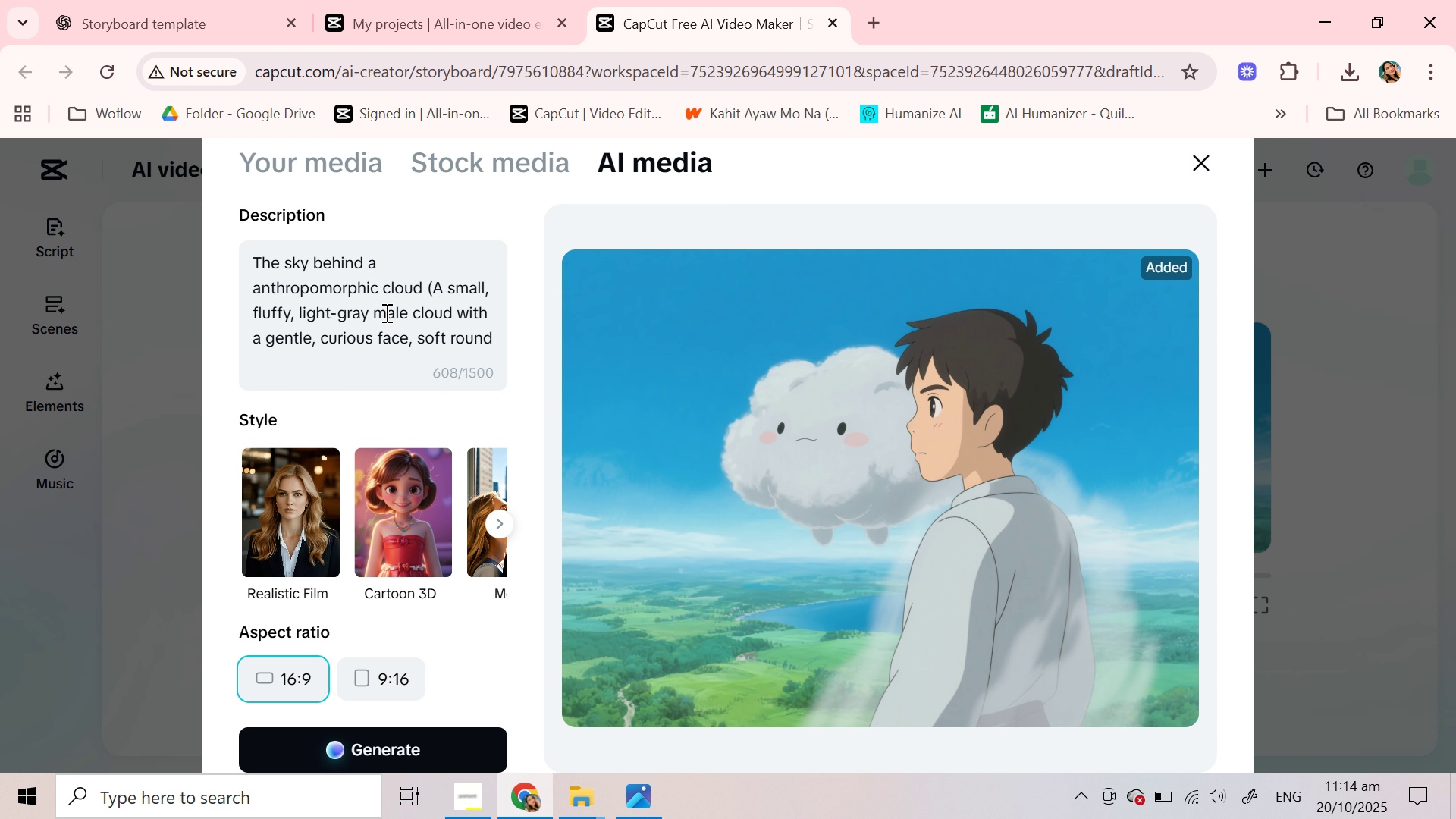 
double_click([385, 312])
 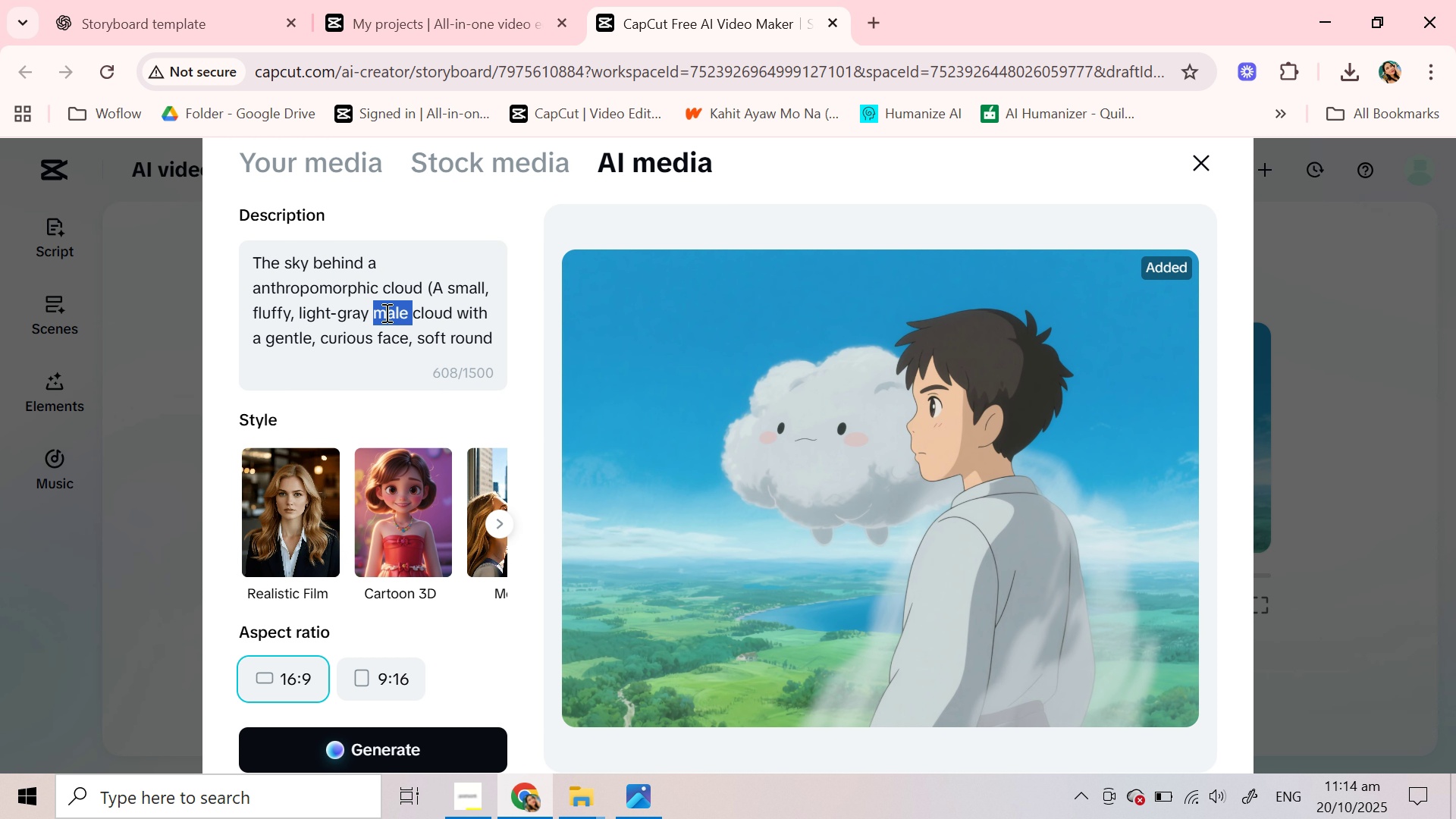 
key(Backspace)
 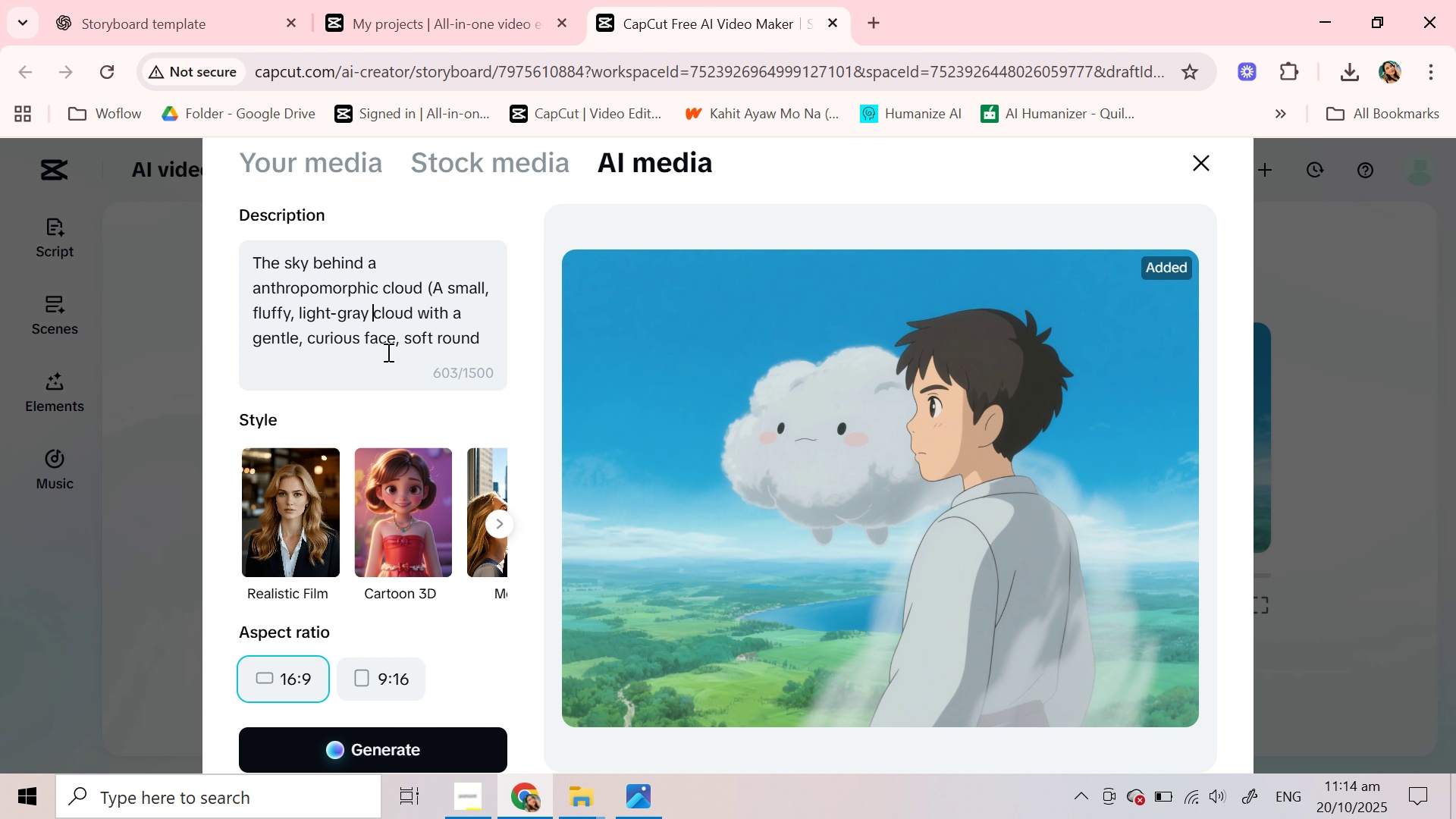 
scroll: coordinate [381, 318], scroll_direction: down, amount: 2.0
 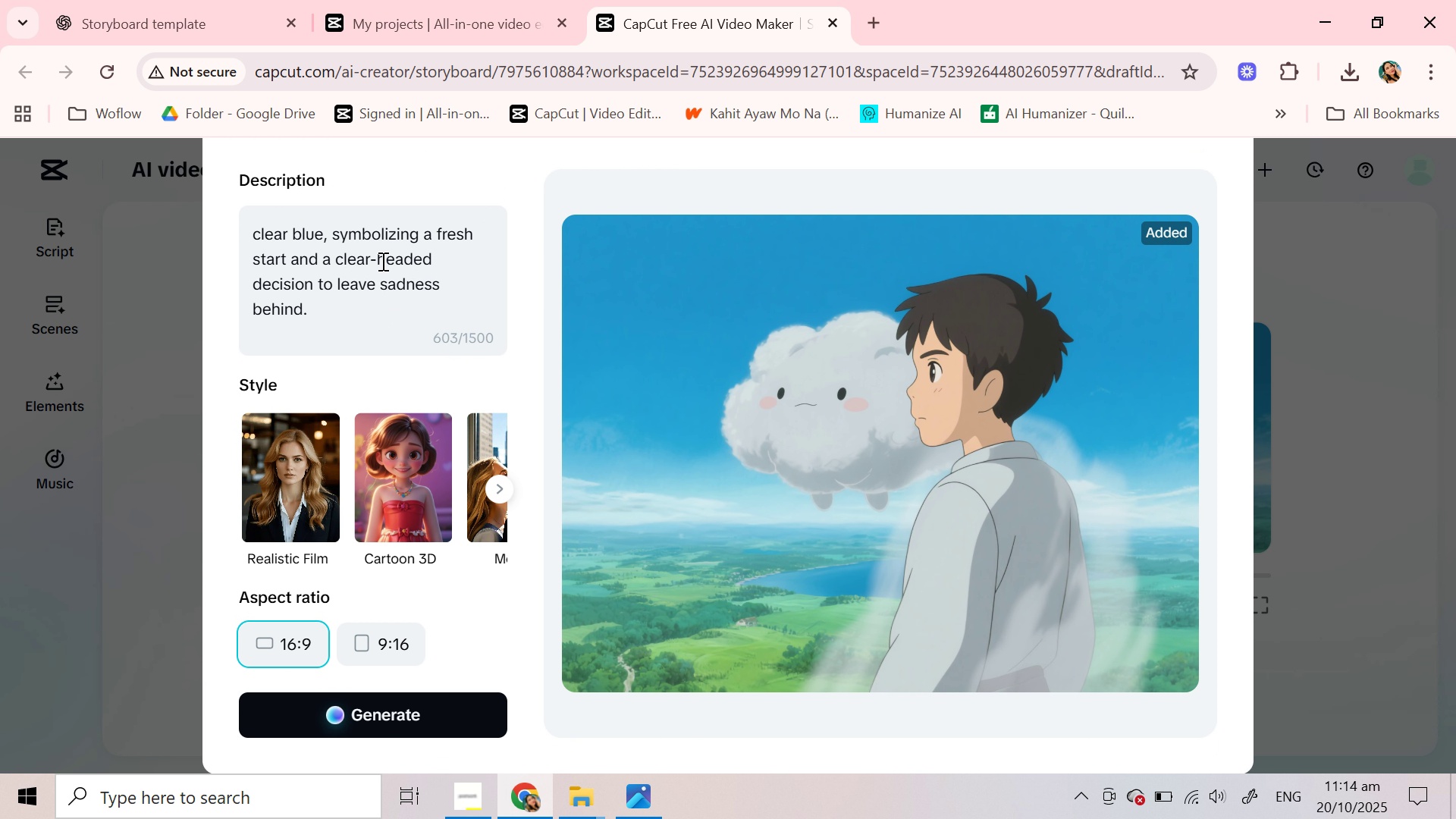 
scroll: coordinate [381, 259], scroll_direction: up, amount: 4.0
 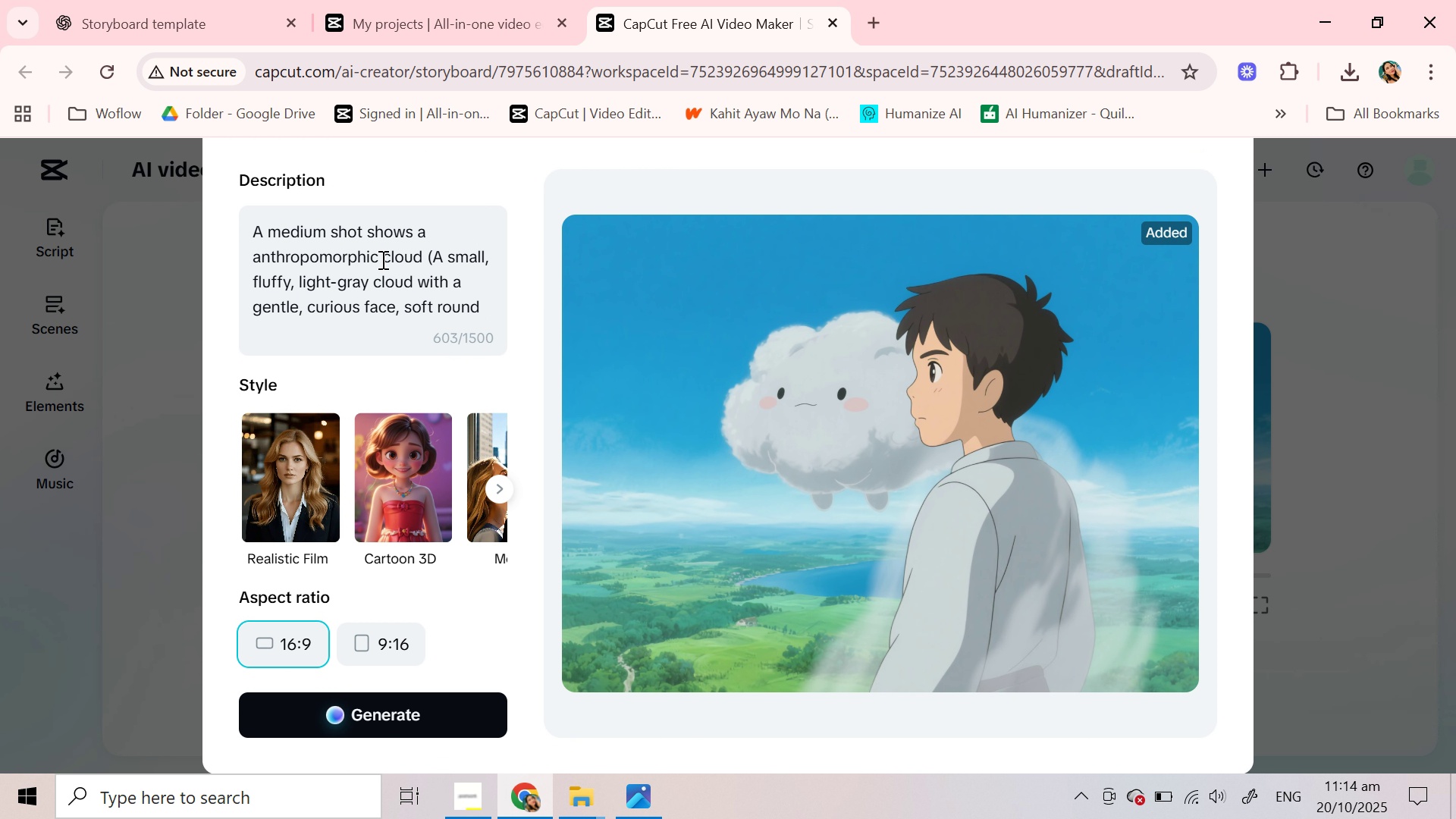 
scroll: coordinate [381, 259], scroll_direction: down, amount: 2.0
 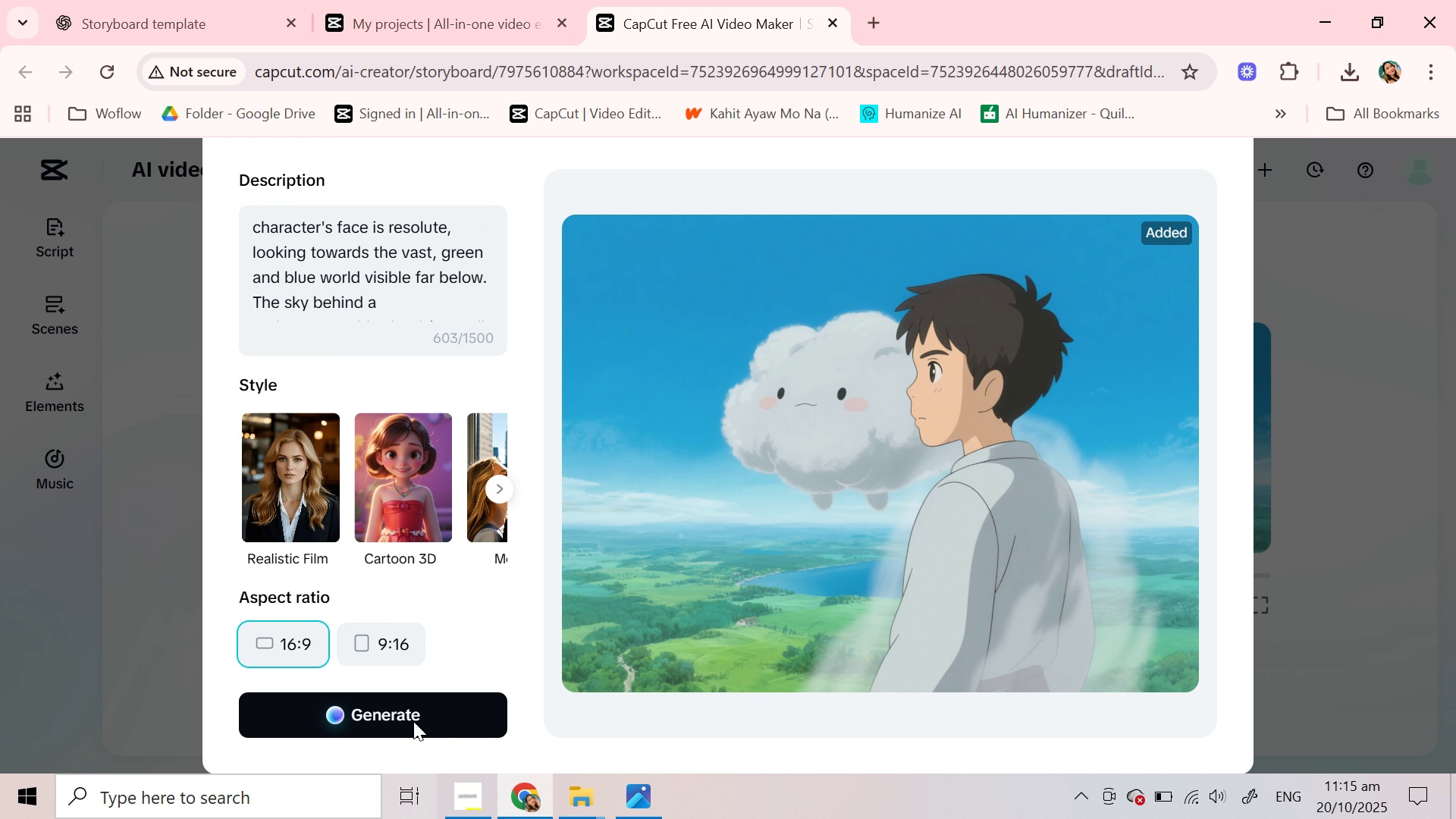 
left_click([410, 714])
 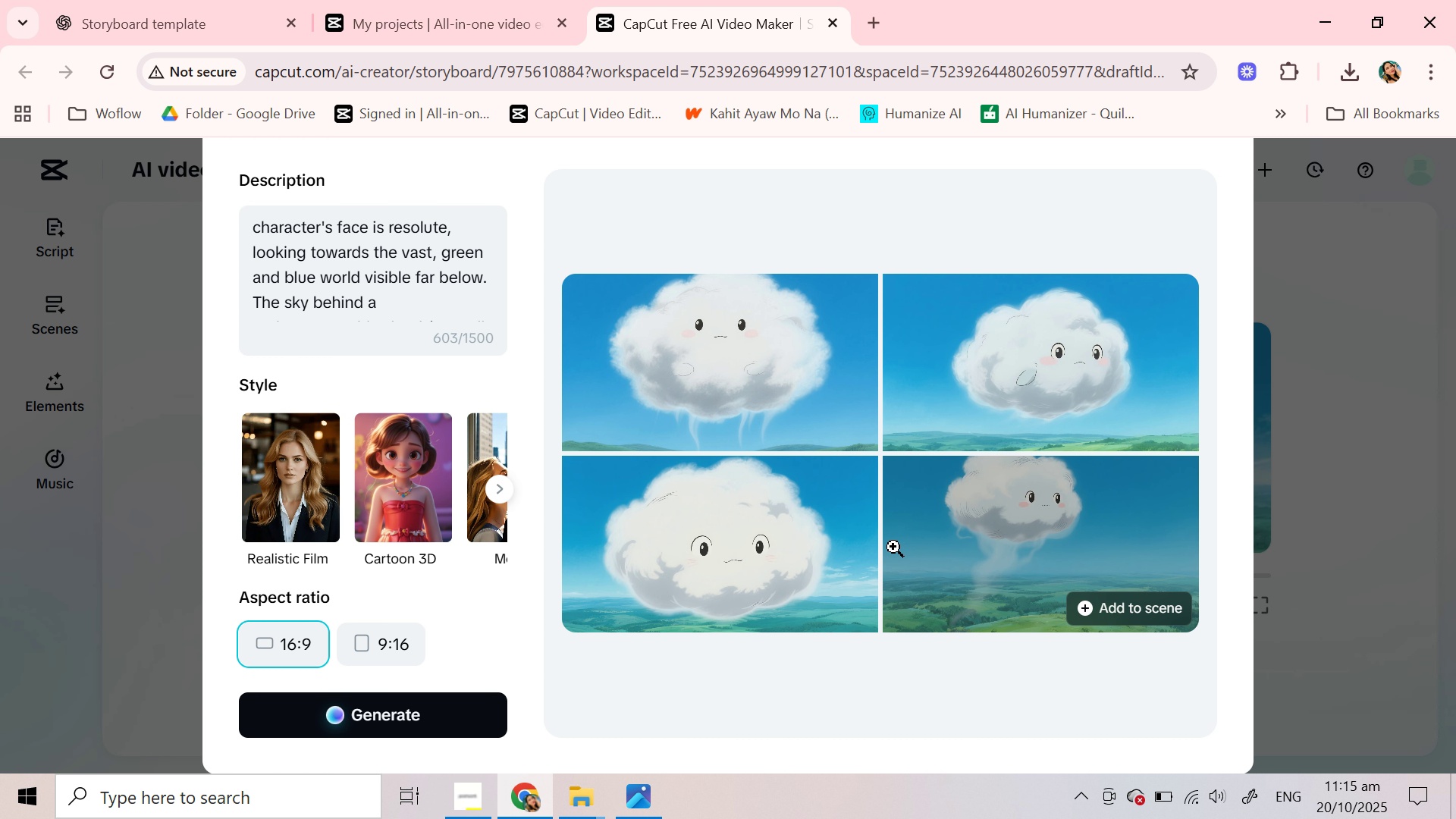 
wait(27.28)
 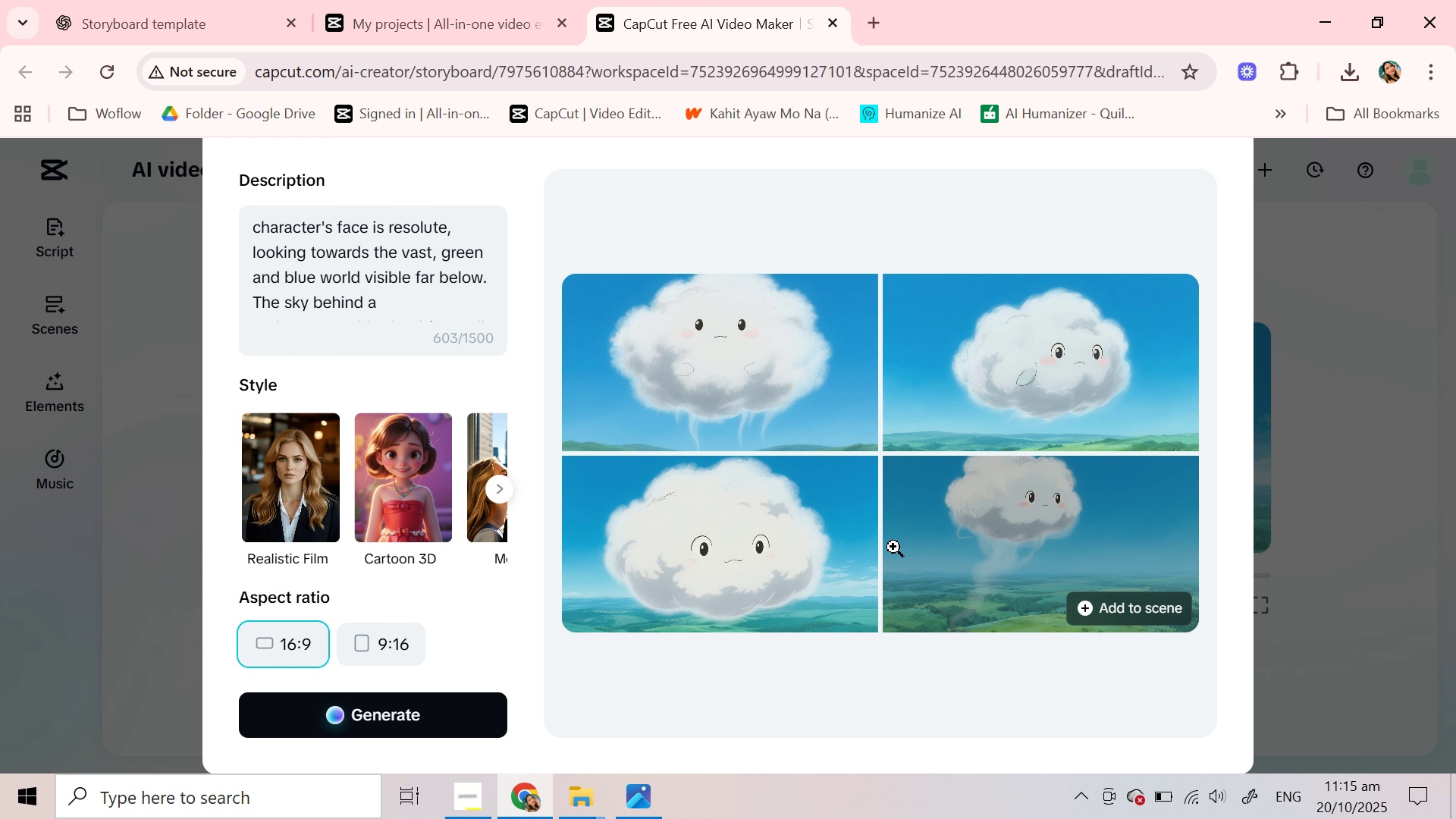 
left_click([1039, 516])
 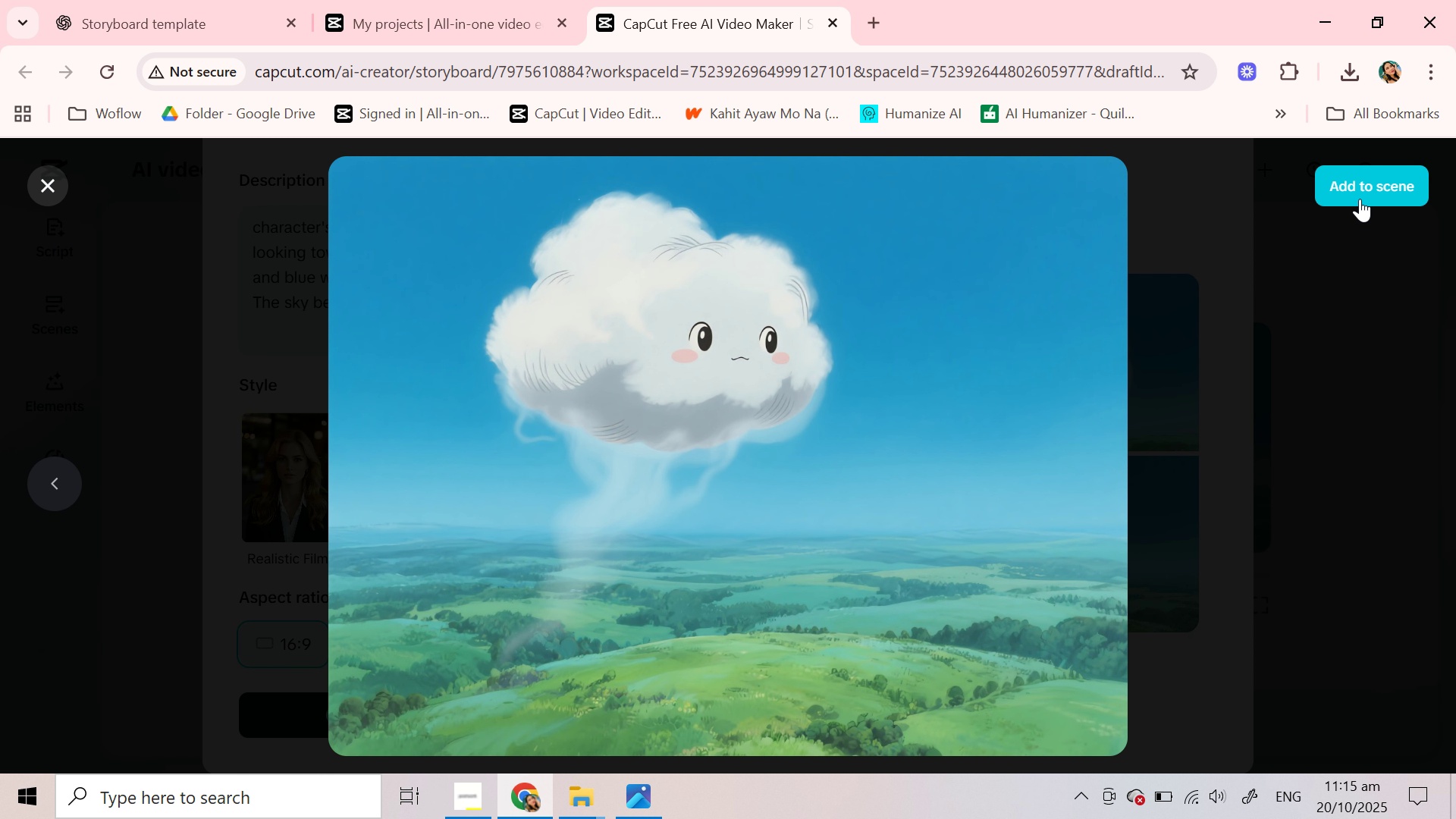 
wait(7.33)
 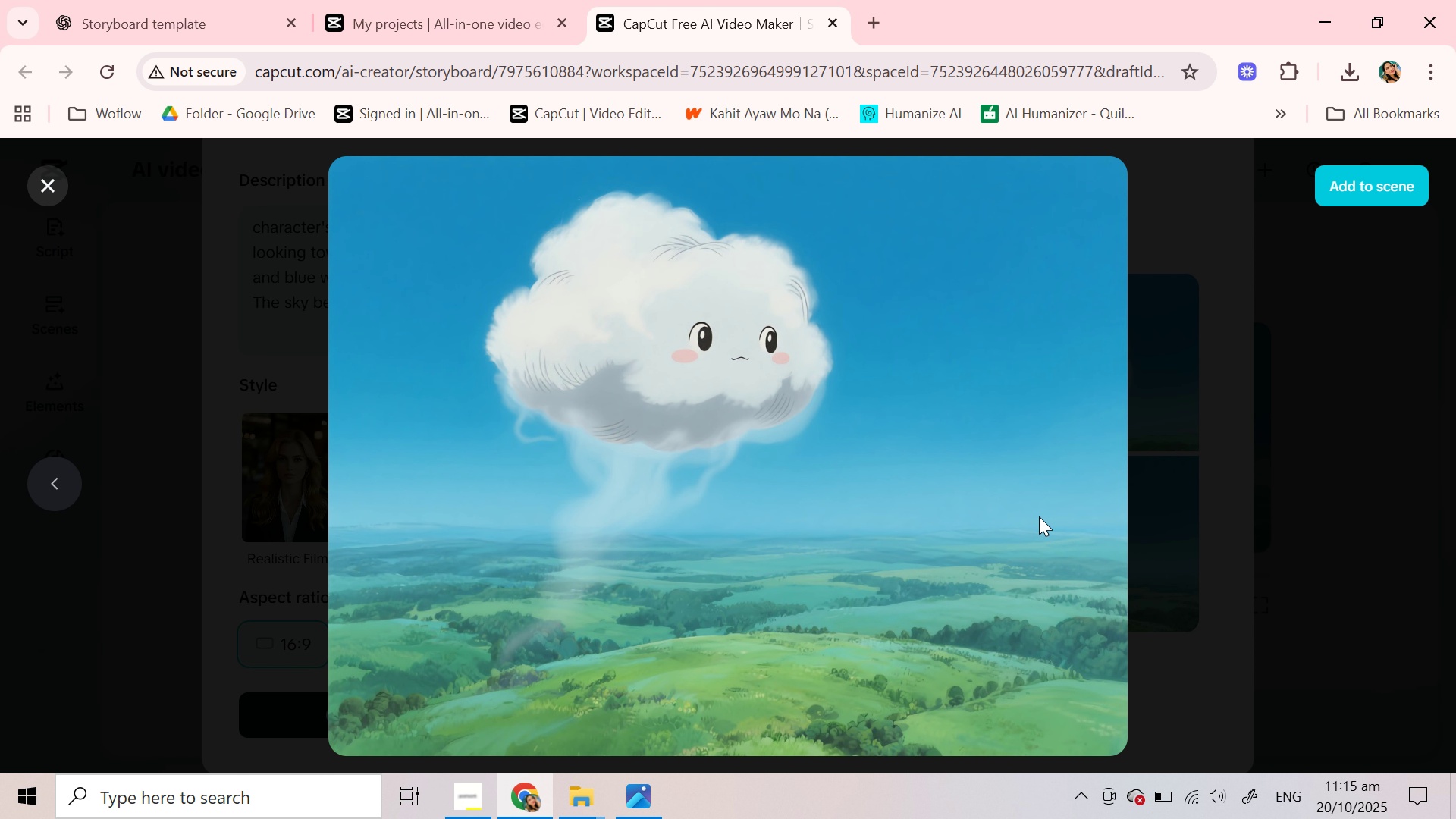 
scroll: coordinate [1178, 309], scroll_direction: up, amount: 4.0
 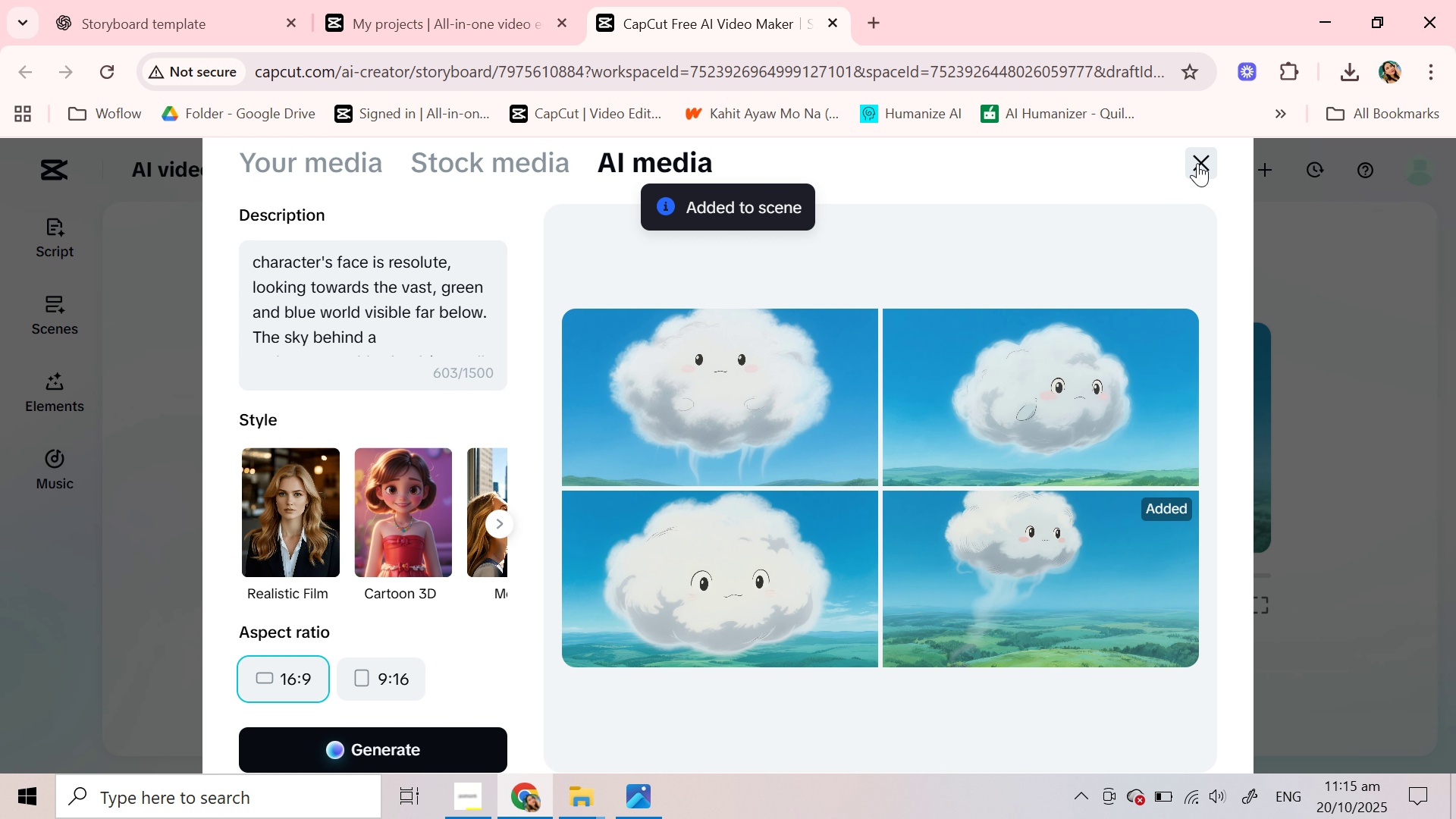 
left_click([1197, 163])
 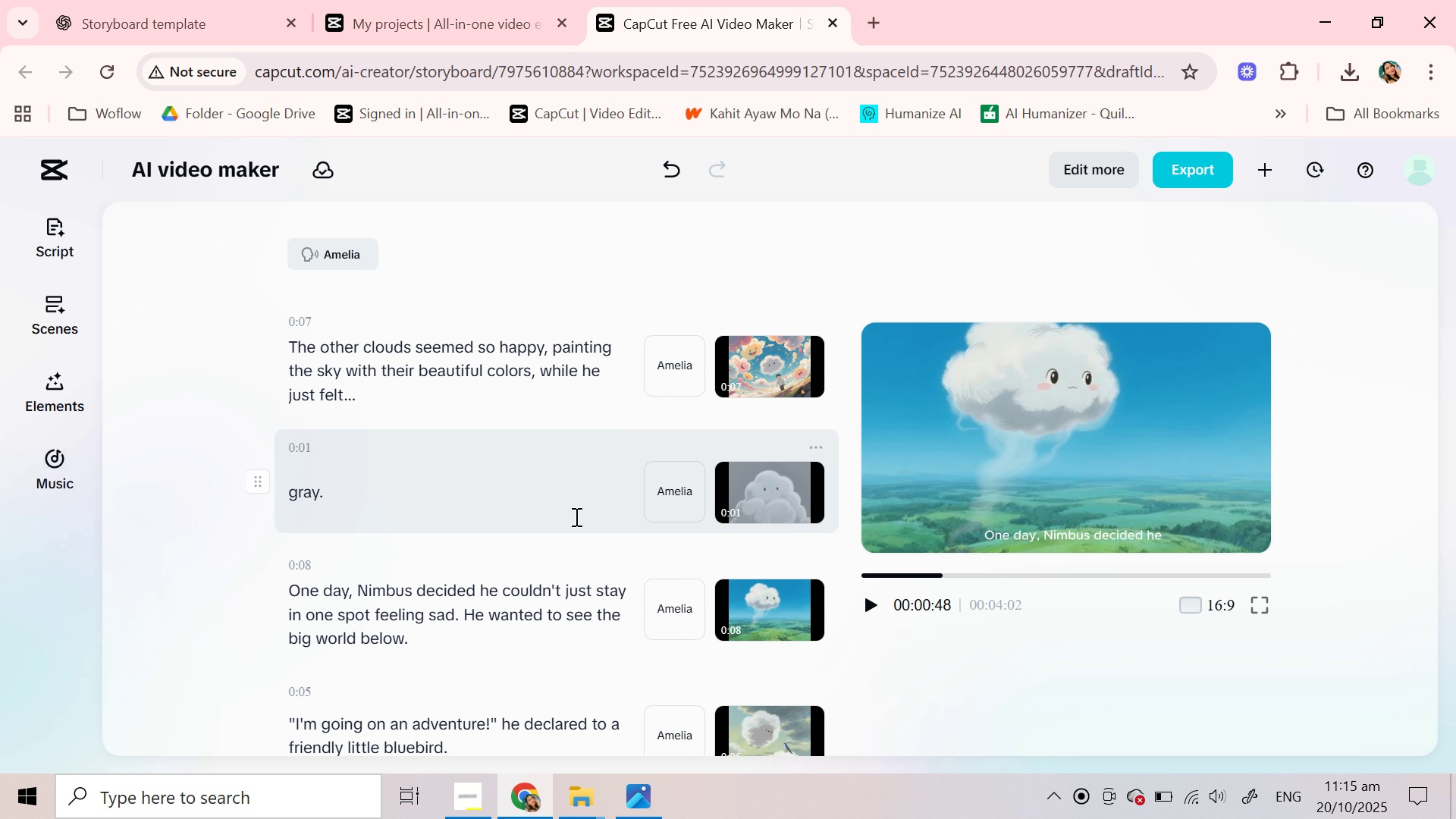 
wait(5.66)
 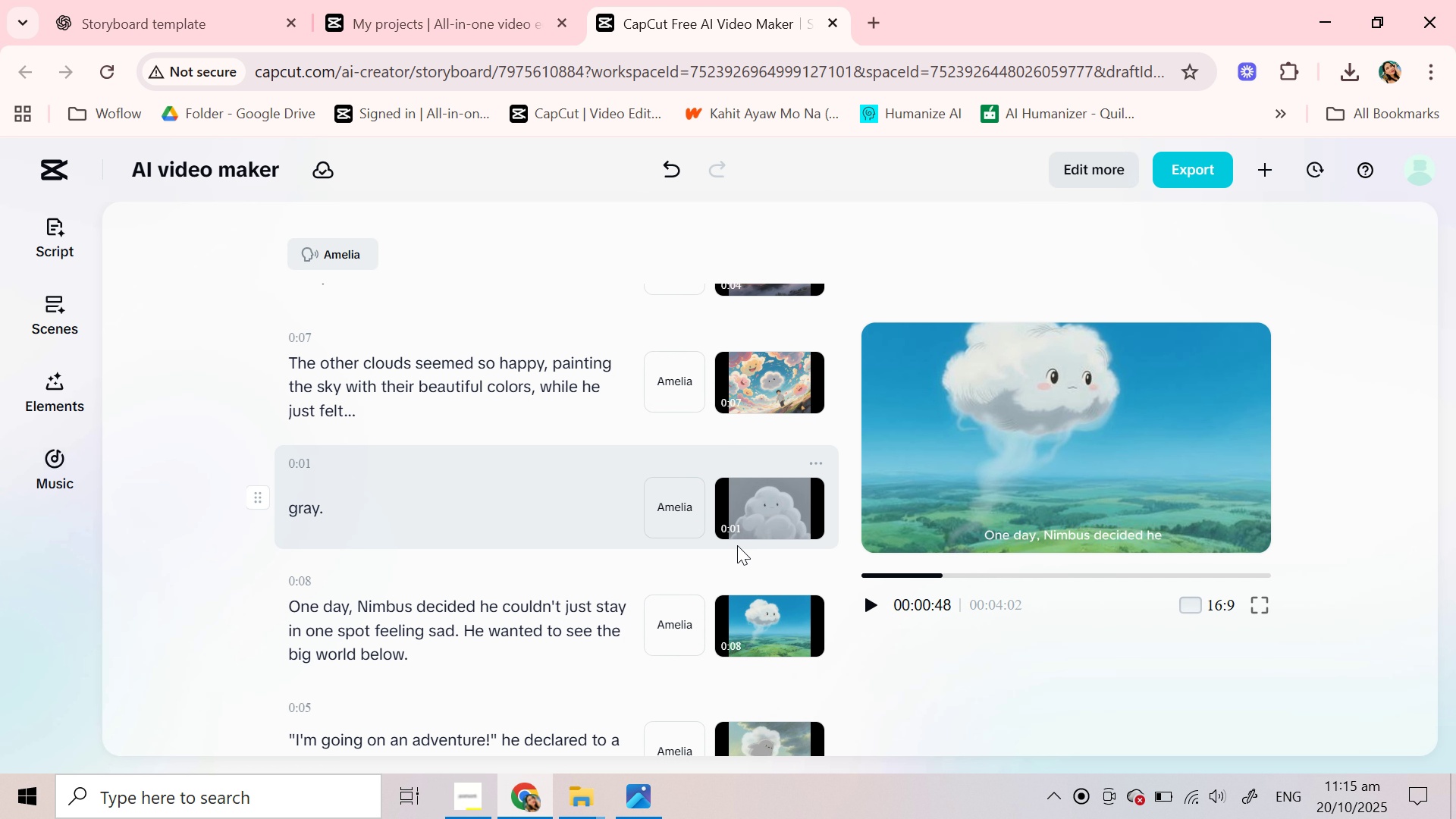 
scroll: coordinate [575, 516], scroll_direction: down, amount: 1.0
 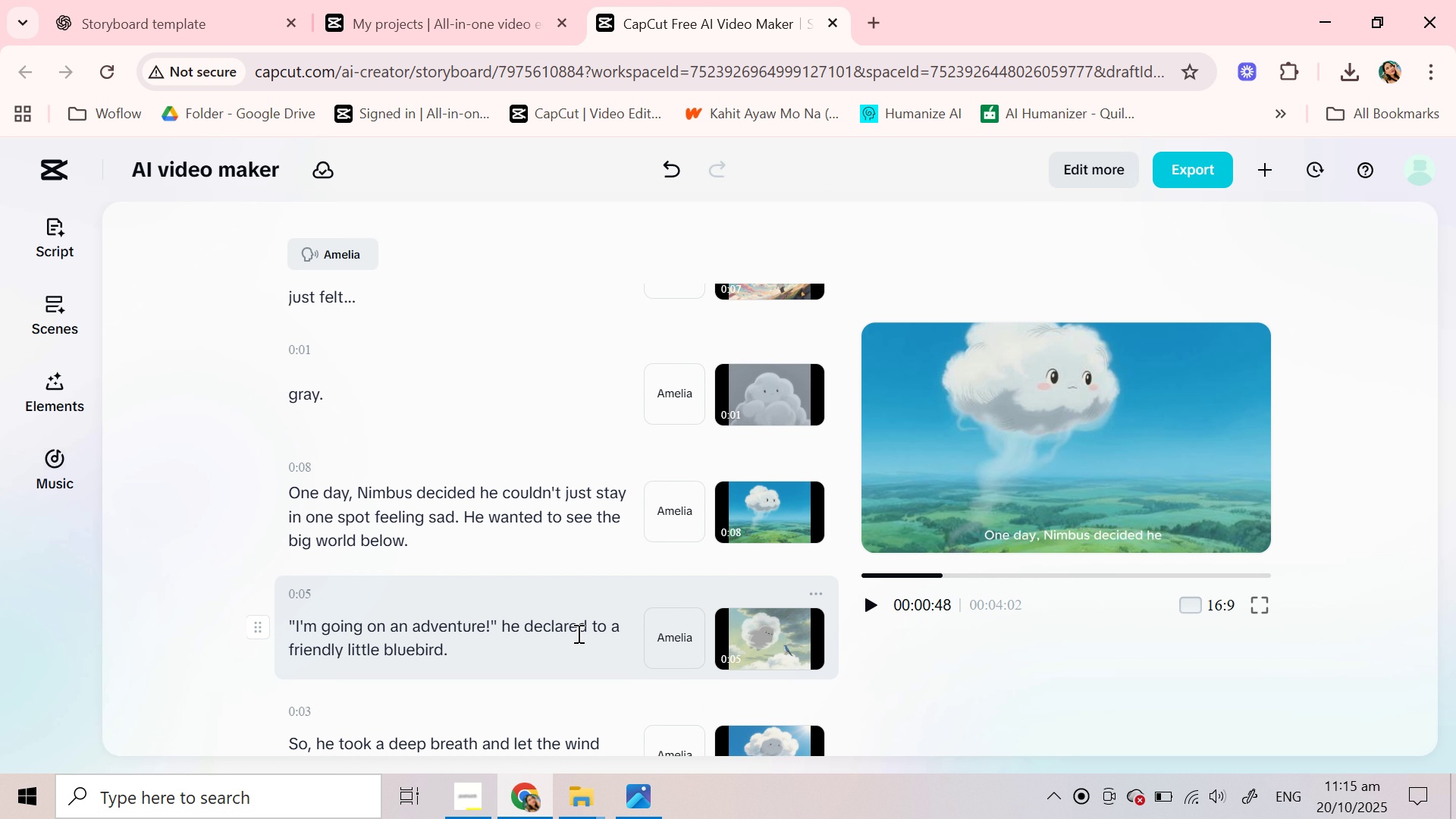 
left_click([577, 633])
 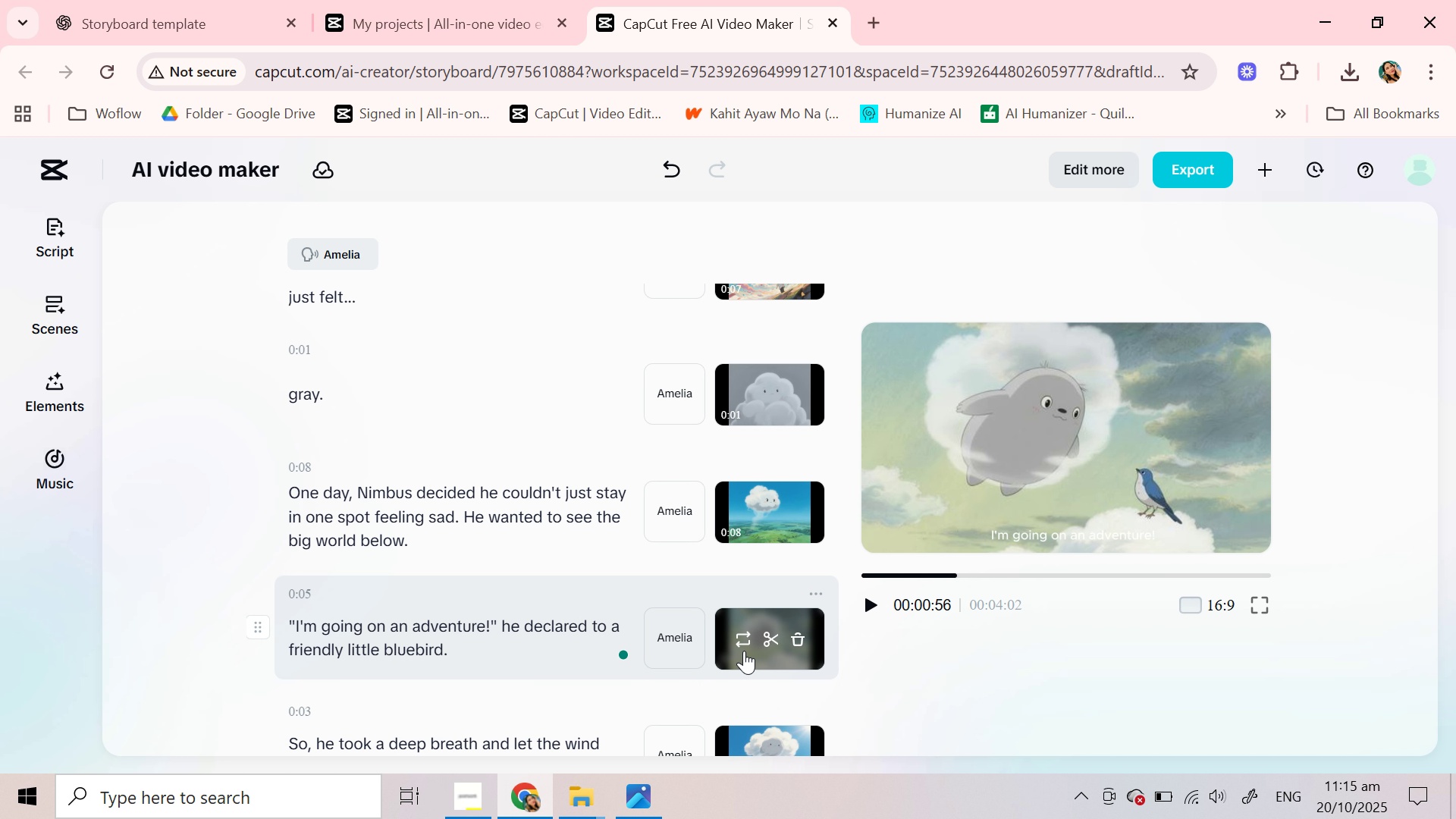 
wait(5.43)
 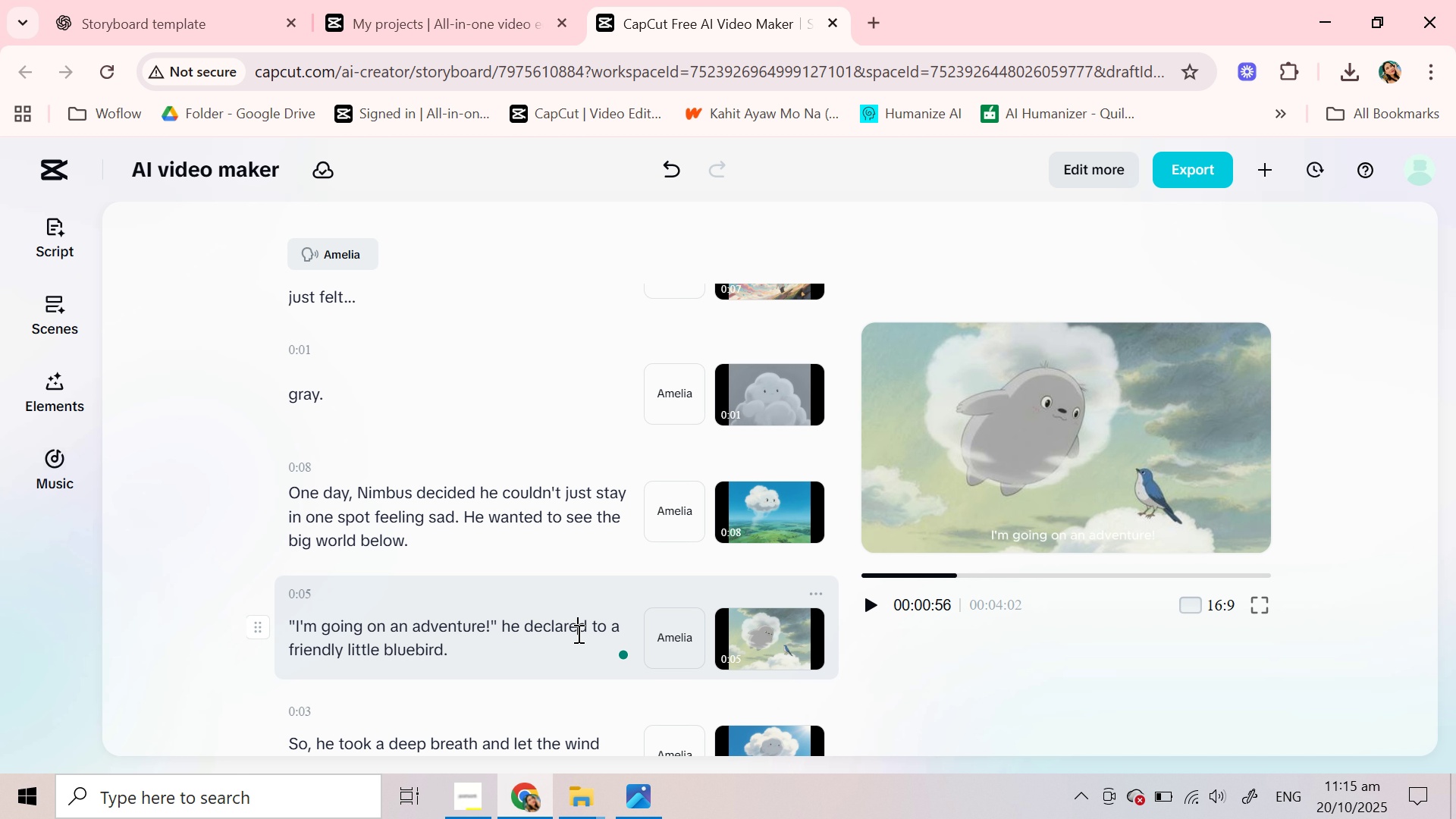 
left_click([745, 641])
 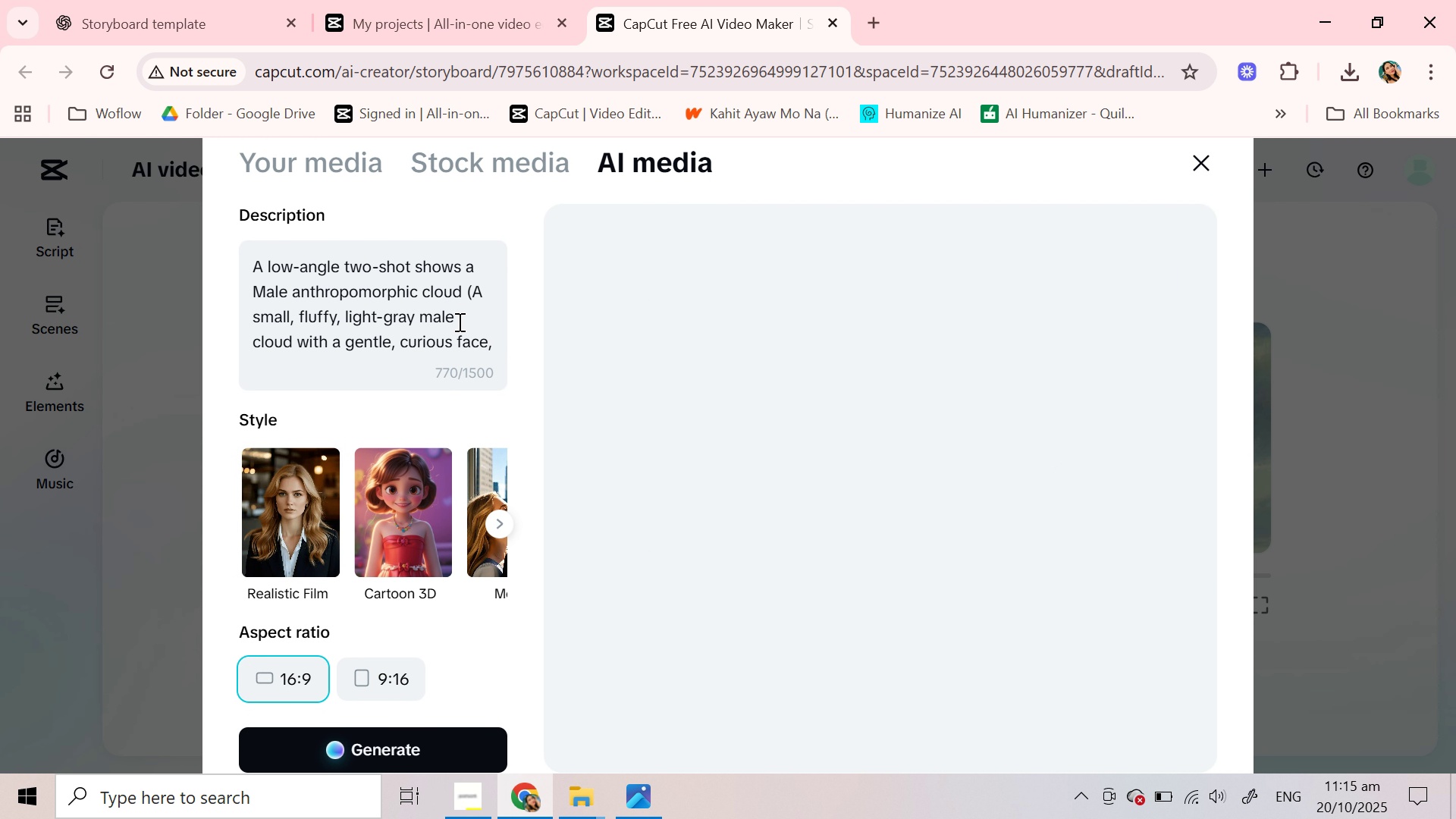 
scroll: coordinate [458, 322], scroll_direction: up, amount: 1.0
 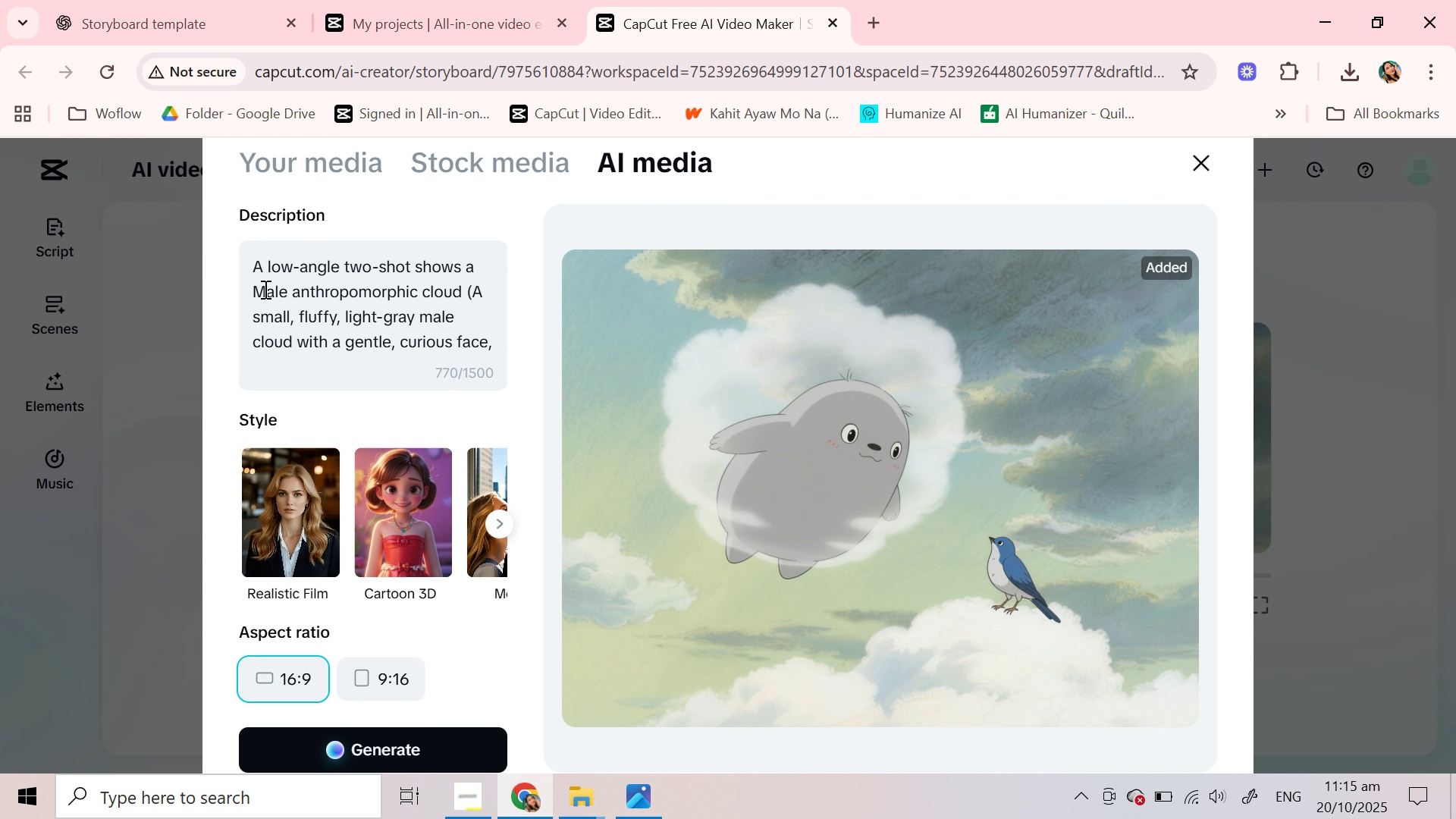 
double_click([264, 289])
 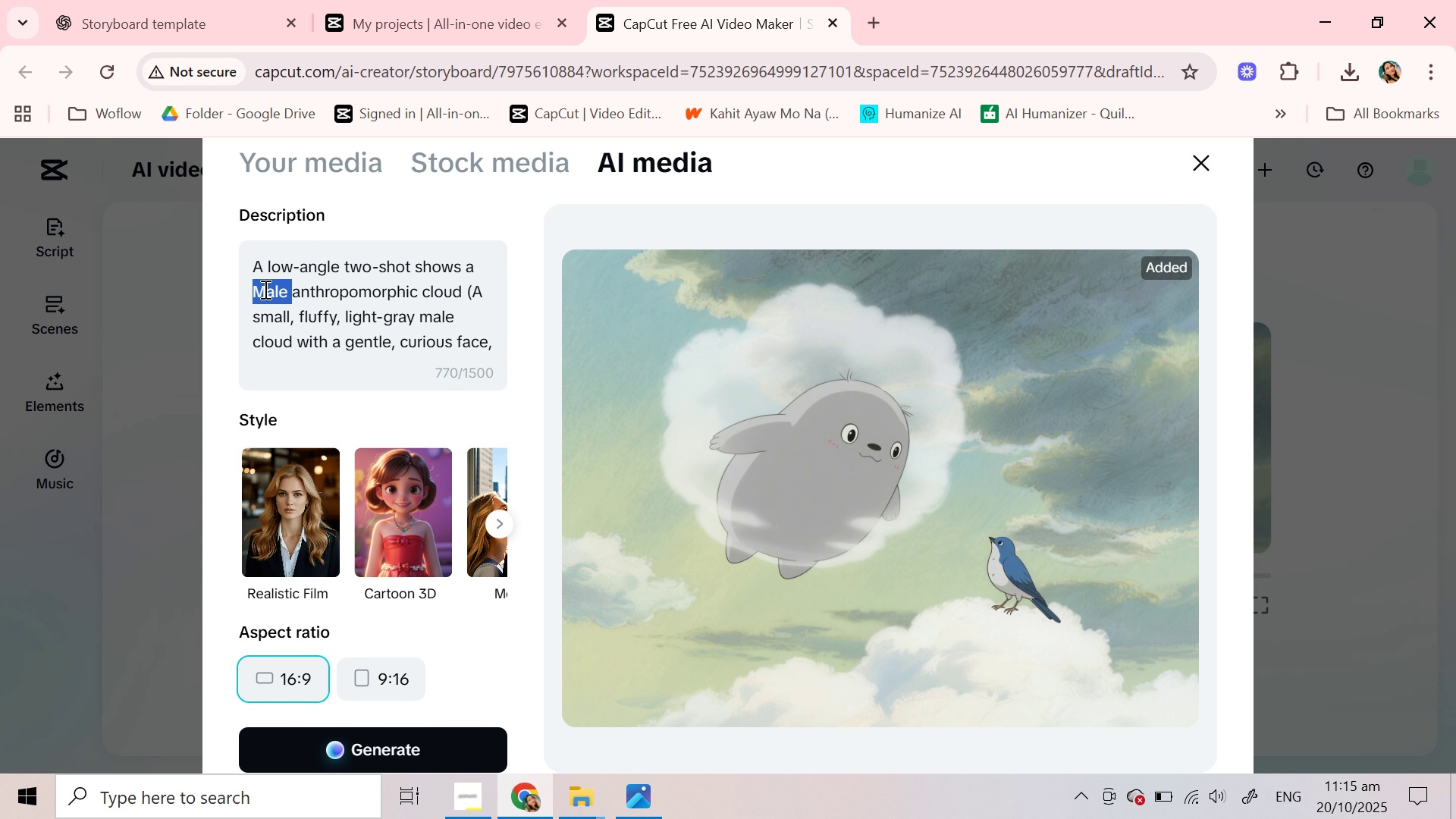 
key(Backspace)
 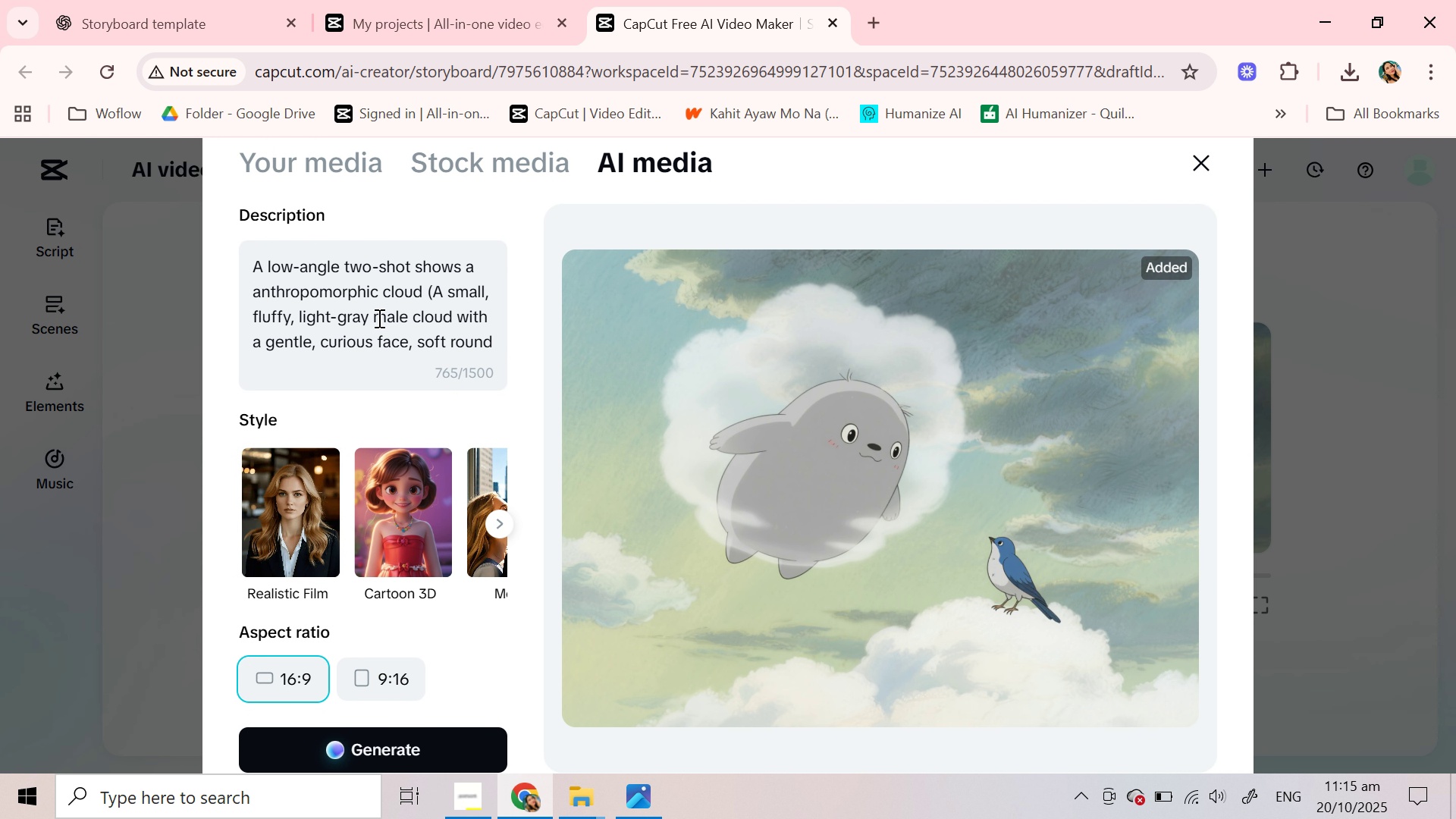 
double_click([378, 316])
 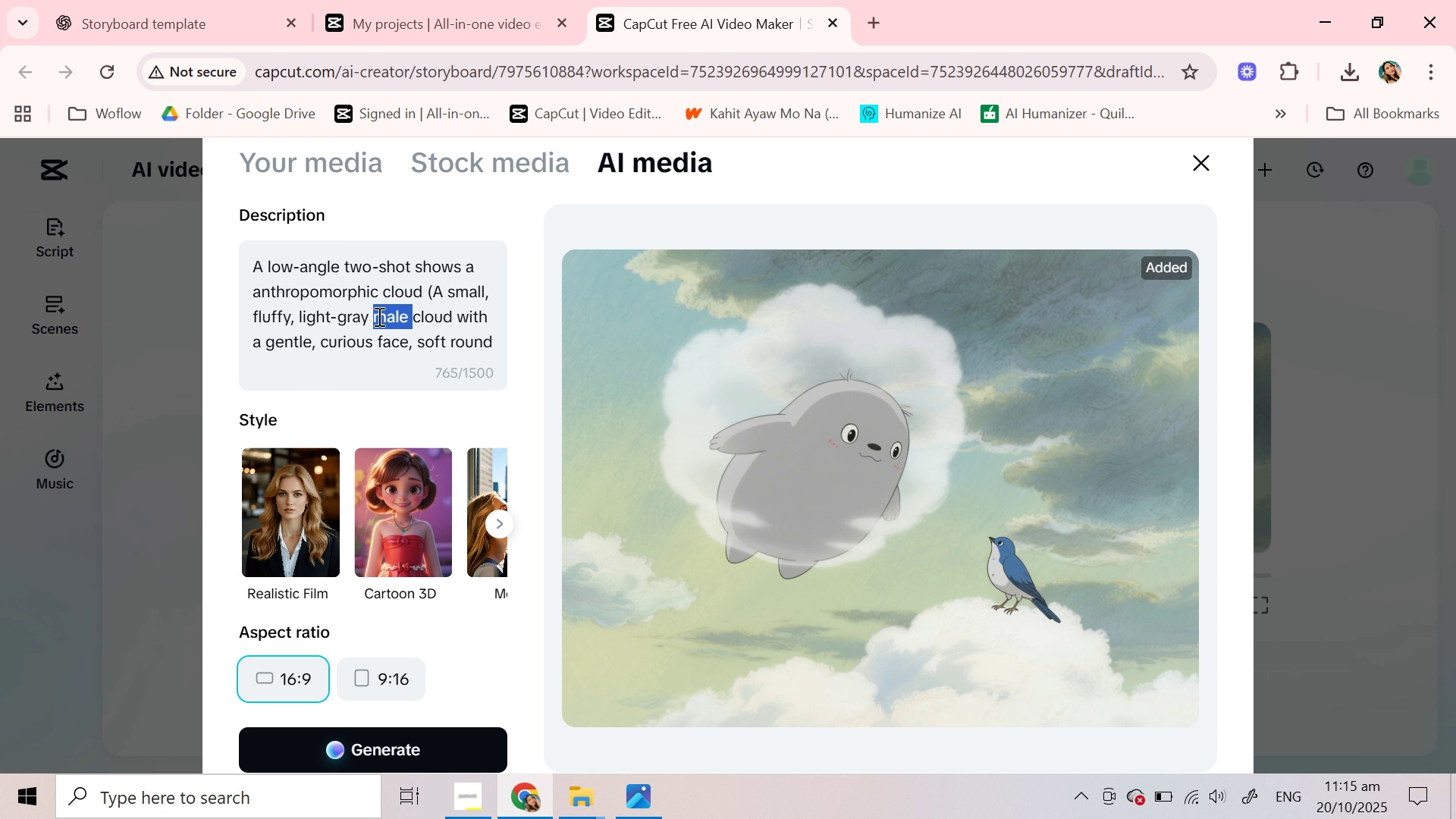 
key(Backspace)
 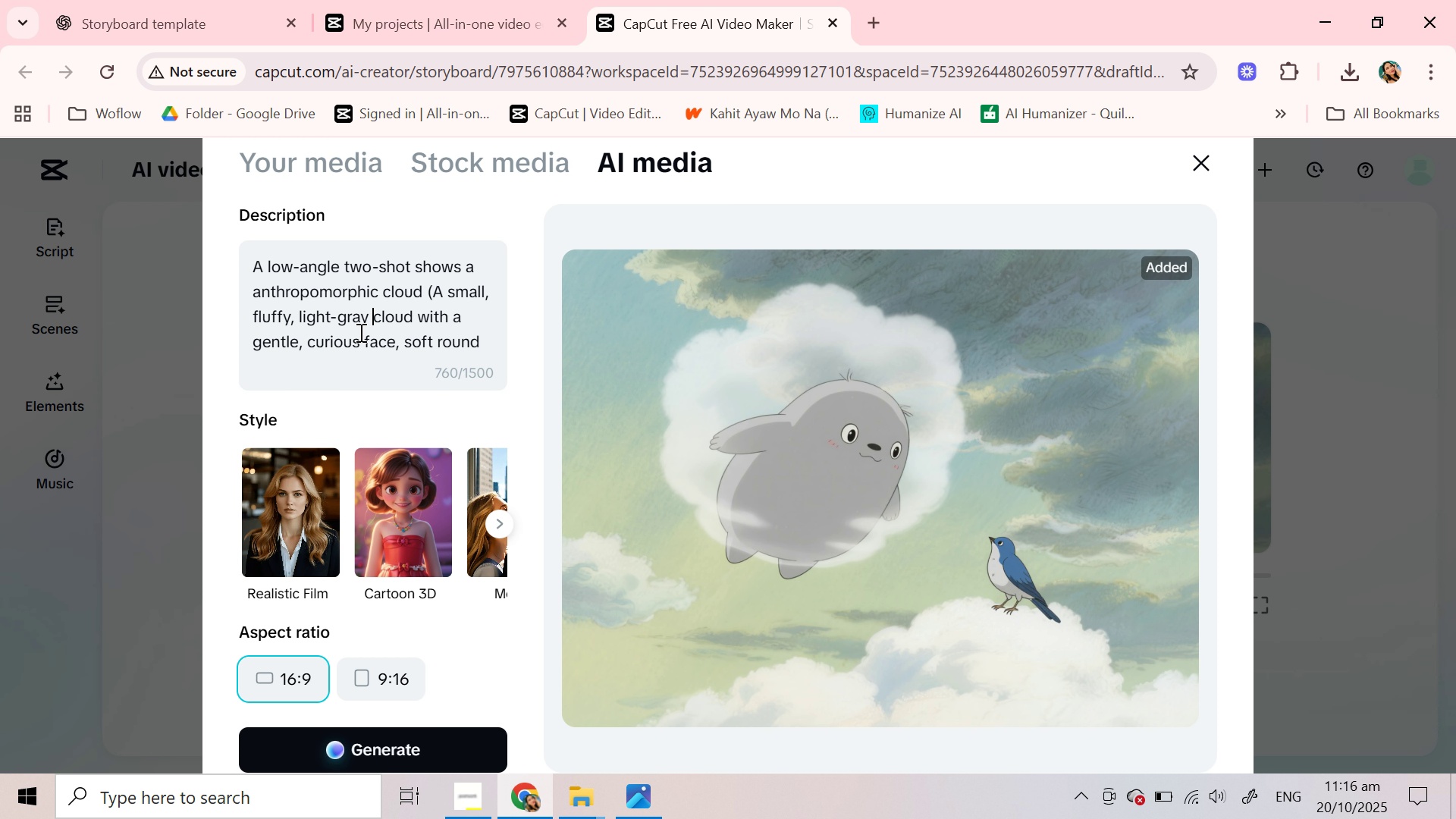 
scroll: coordinate [346, 316], scroll_direction: down, amount: 2.0
 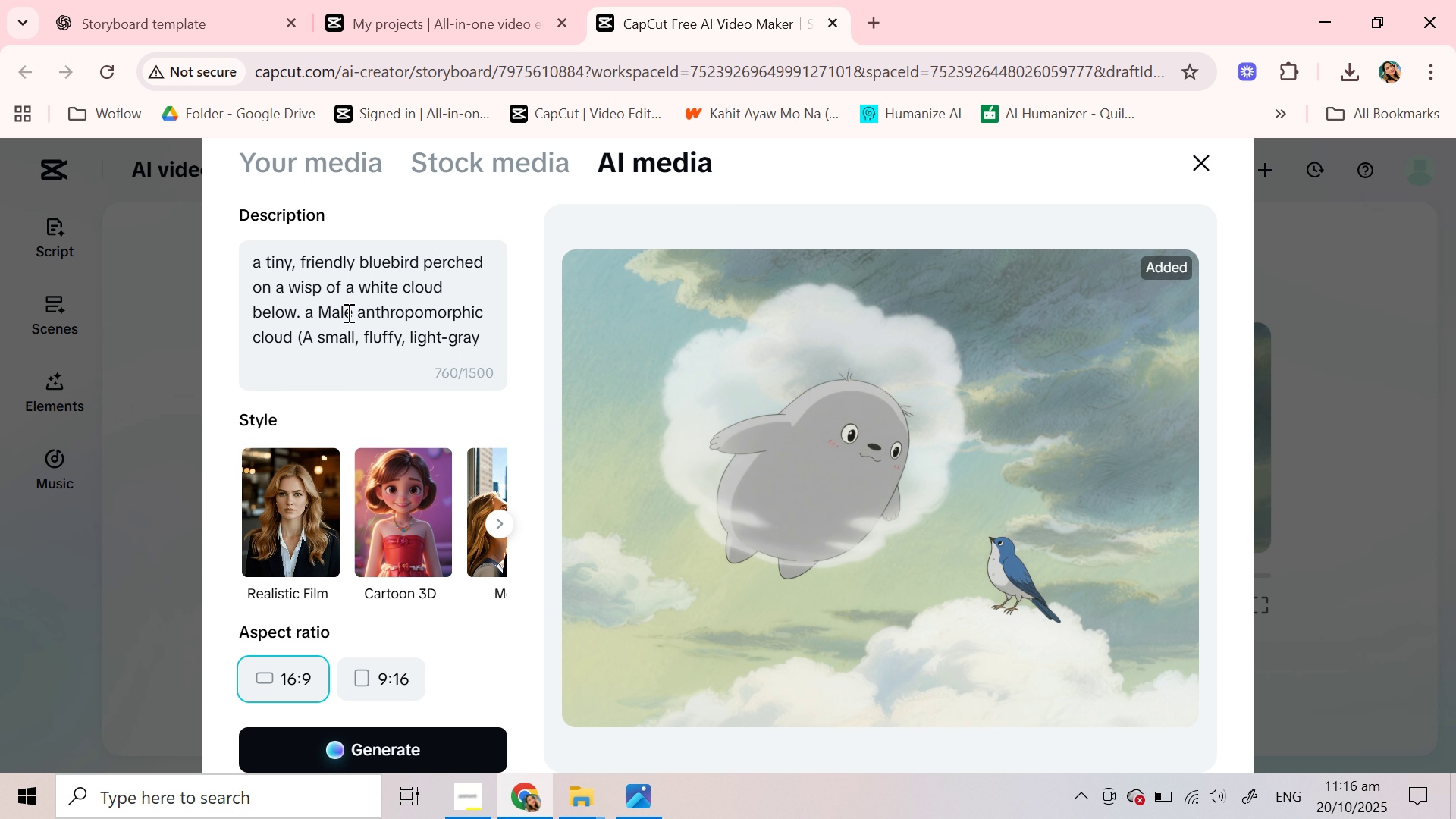 
left_click([347, 312])
 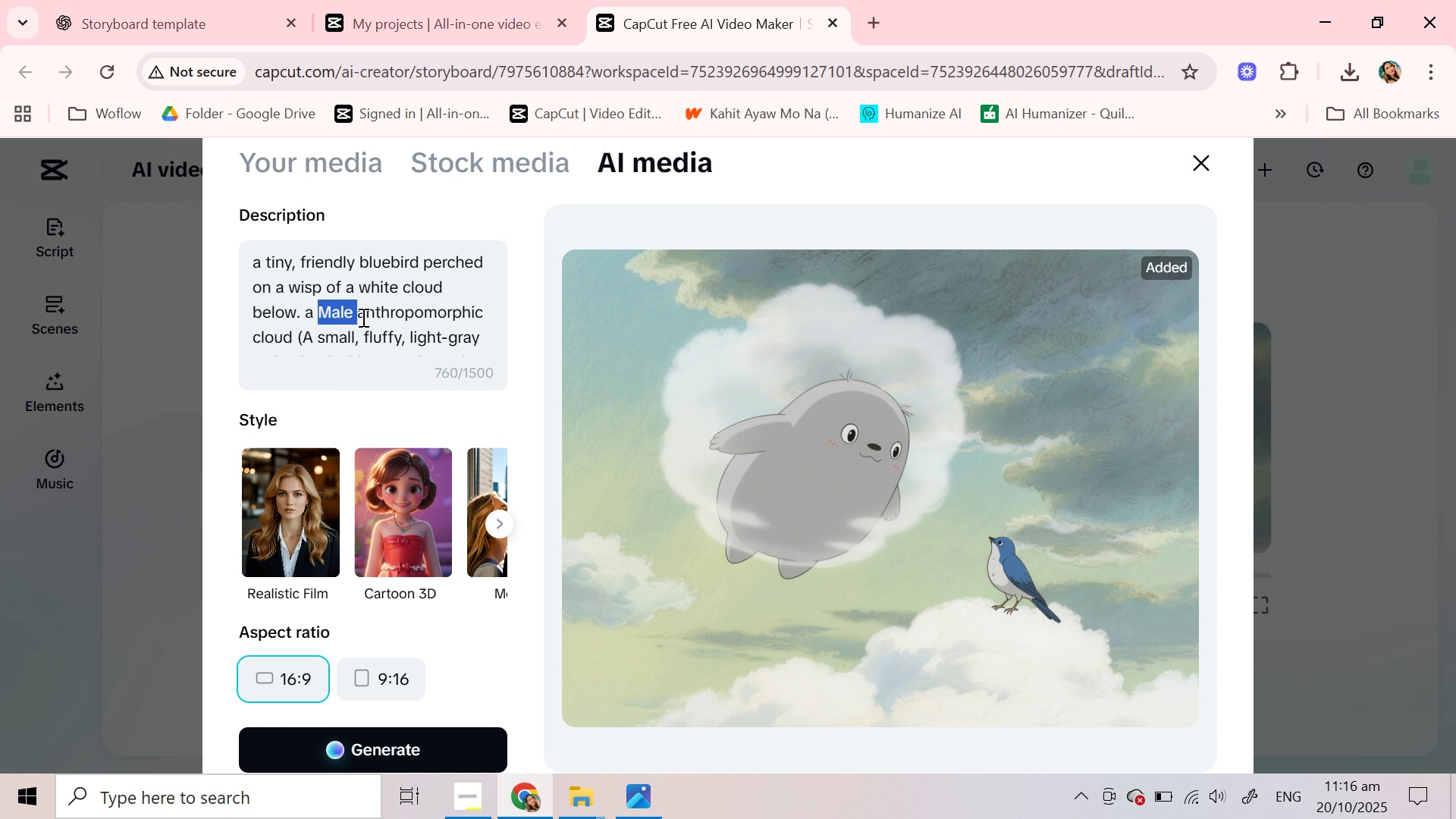 
key(Backspace)
 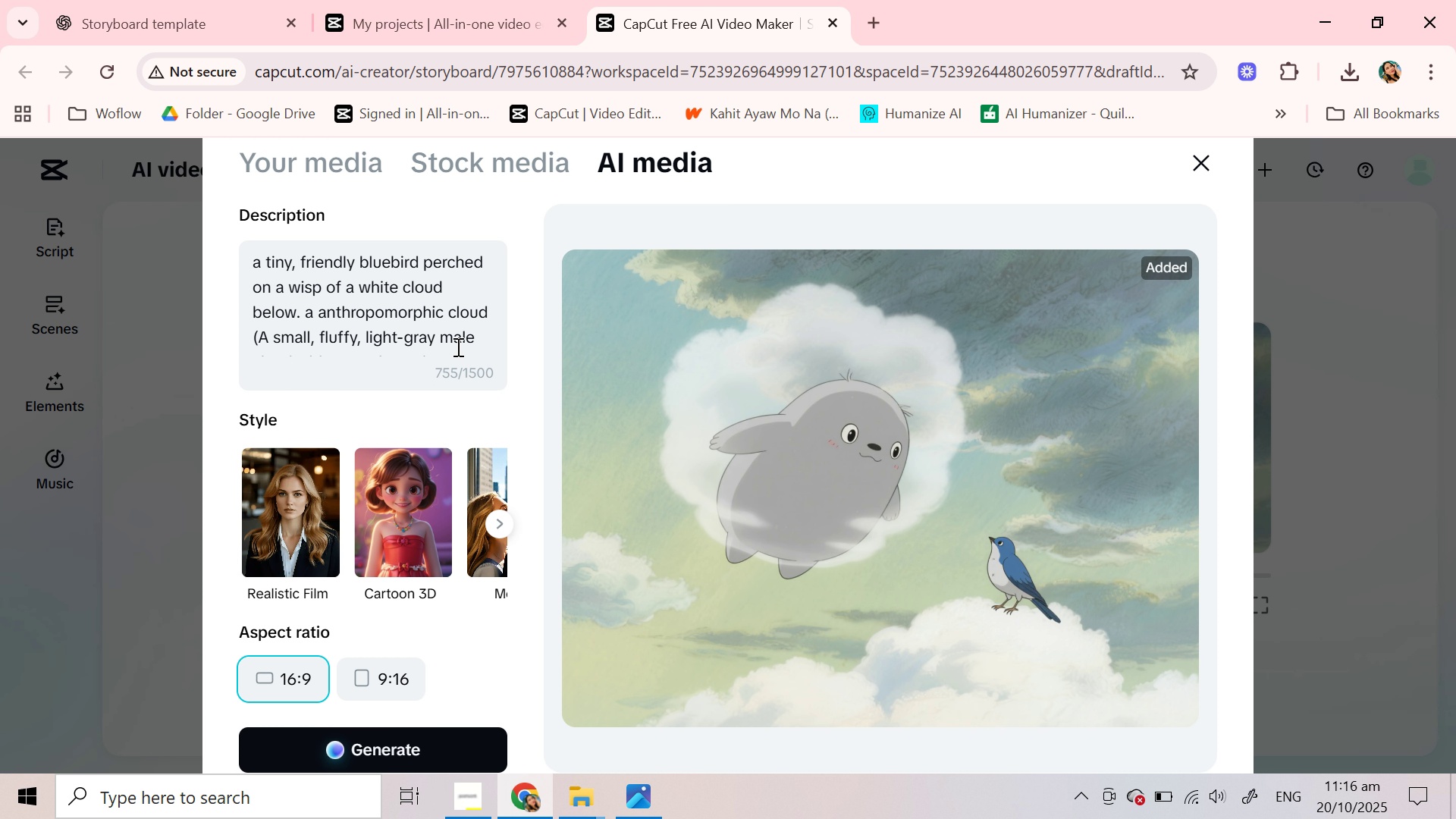 
double_click([457, 342])
 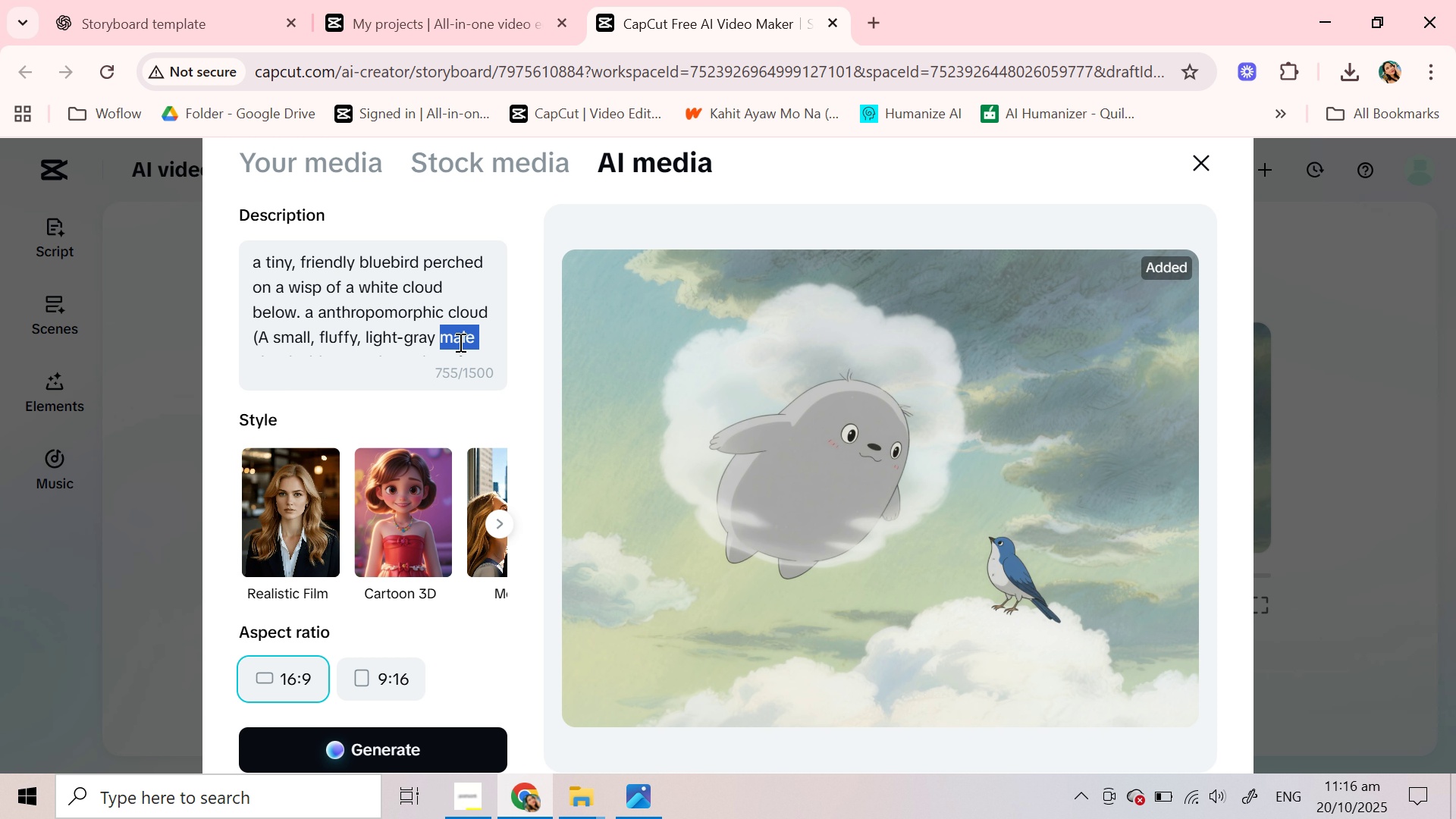 
key(Backspace)
 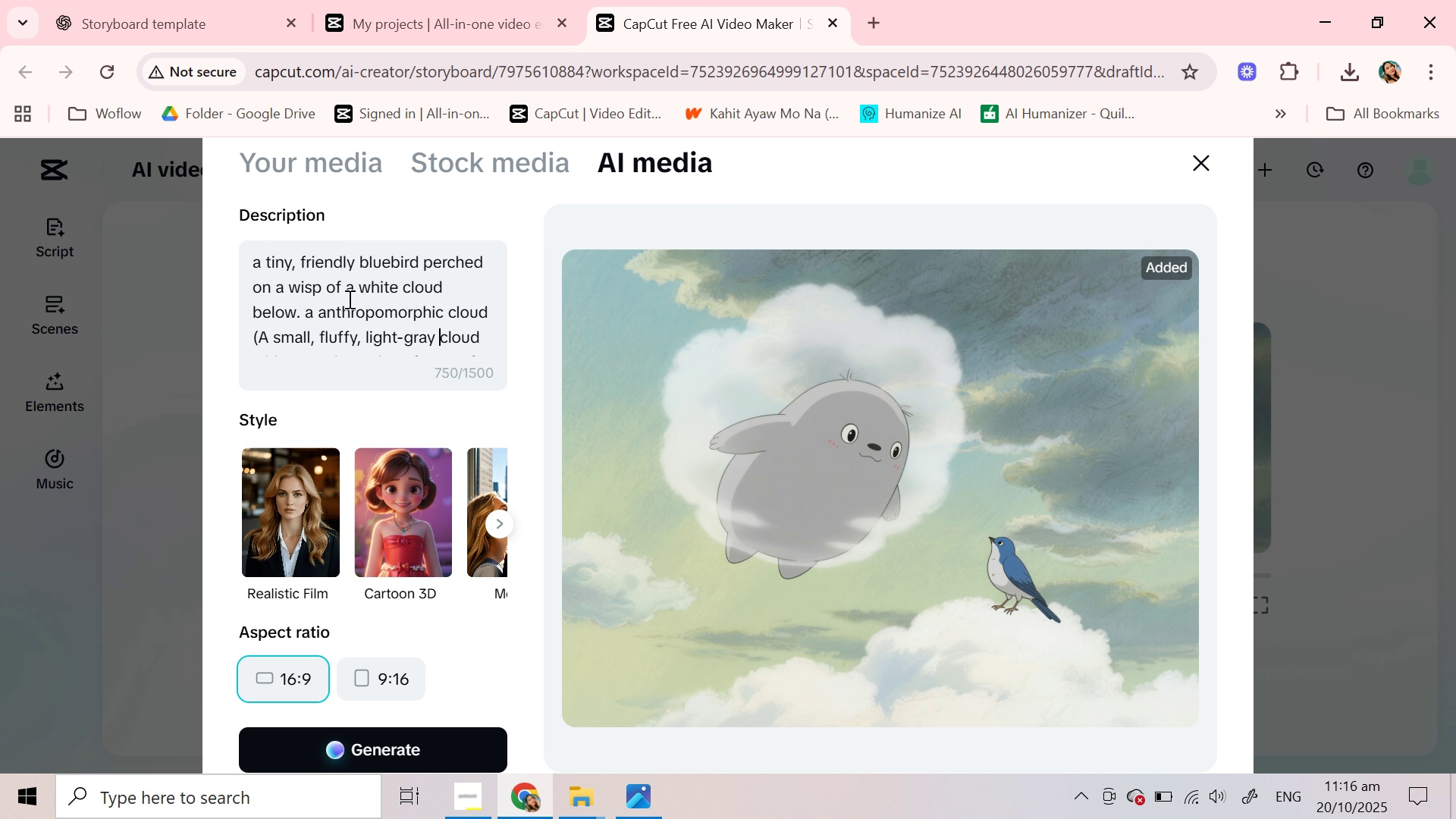 
scroll: coordinate [349, 299], scroll_direction: down, amount: 2.0
 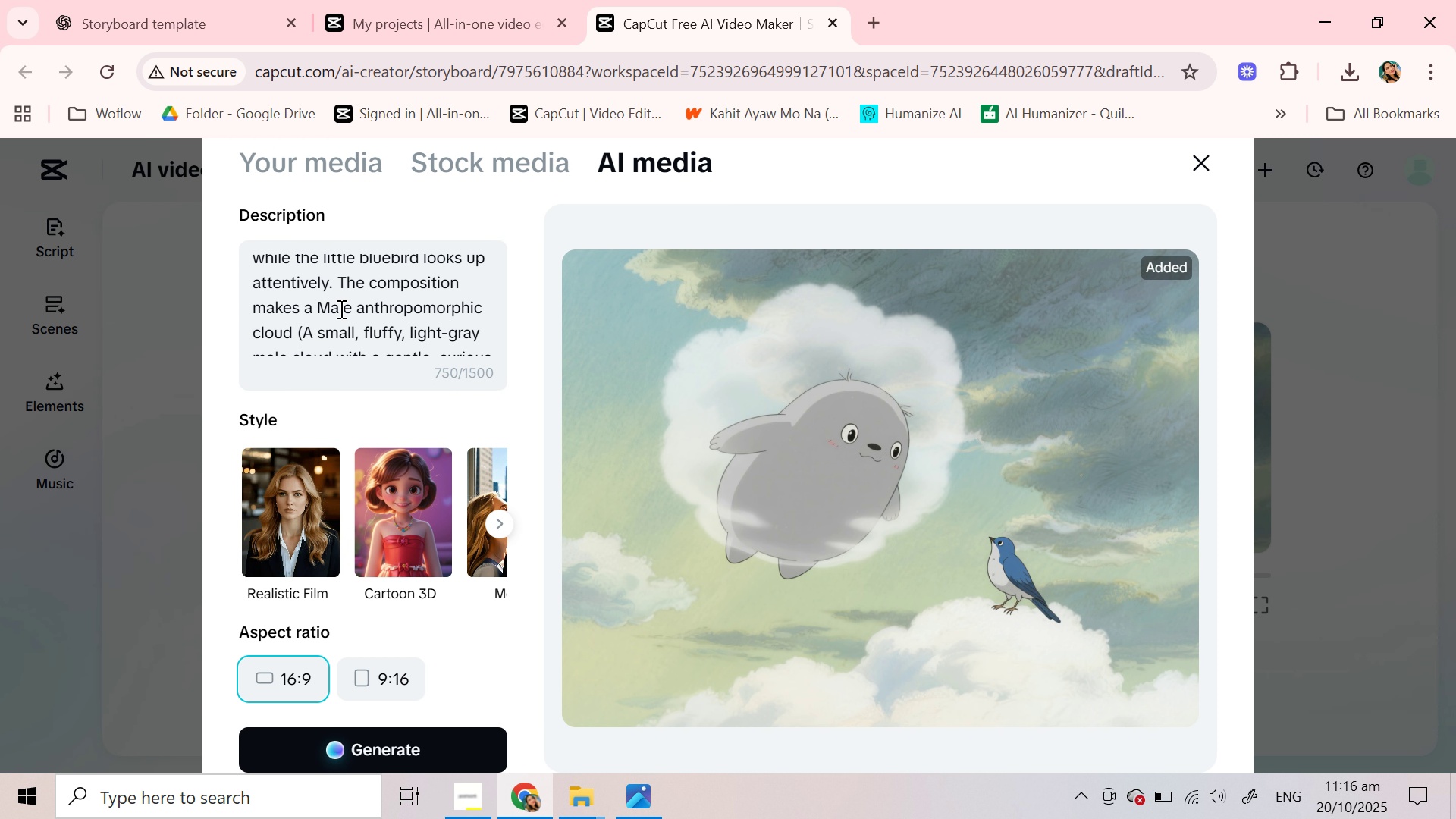 
double_click([338, 308])
 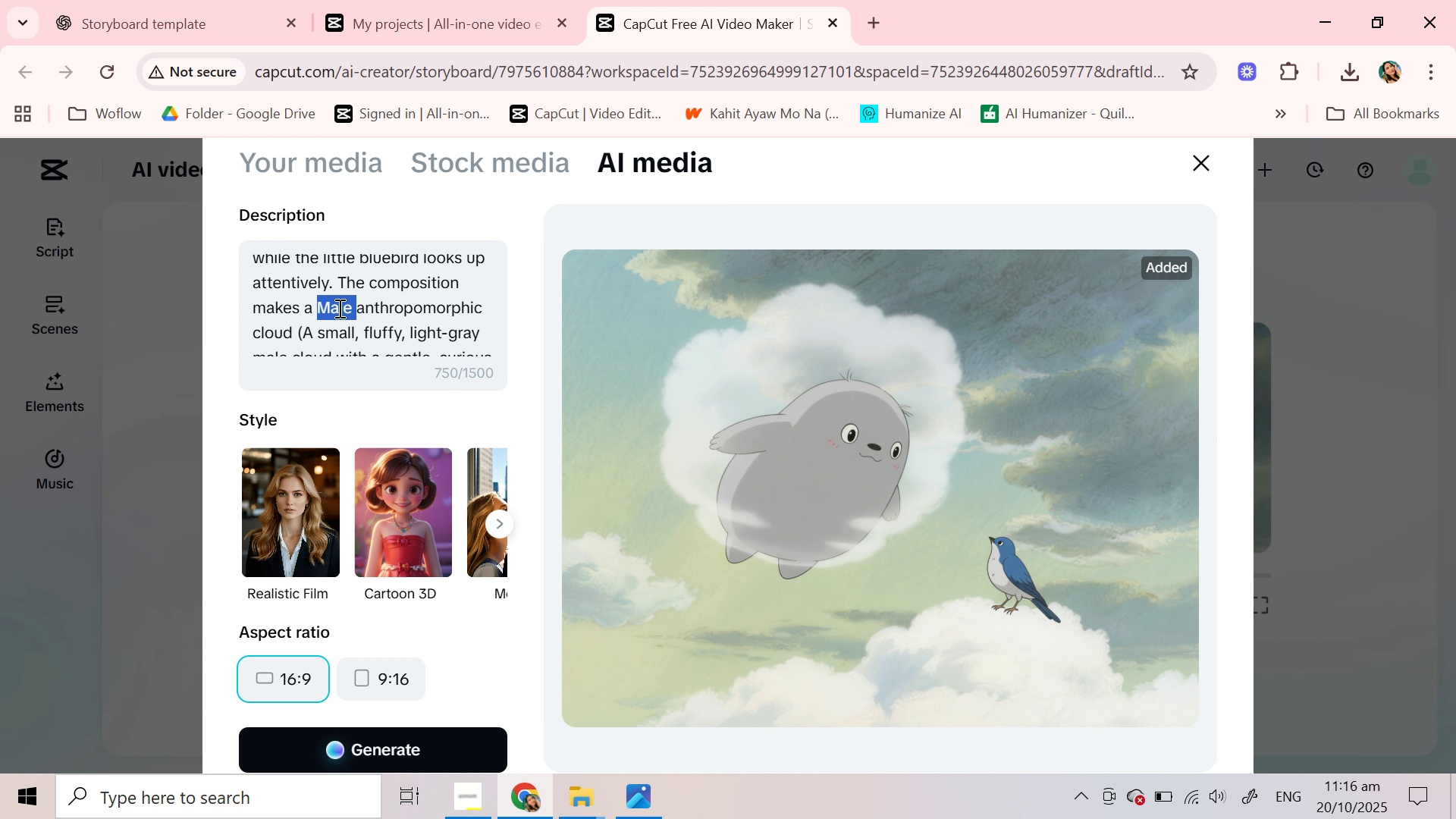 
key(Backspace)
 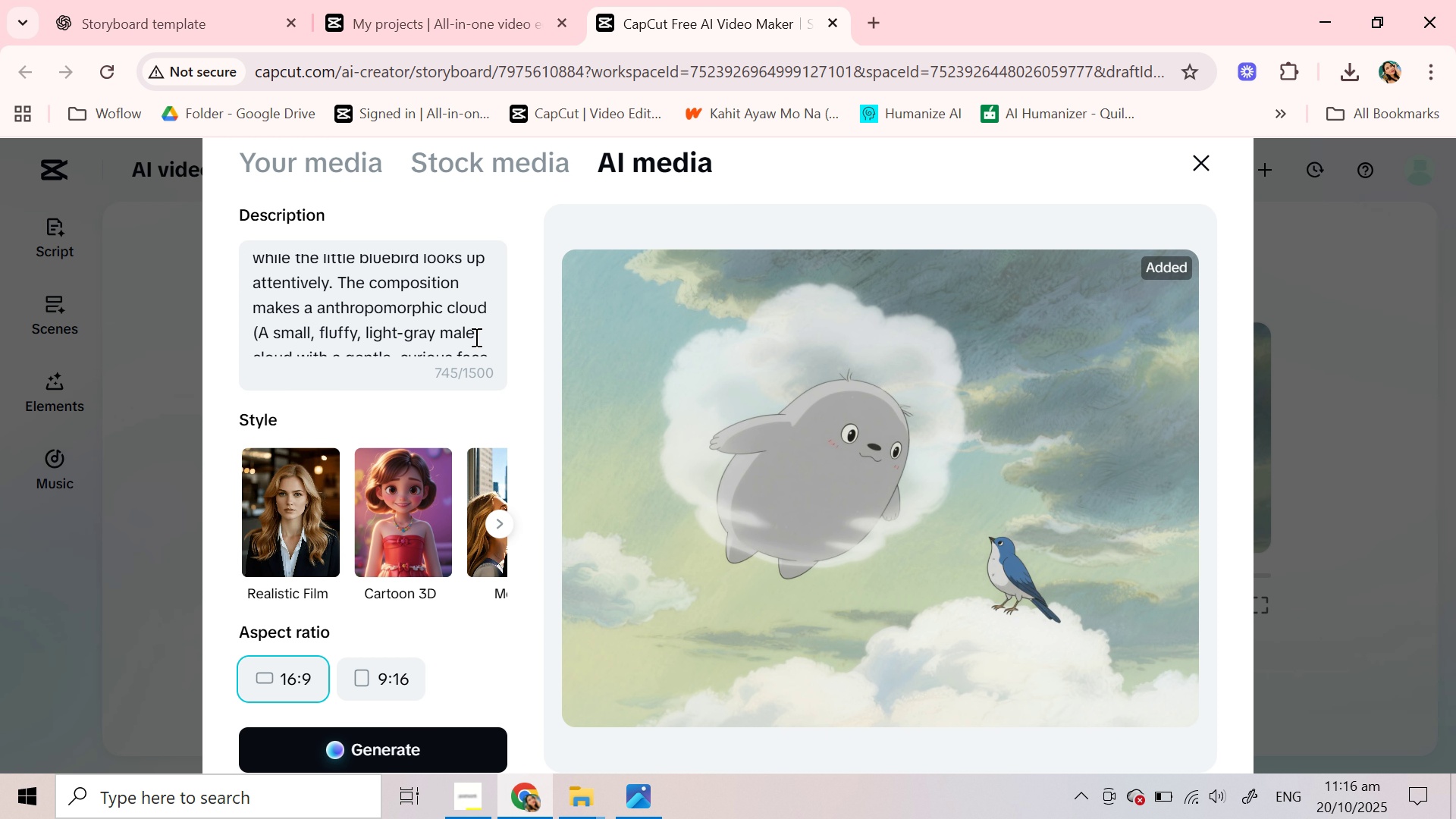 
double_click([466, 332])
 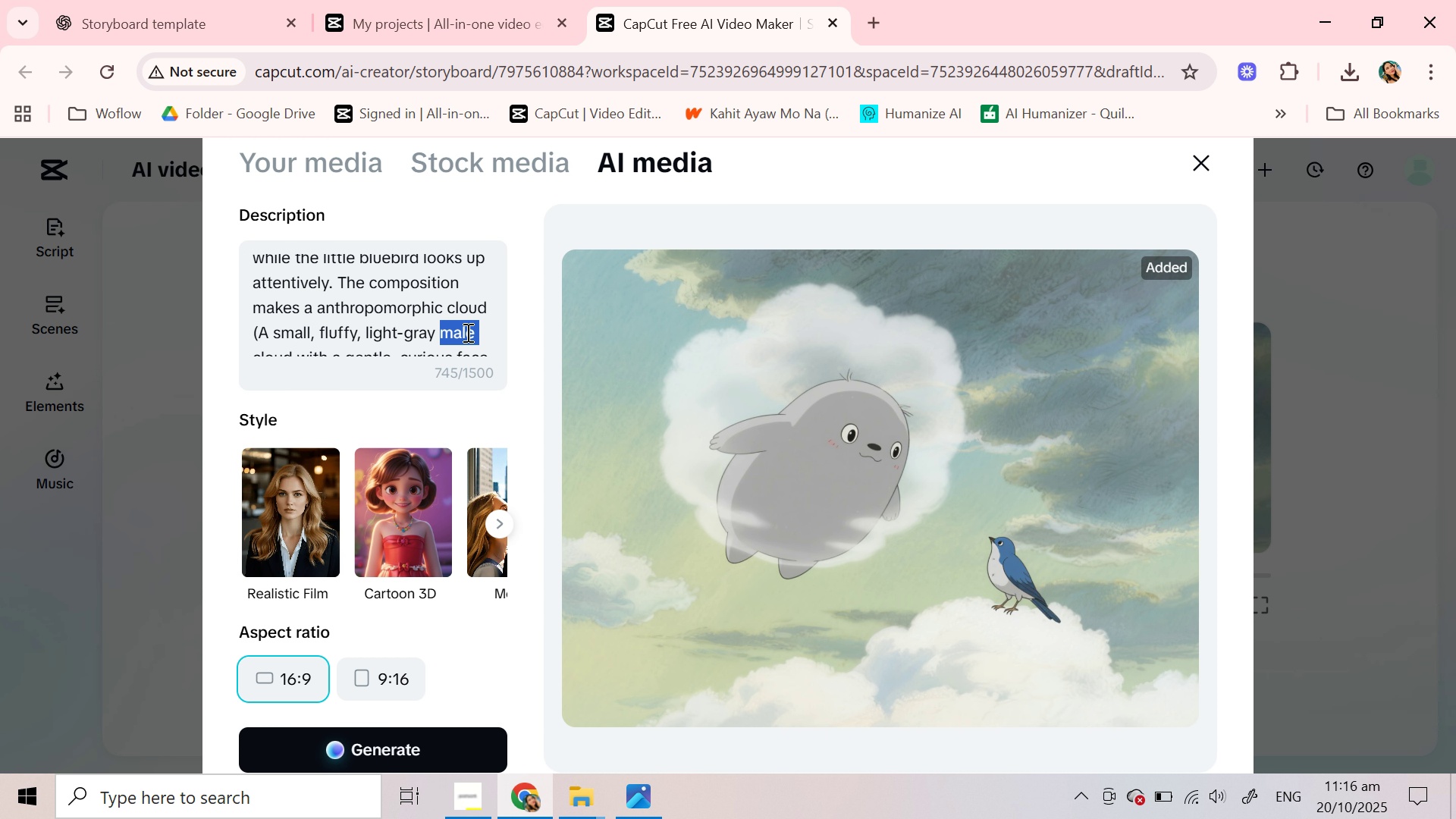 
key(Backspace)
 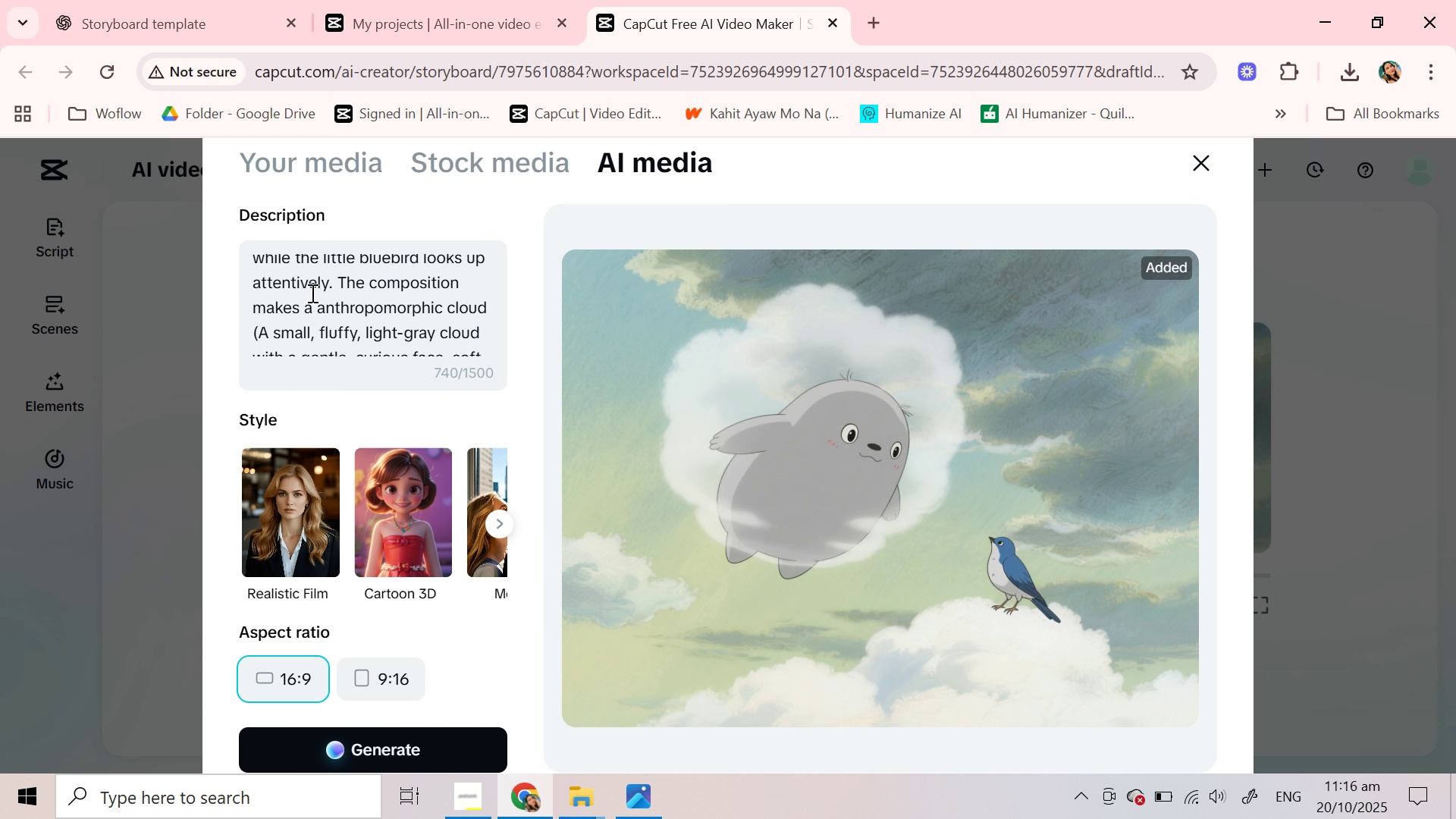 
scroll: coordinate [328, 307], scroll_direction: down, amount: 2.0
 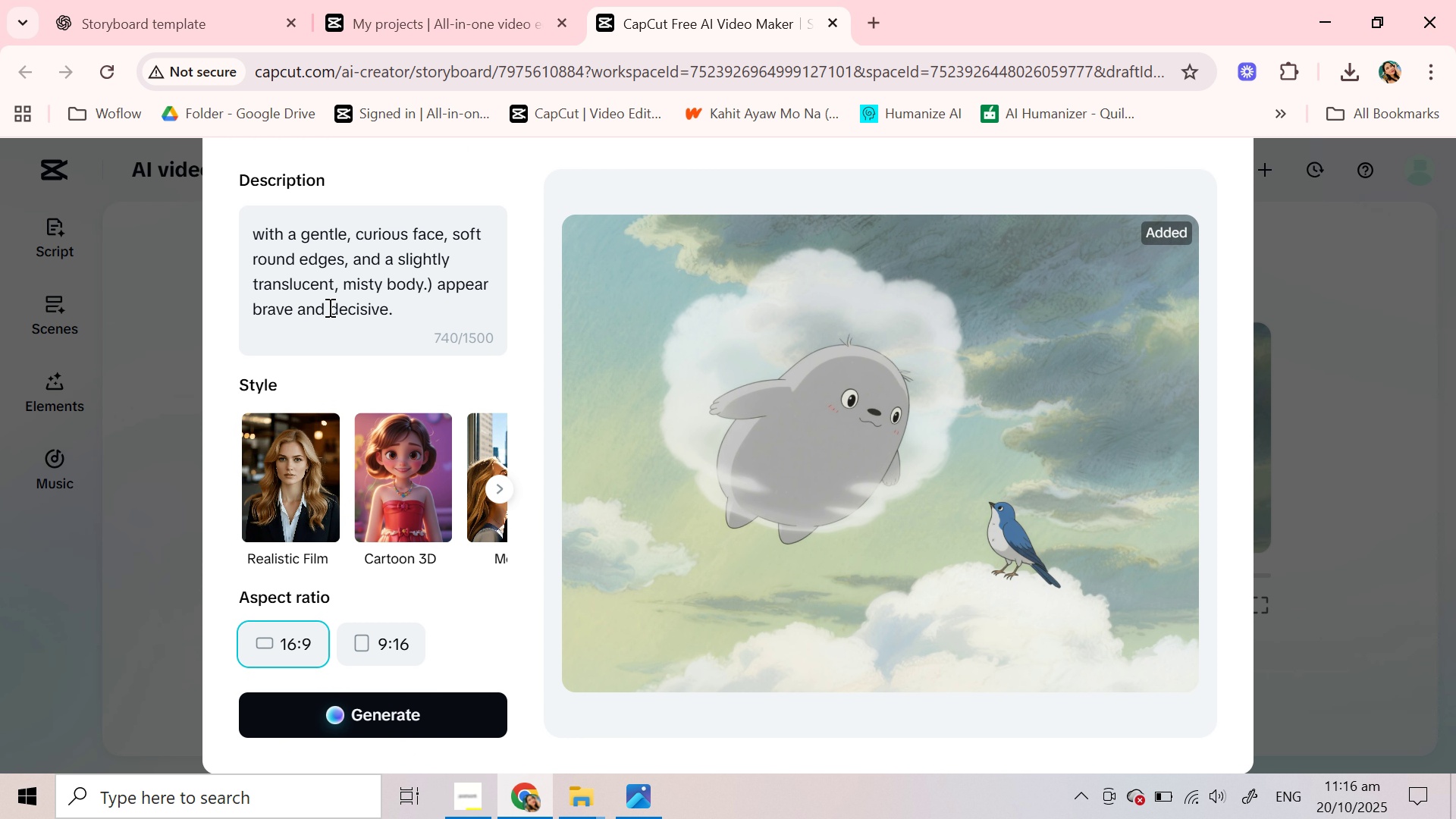 
scroll: coordinate [328, 307], scroll_direction: up, amount: 1.0
 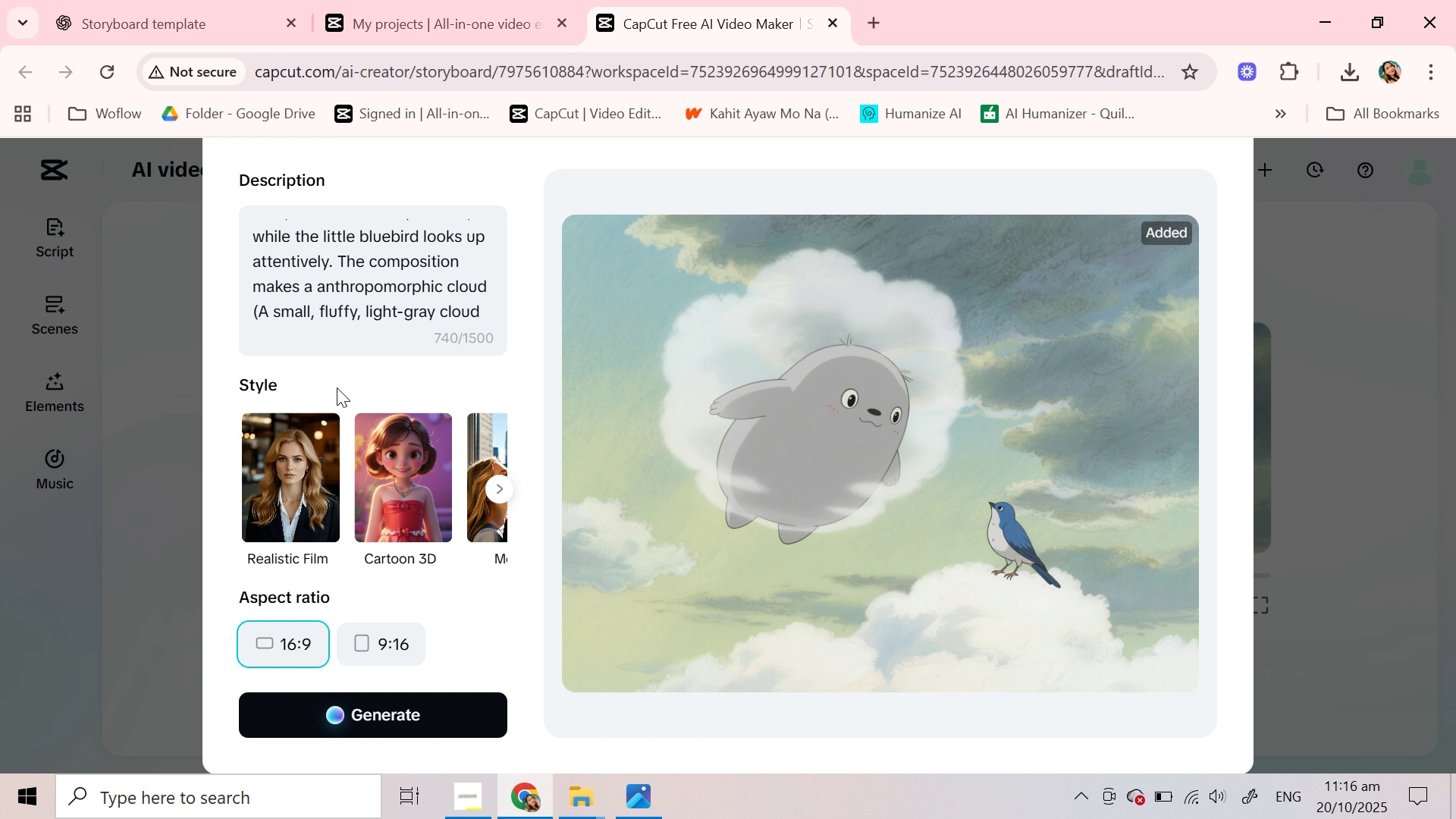 
wait(19.85)
 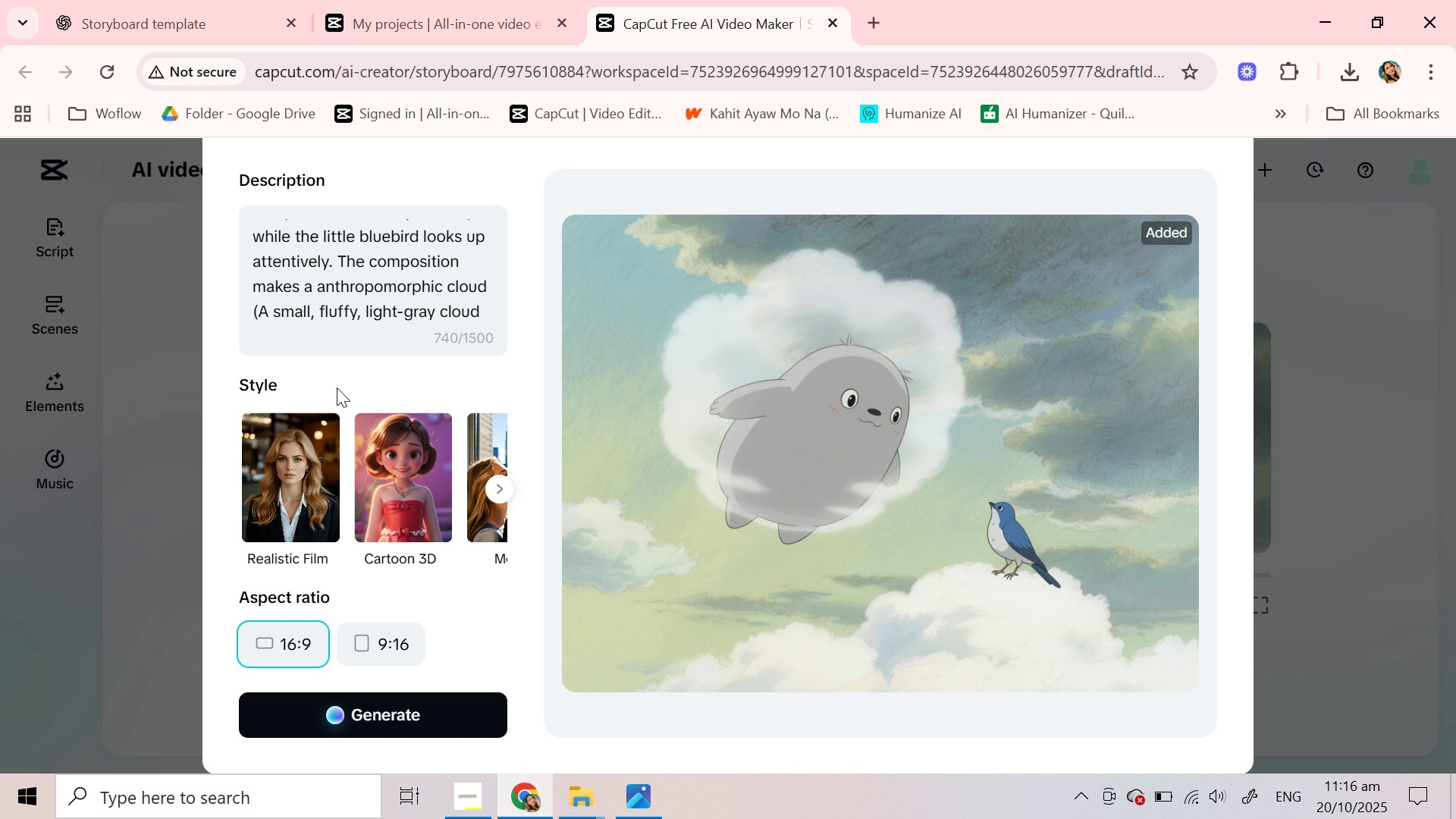 
scroll: coordinate [472, 265], scroll_direction: up, amount: 1.0
 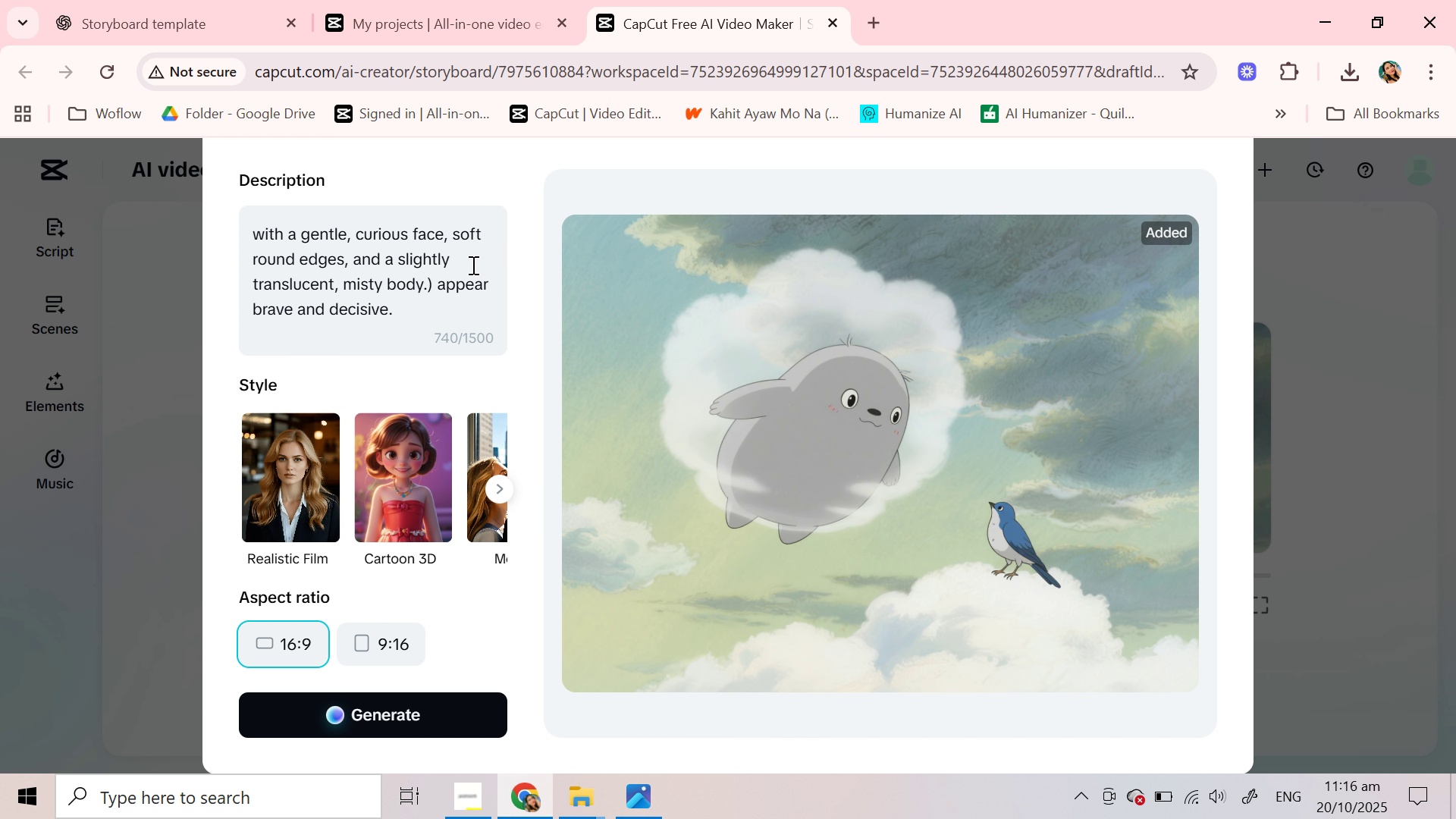 
scroll: coordinate [472, 265], scroll_direction: down, amount: 2.0
 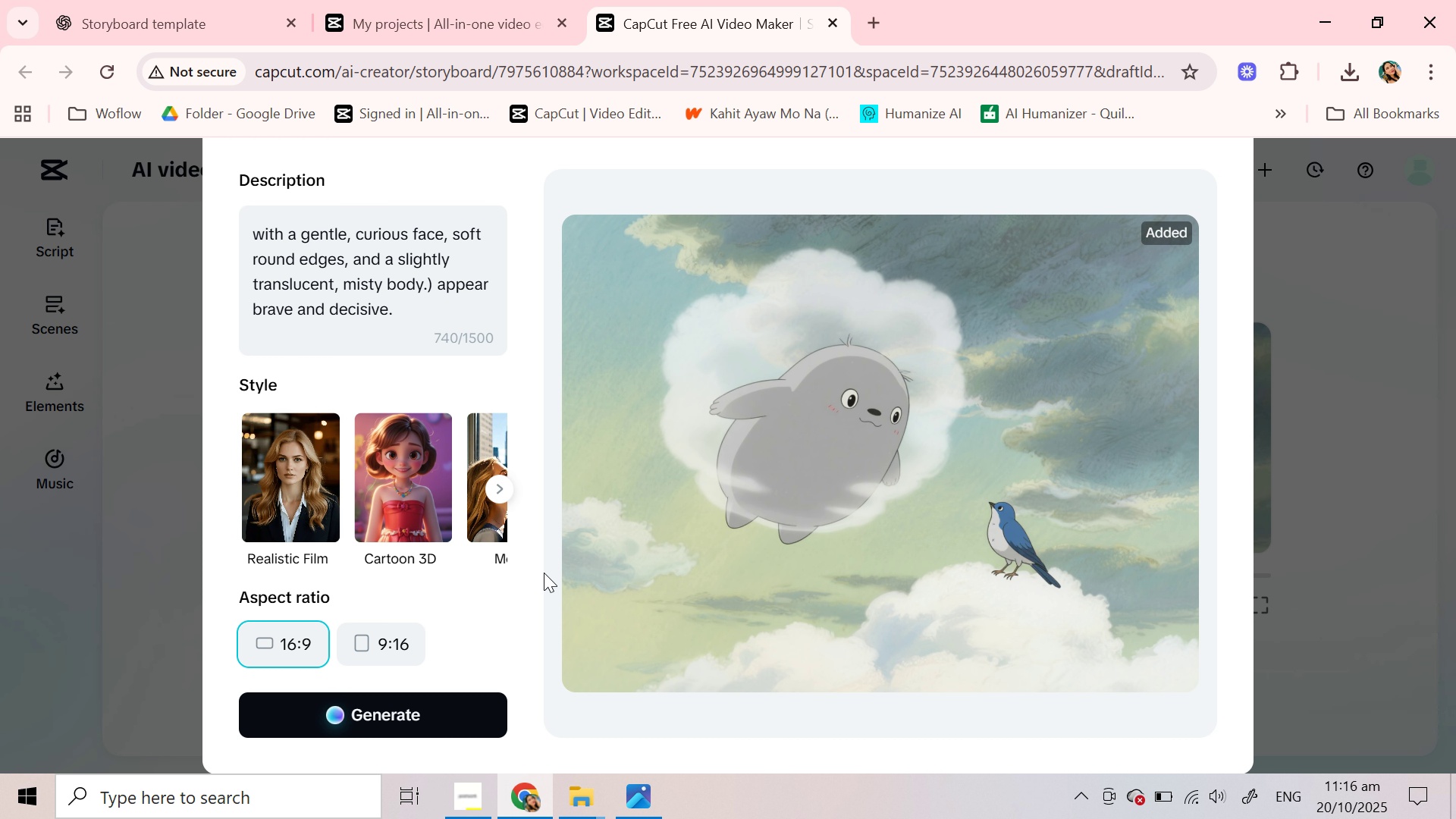 
left_click([463, 709])
 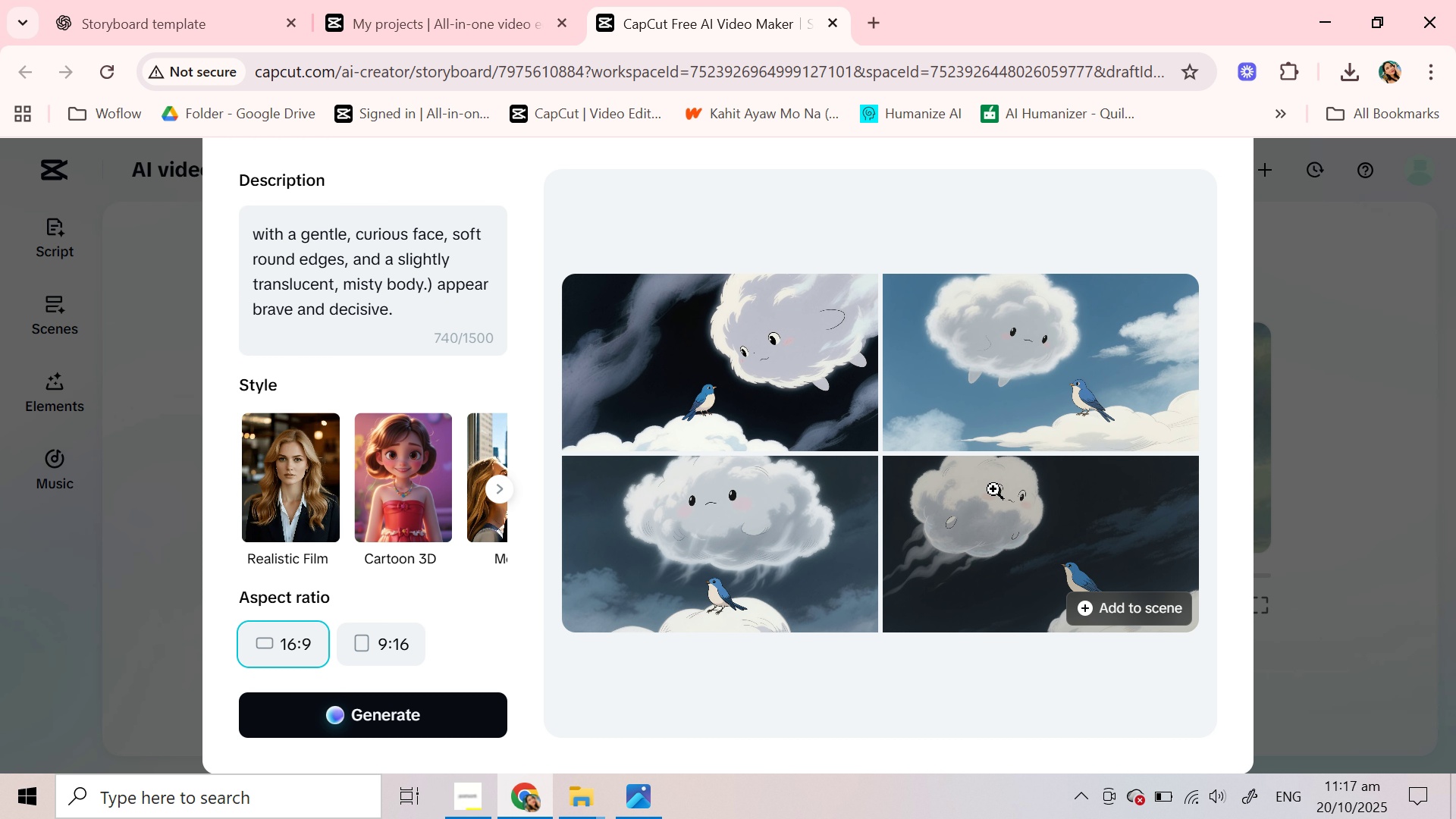 
wait(22.35)
 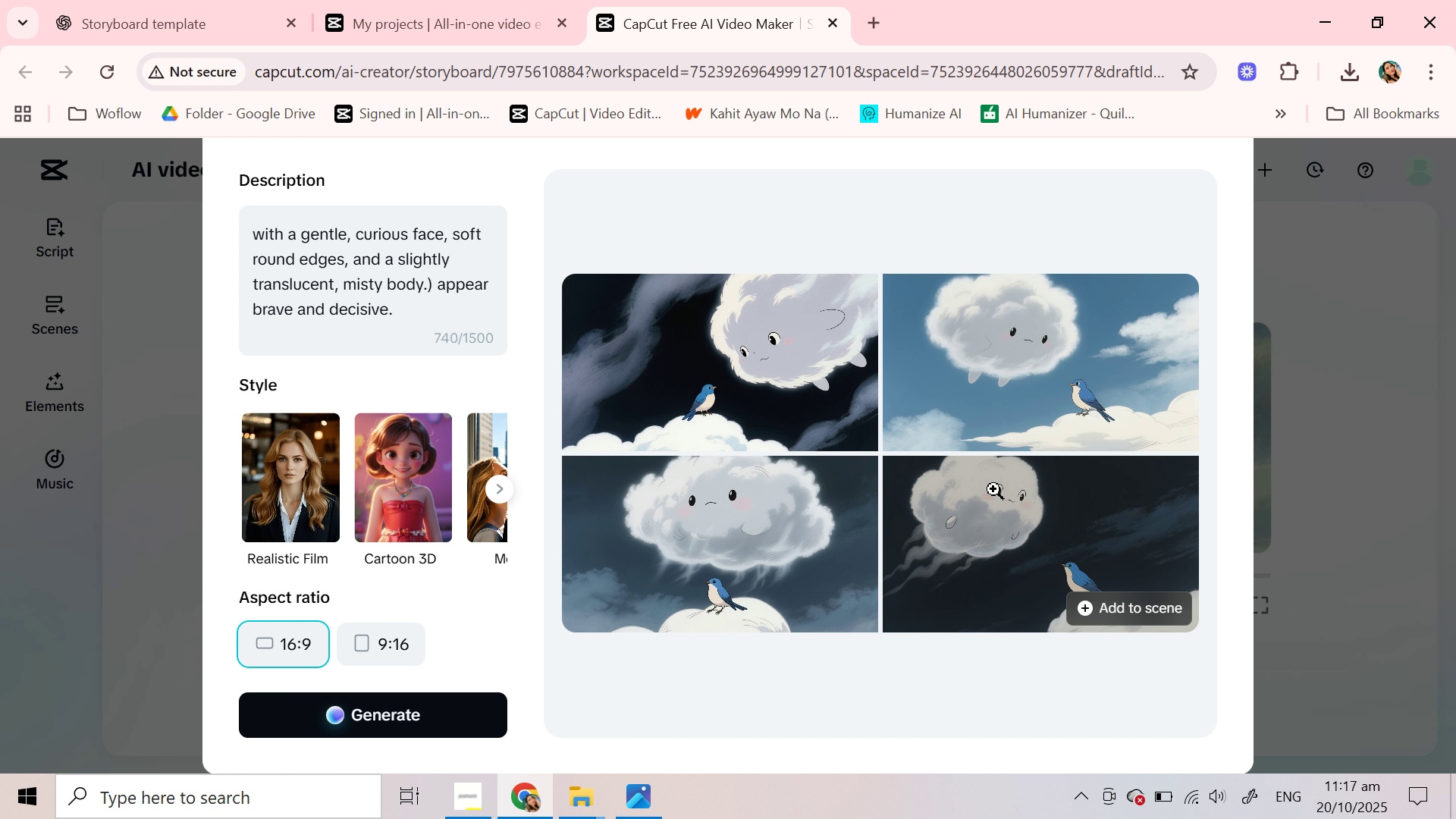 
left_click([939, 559])
 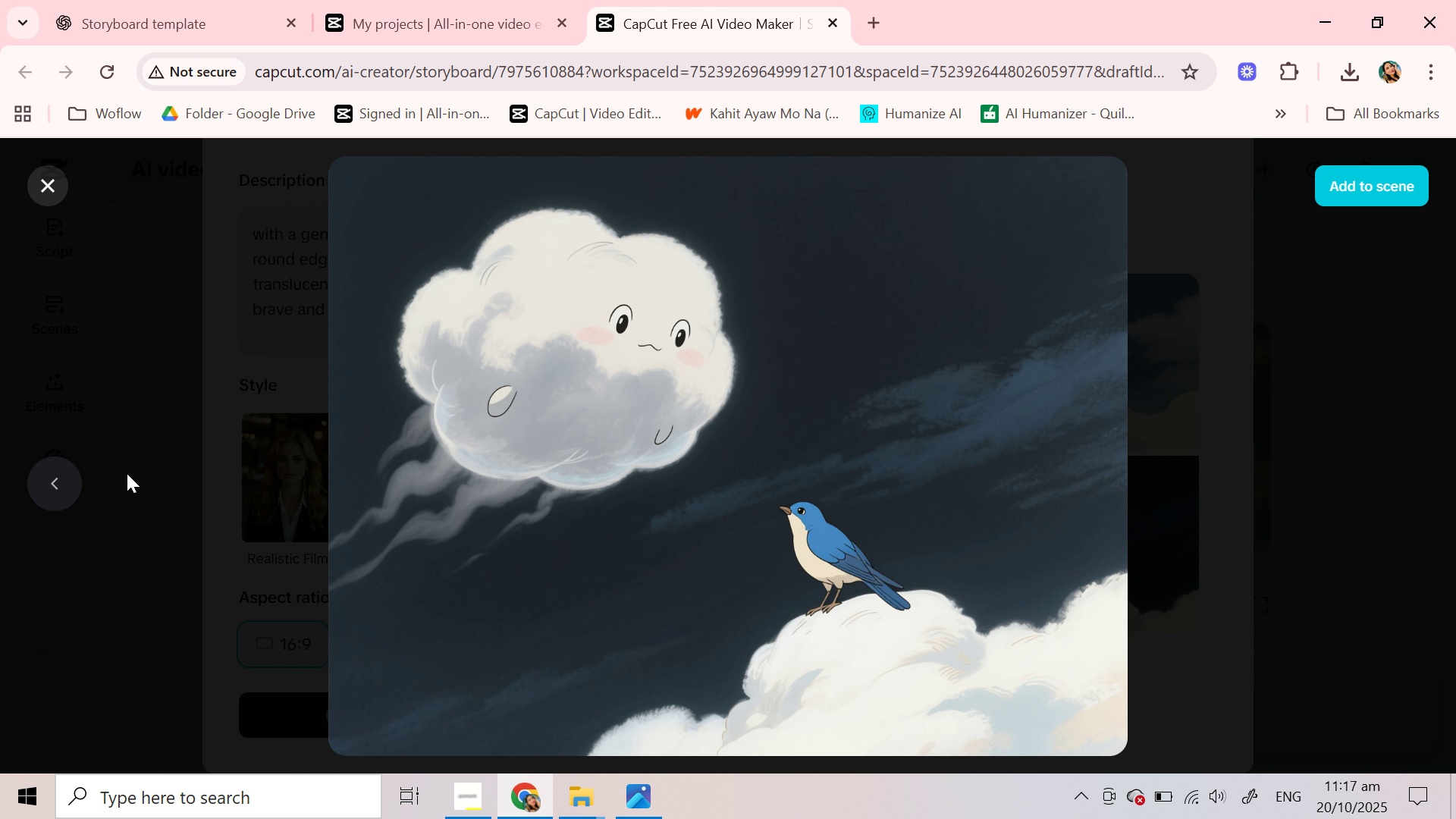 
left_click([53, 480])
 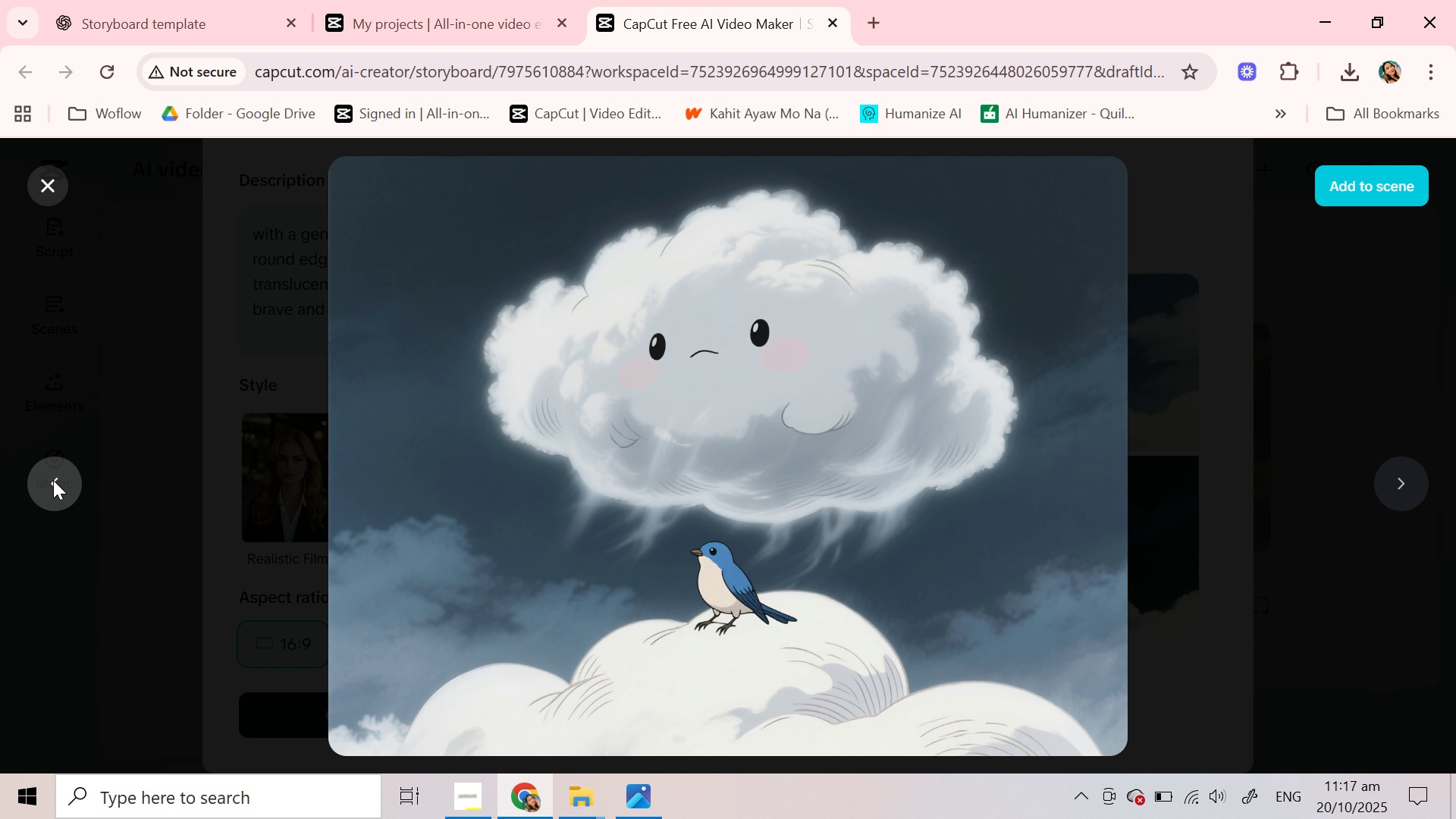 
left_click([53, 480])
 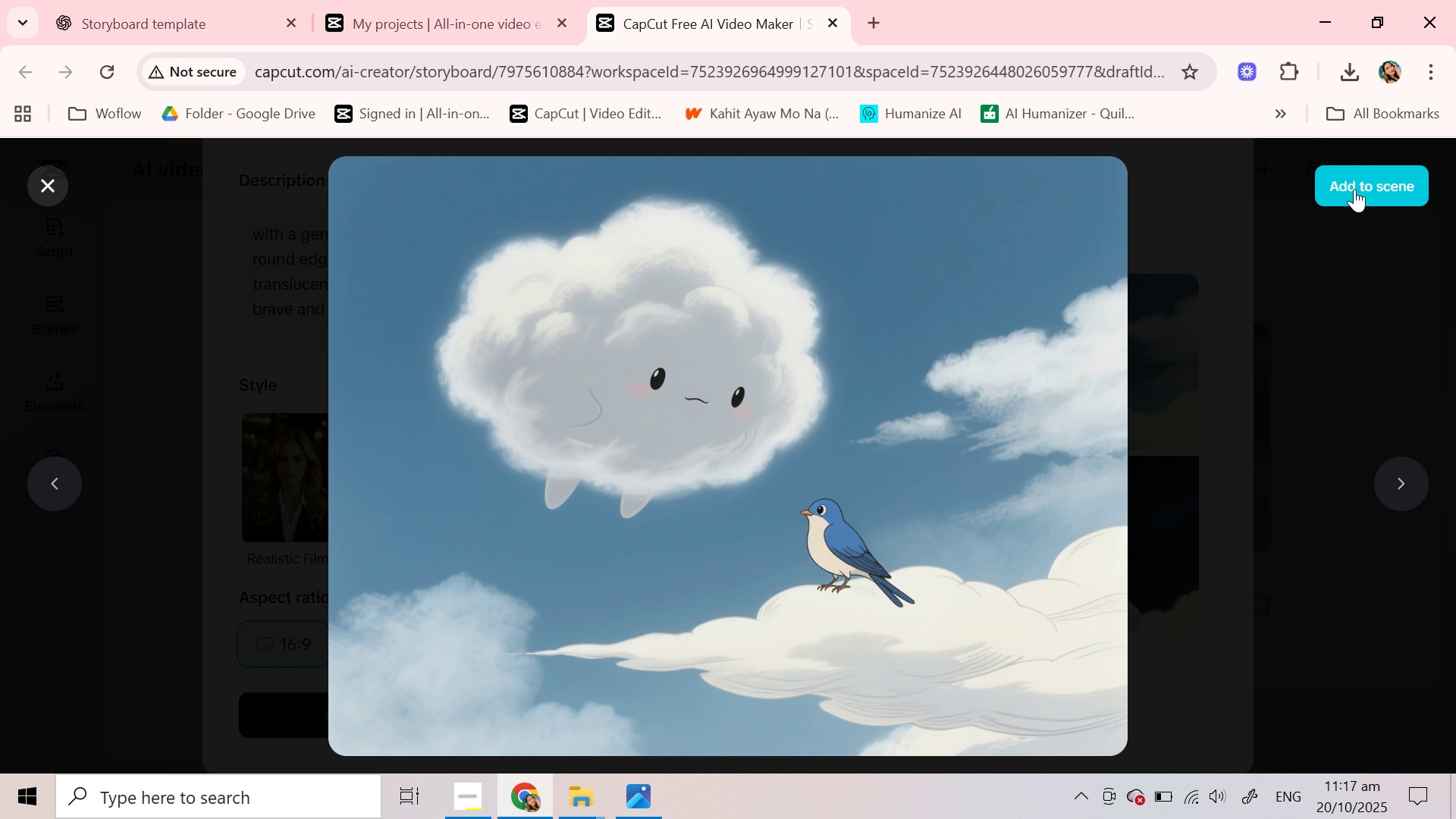 
left_click([1354, 181])
 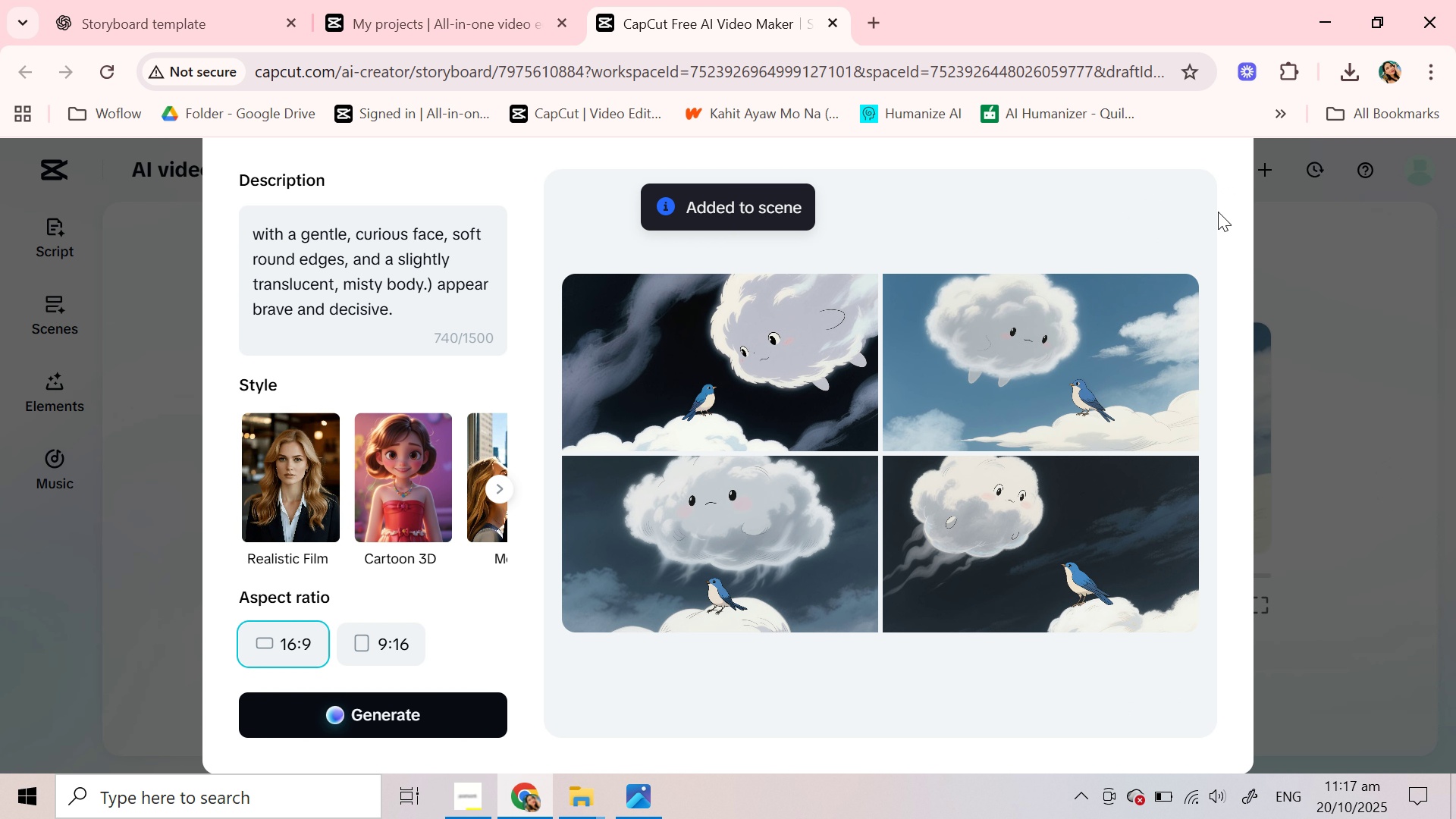 
scroll: coordinate [1218, 212], scroll_direction: up, amount: 3.0
 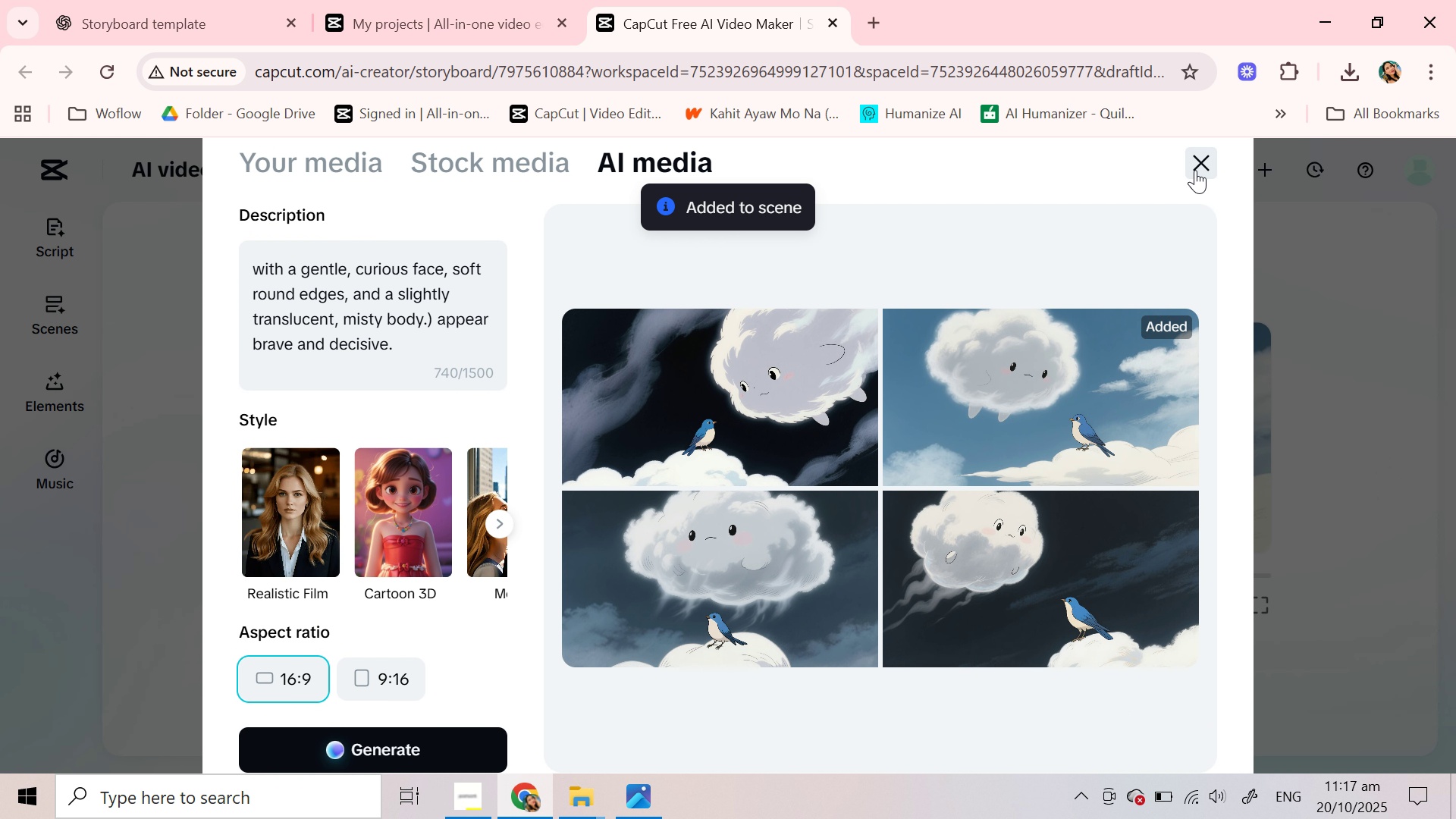 
left_click([1195, 170])
 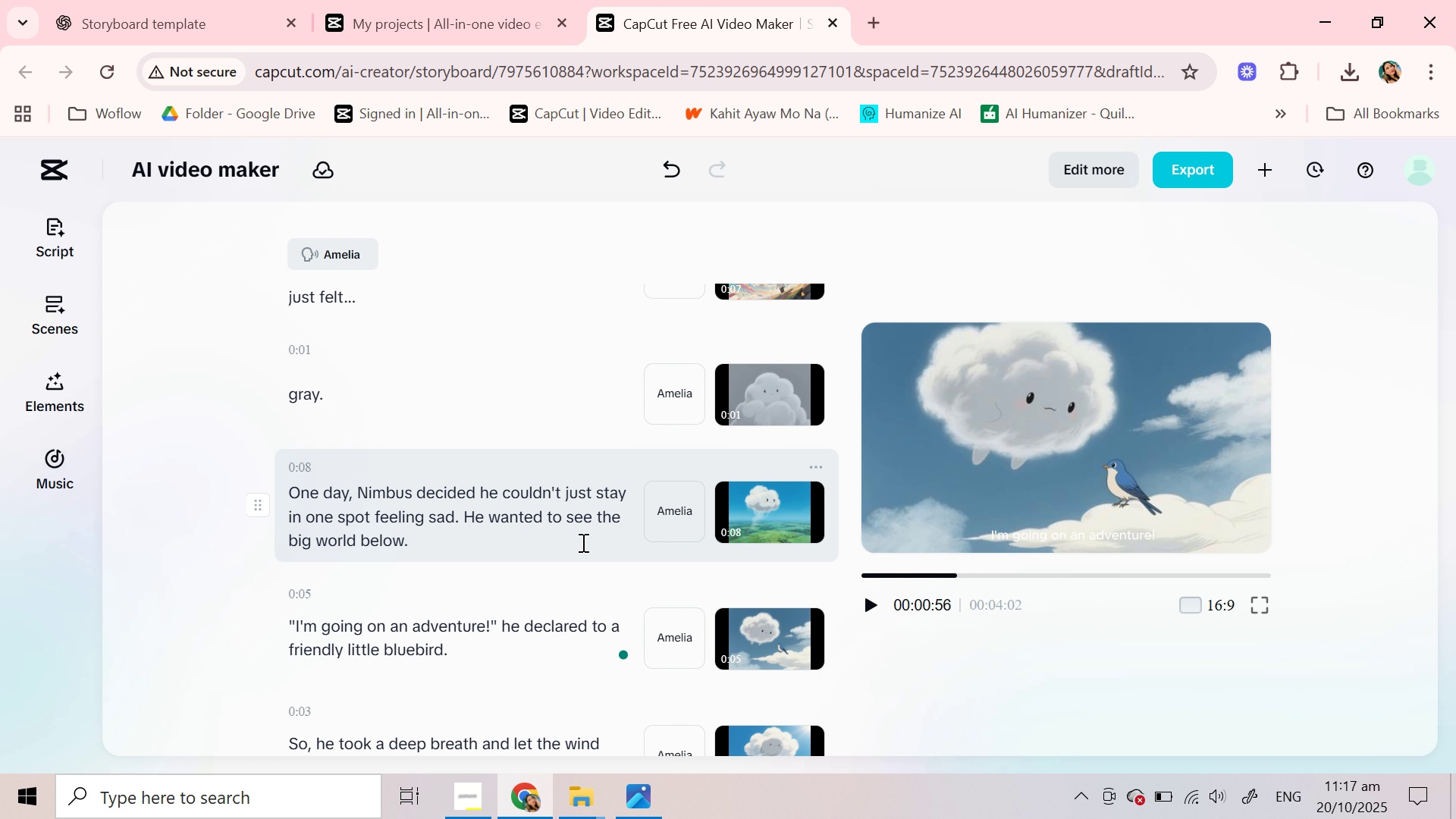 
wait(5.11)
 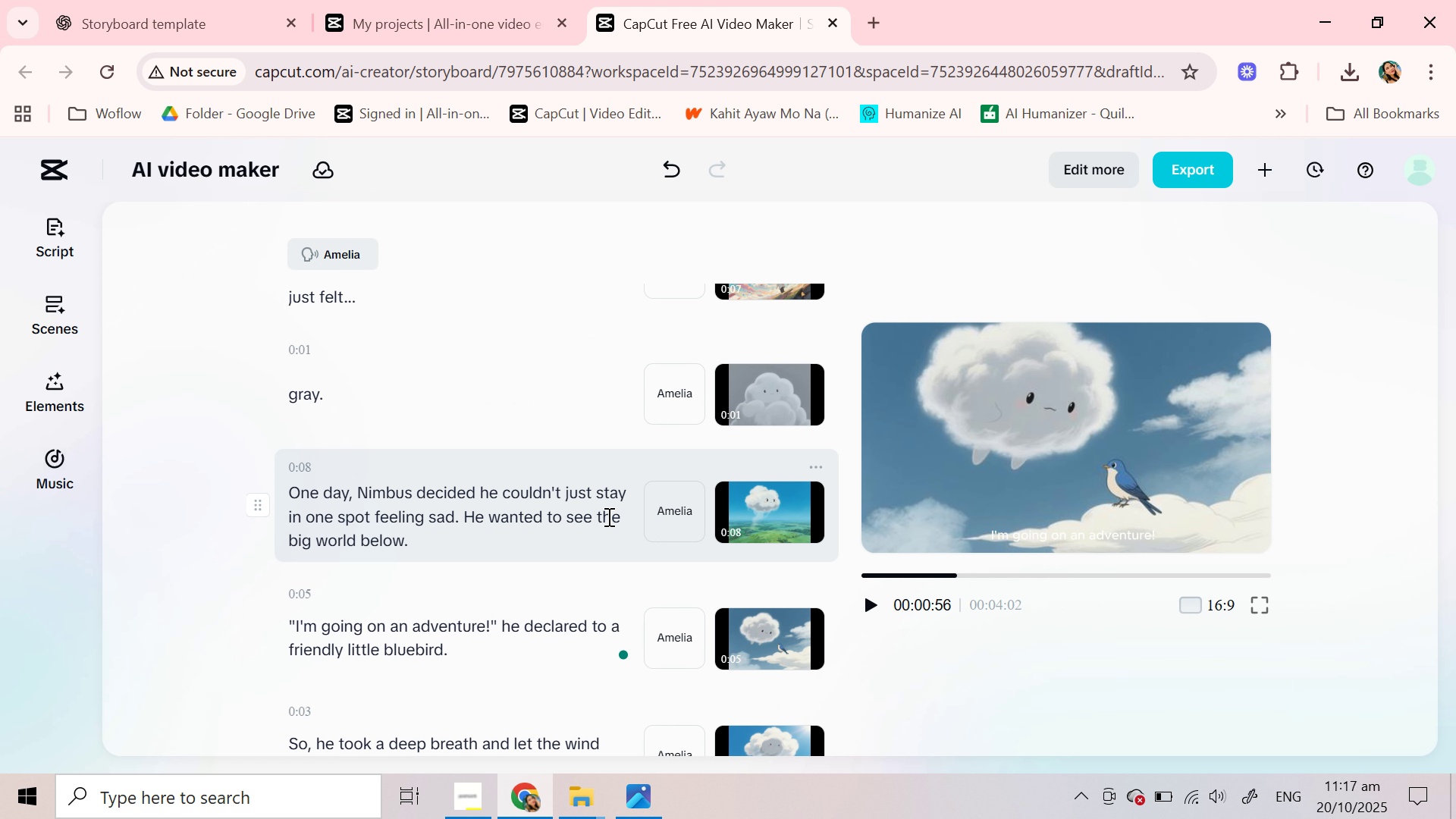 
scroll: coordinate [526, 566], scroll_direction: down, amount: 2.0
 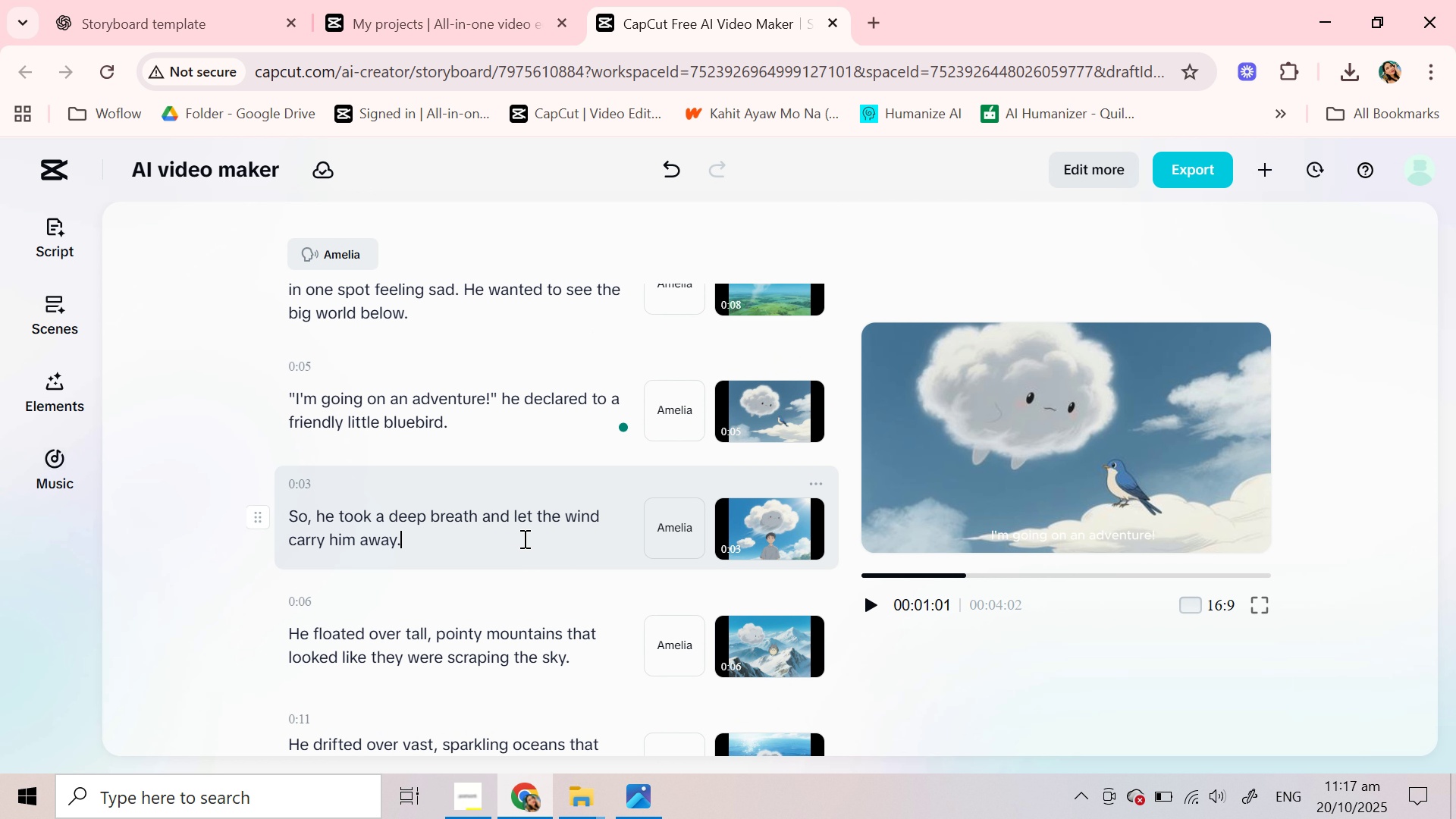 
left_click([523, 538])
 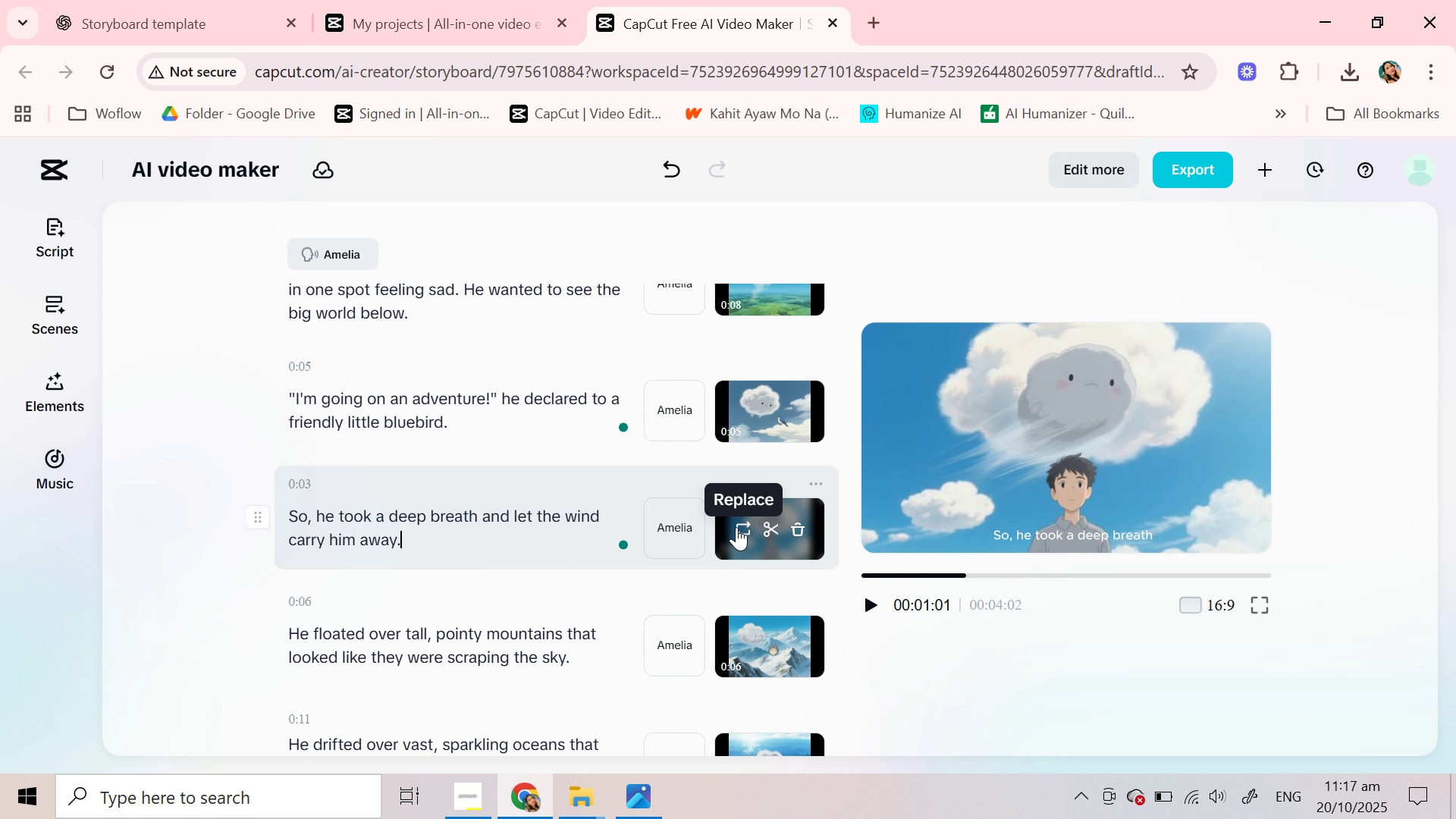 
left_click([736, 527])
 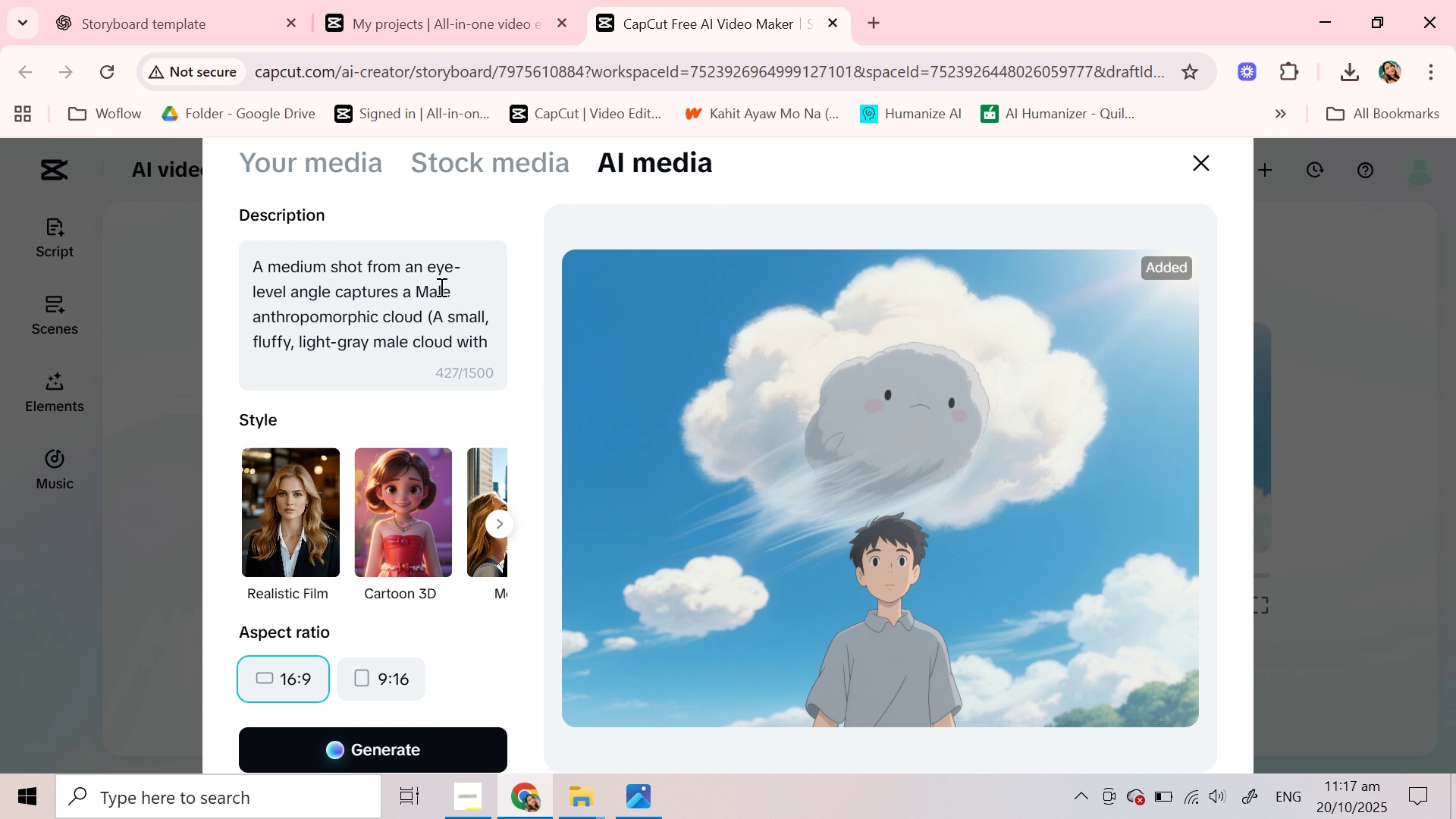 
double_click([440, 287])
 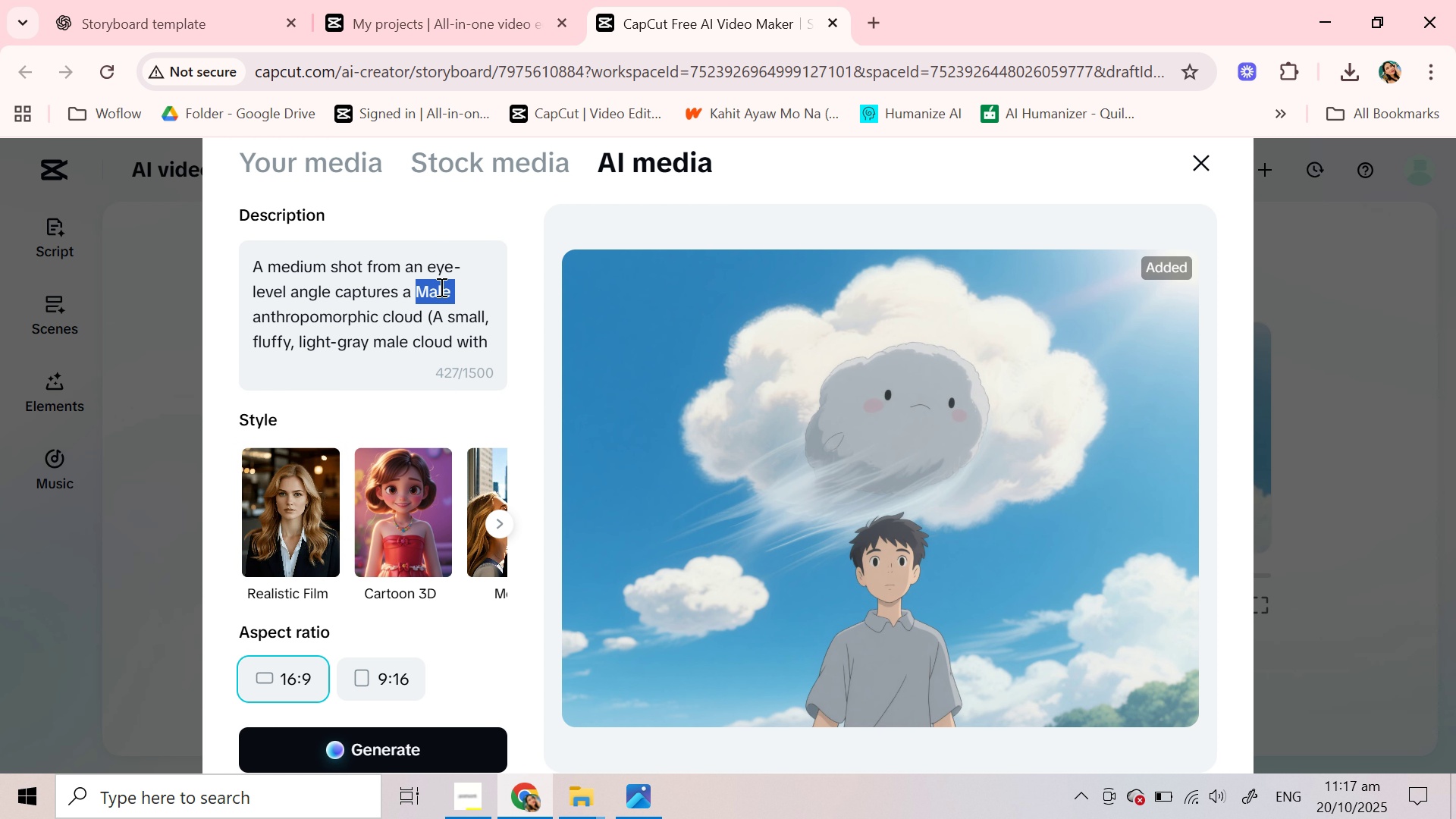 
key(Backspace)
 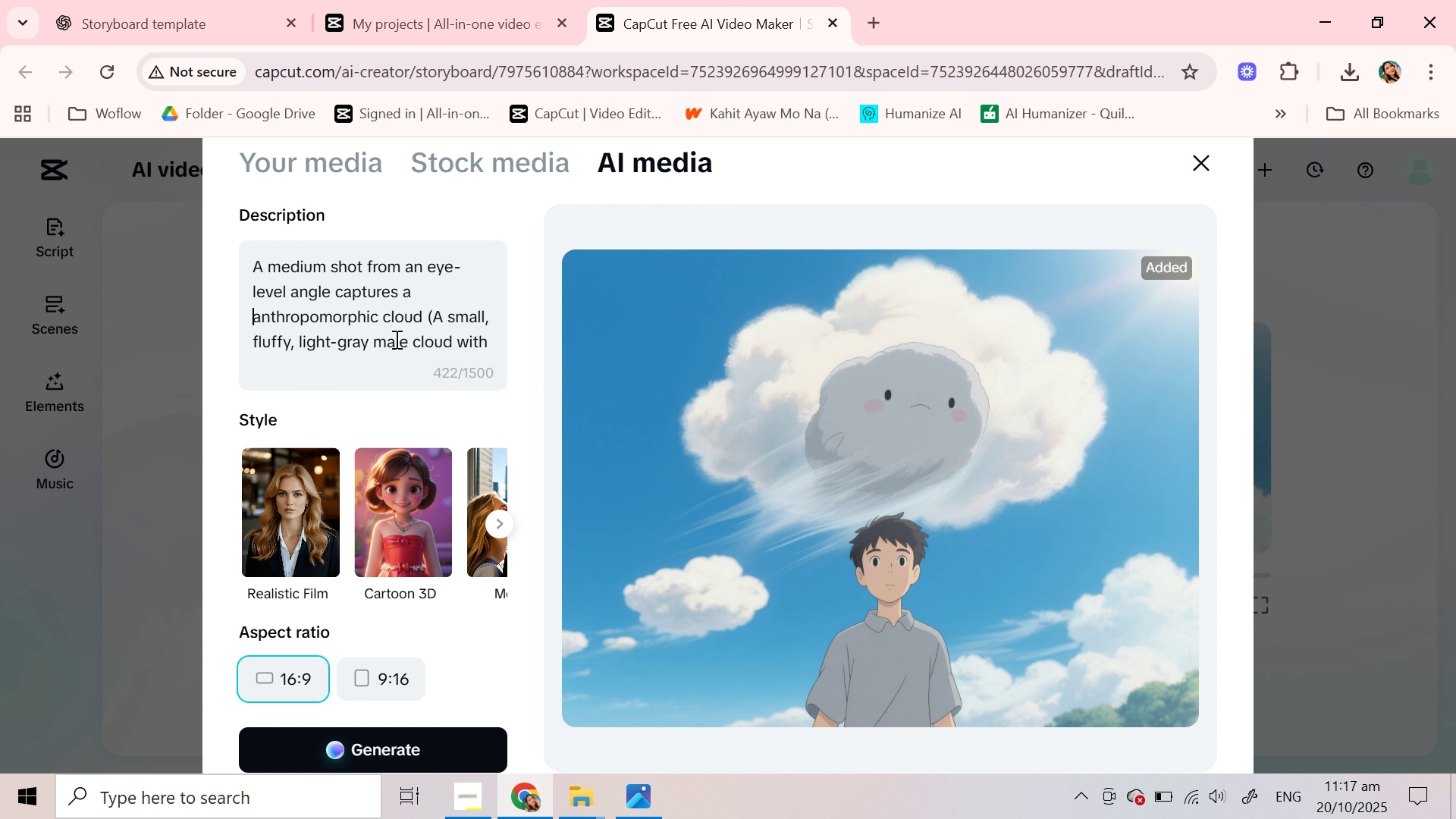 
double_click([393, 339])
 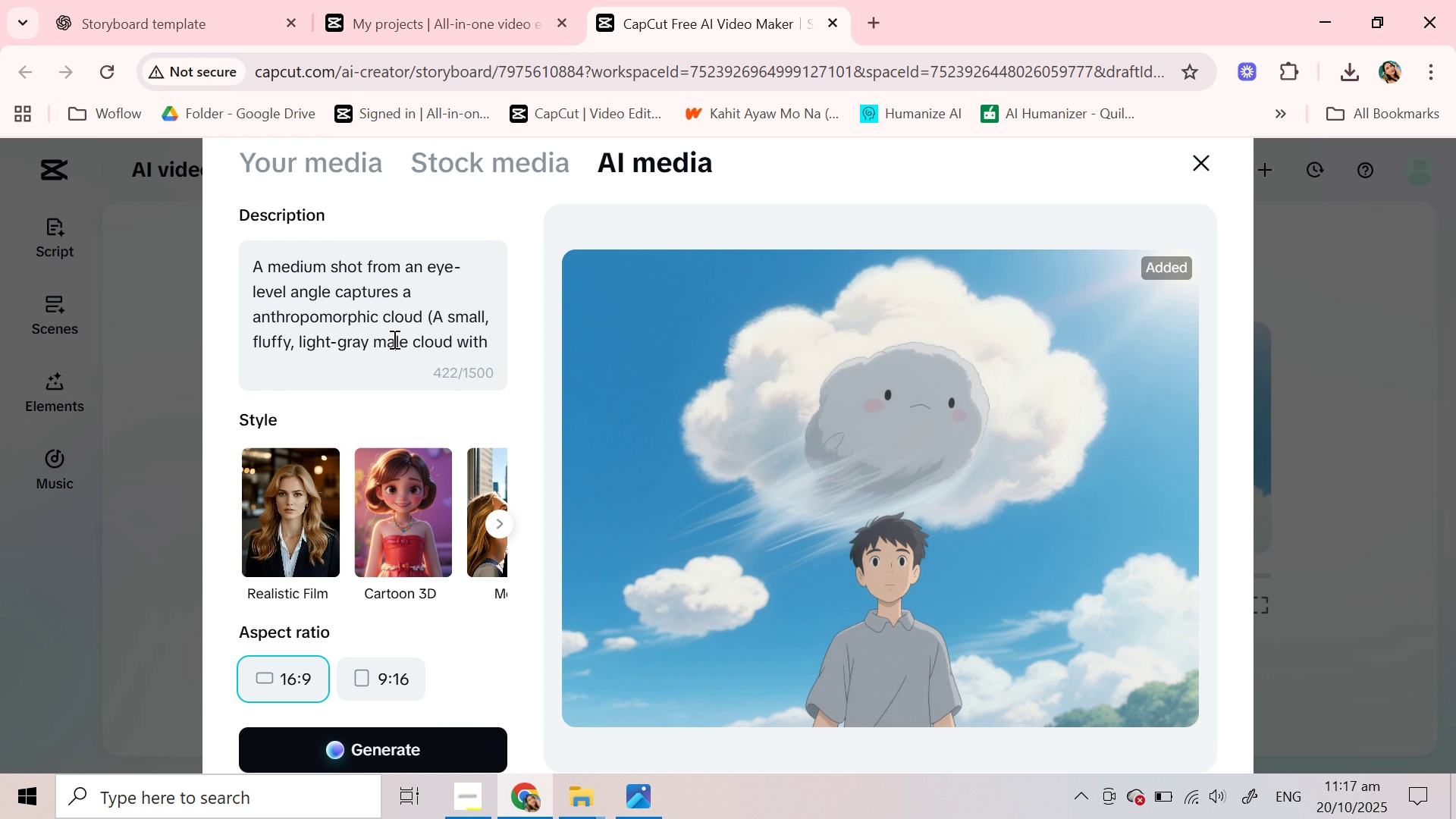 
double_click([393, 339])
 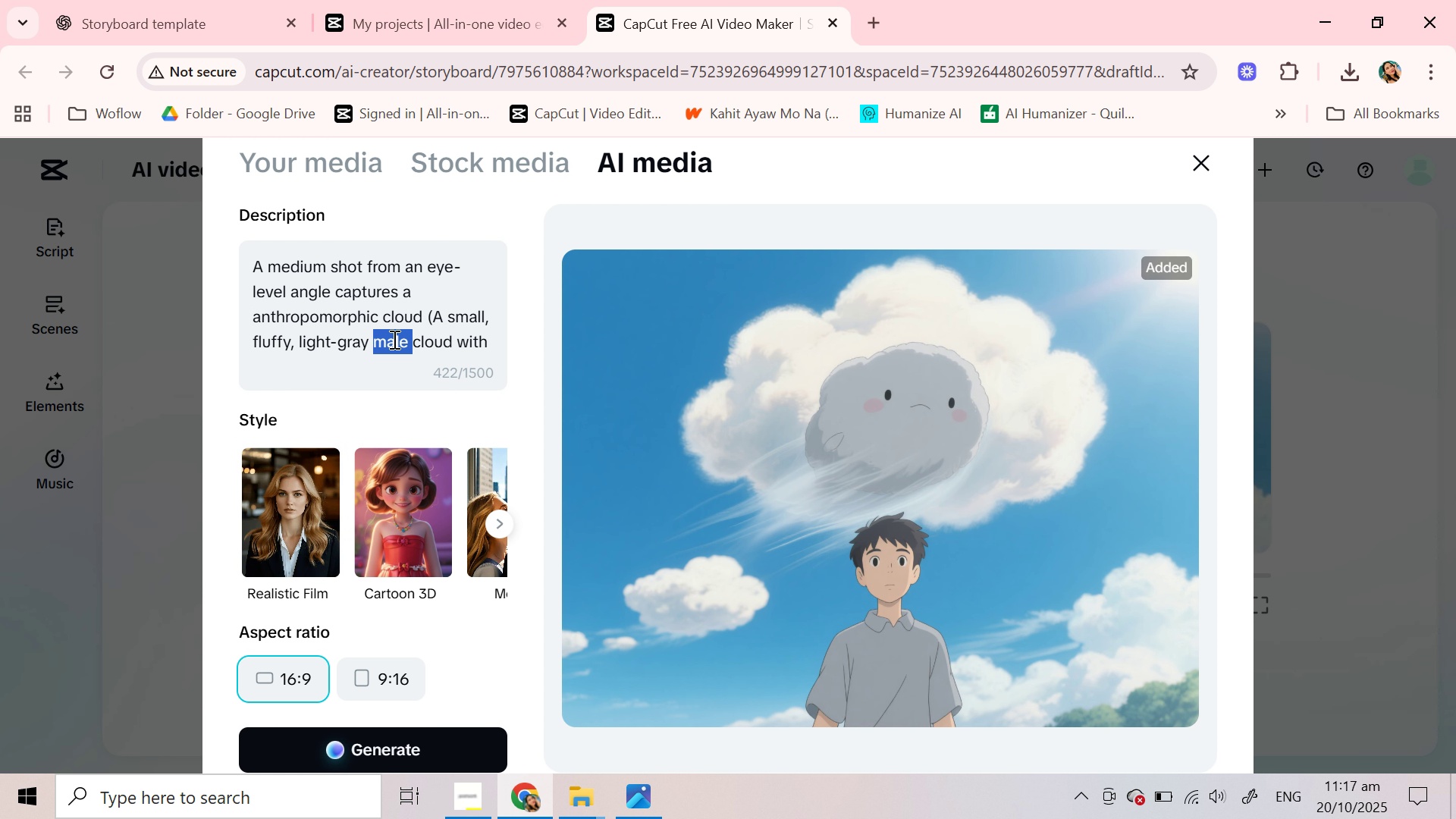 
key(Backspace)
 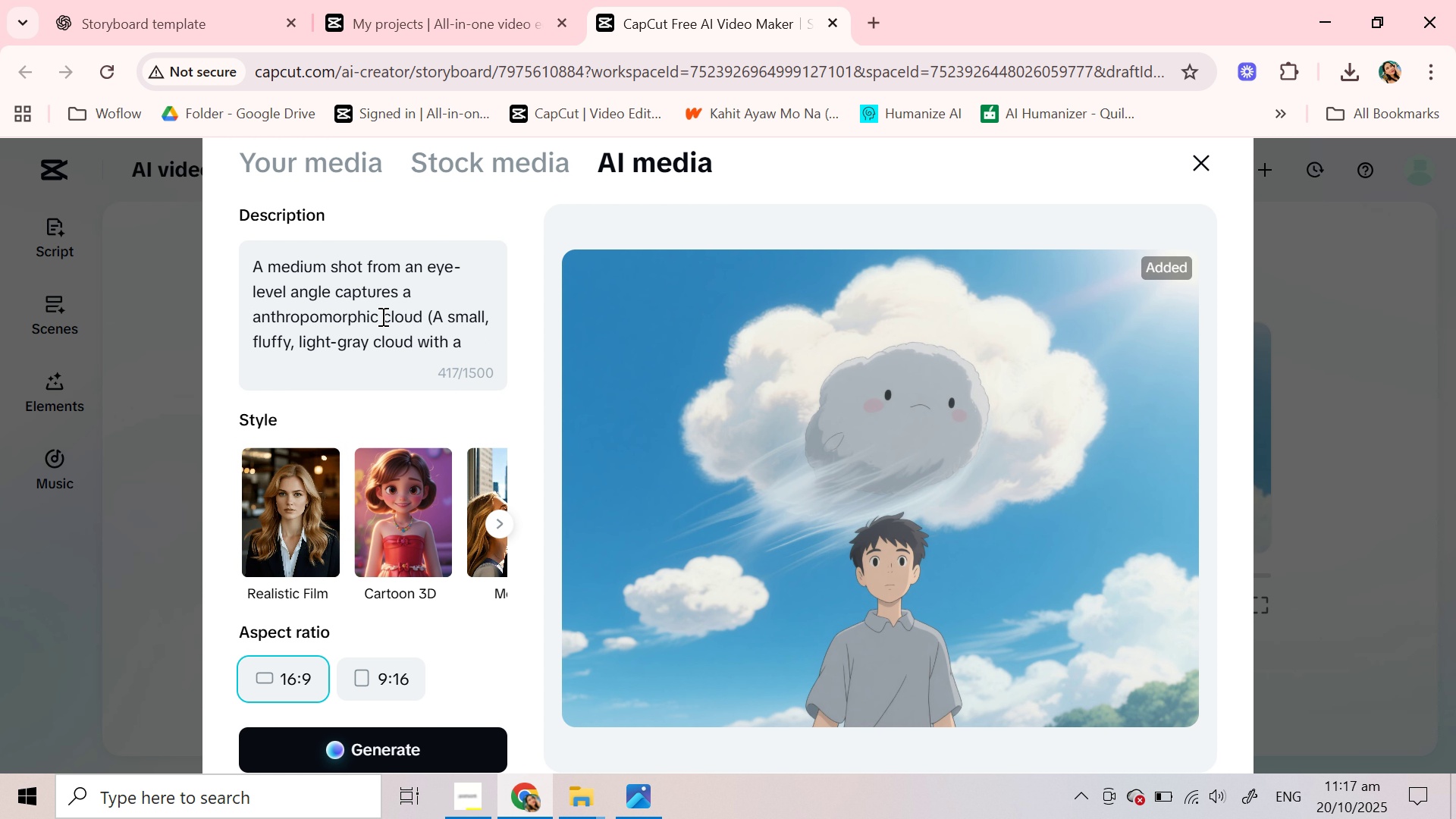 
scroll: coordinate [394, 315], scroll_direction: down, amount: 3.0
 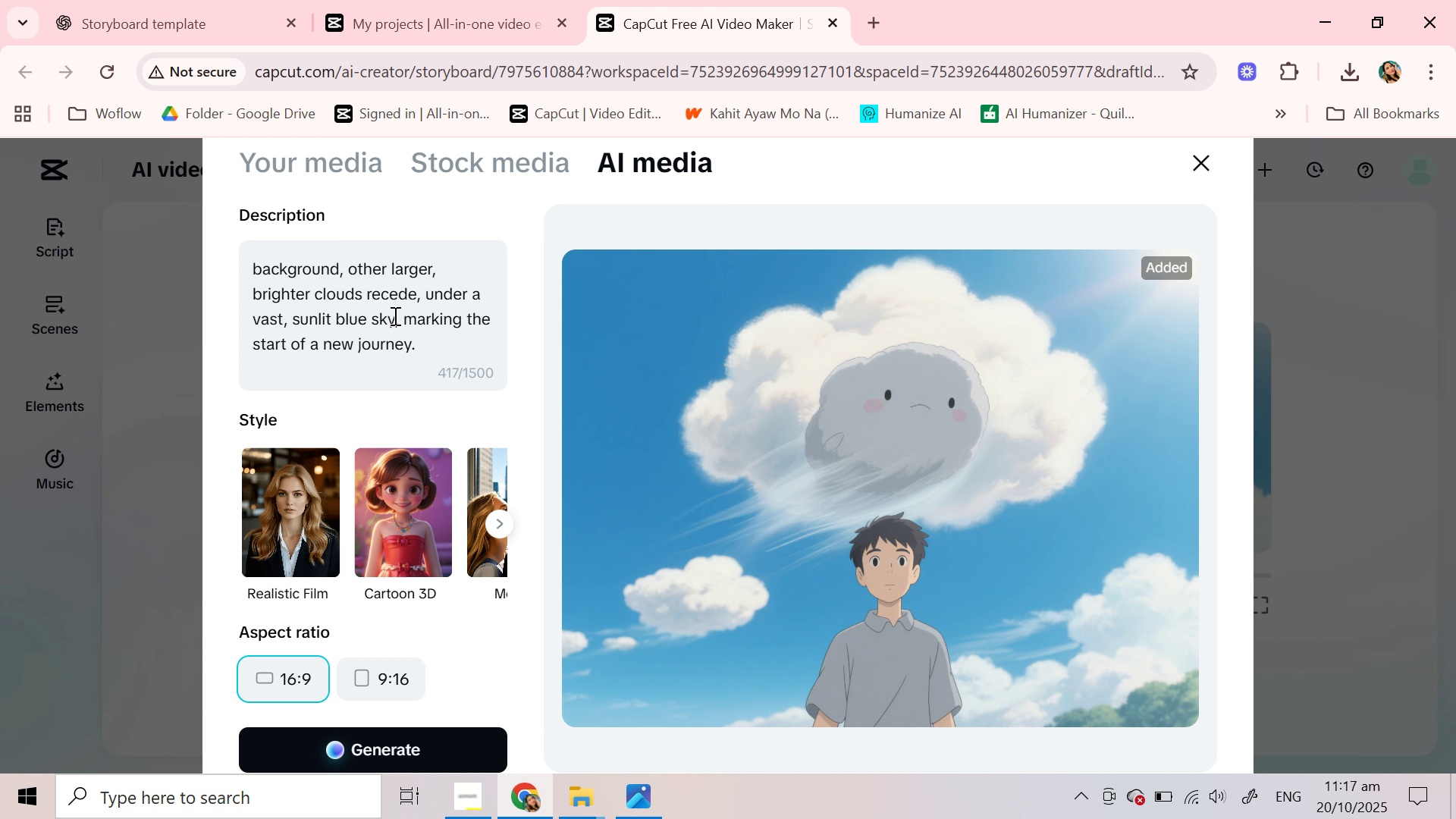 
scroll: coordinate [394, 315], scroll_direction: up, amount: 4.0
 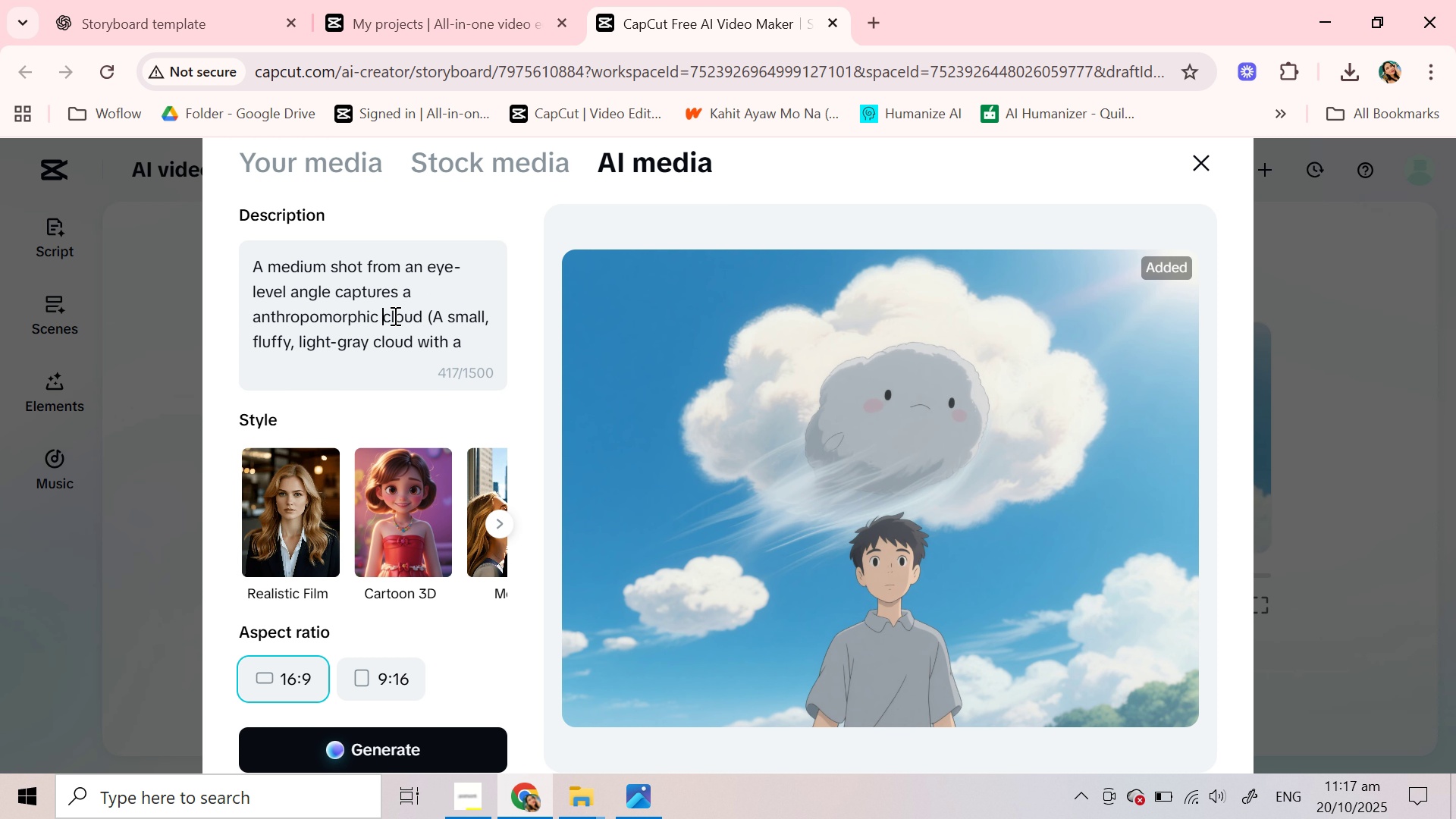 
scroll: coordinate [394, 315], scroll_direction: down, amount: 1.0
 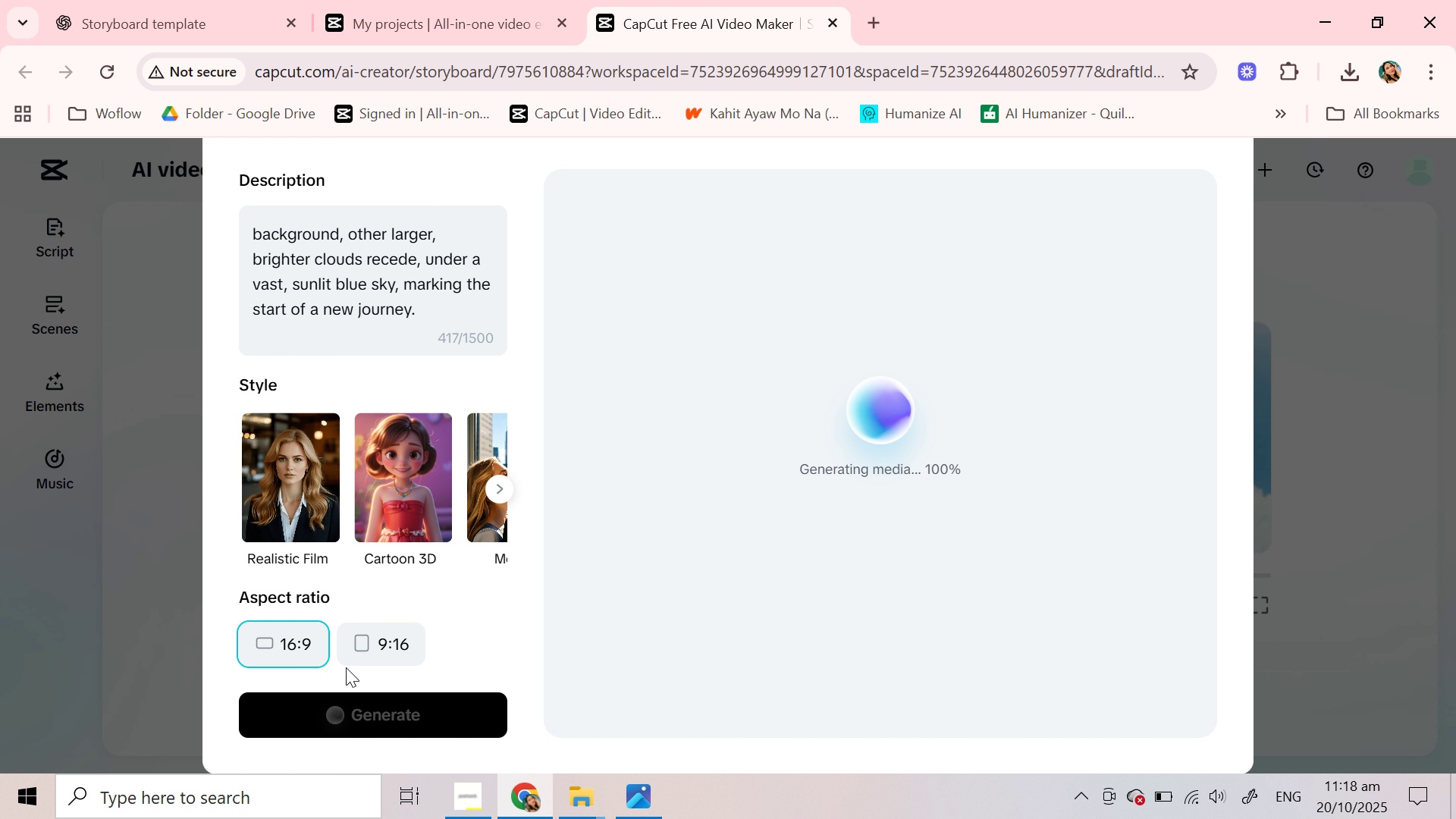 
wait(20.73)
 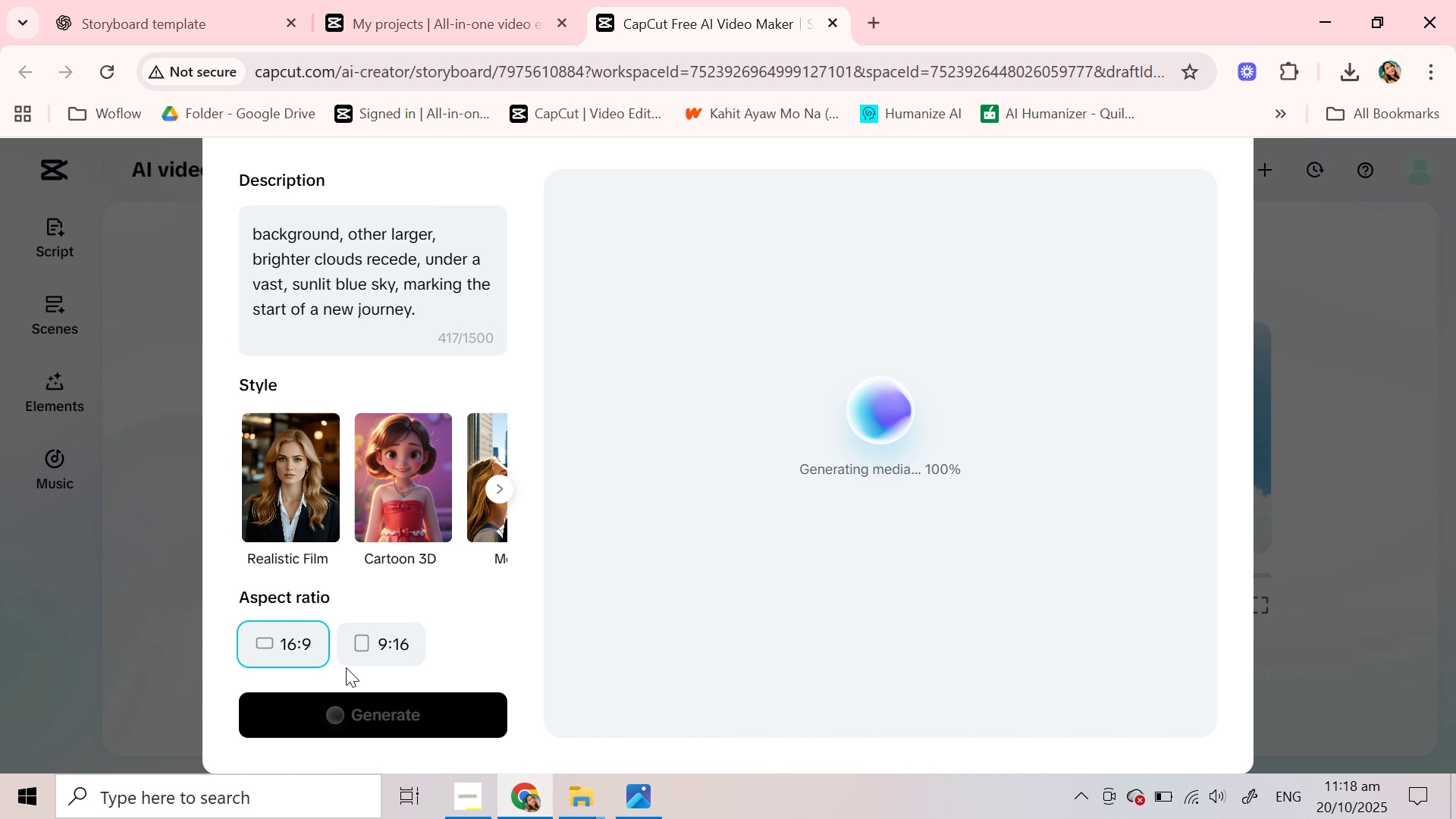 
left_click([960, 375])
 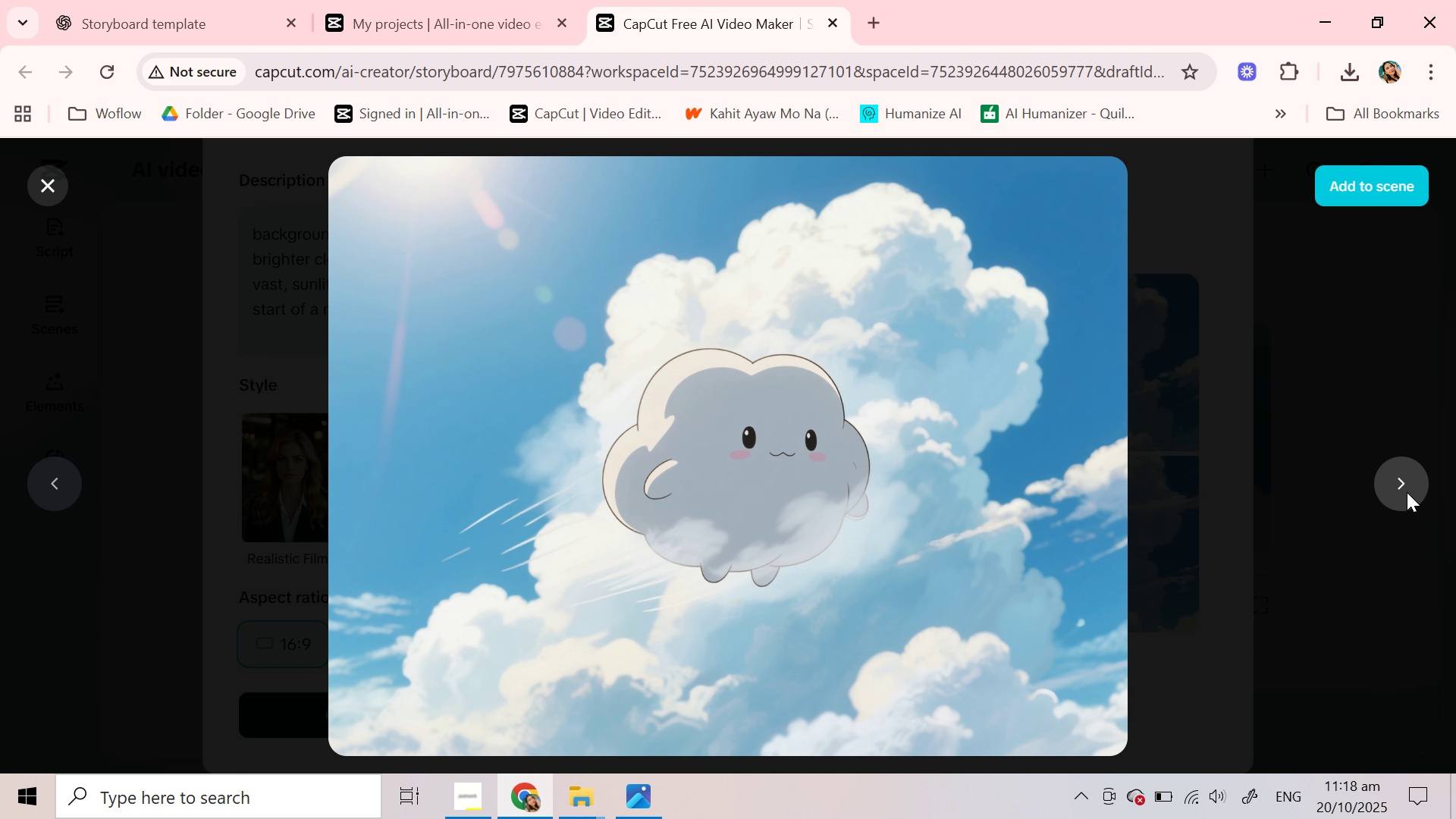 
left_click([1403, 488])
 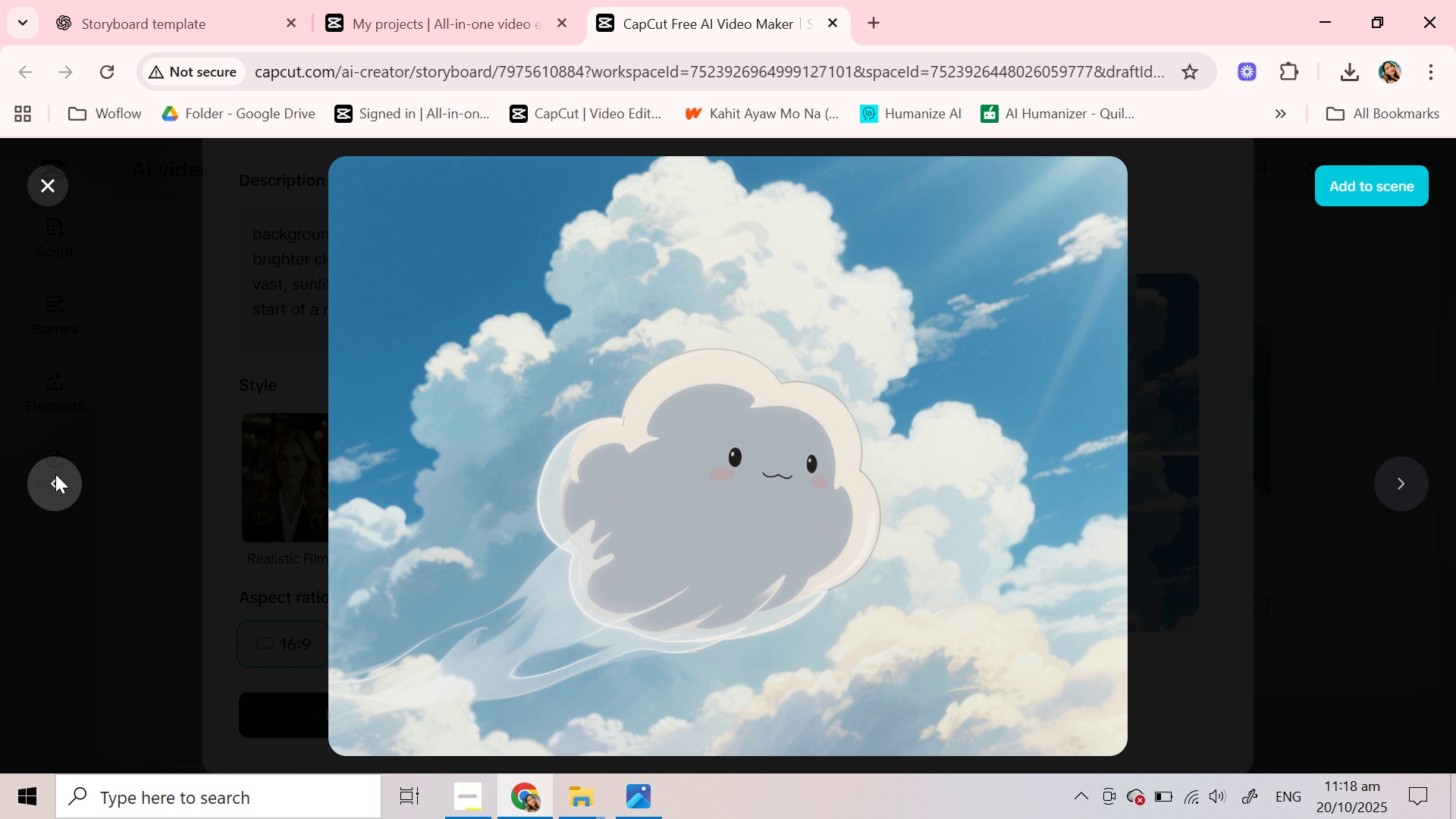 
double_click([48, 474])
 